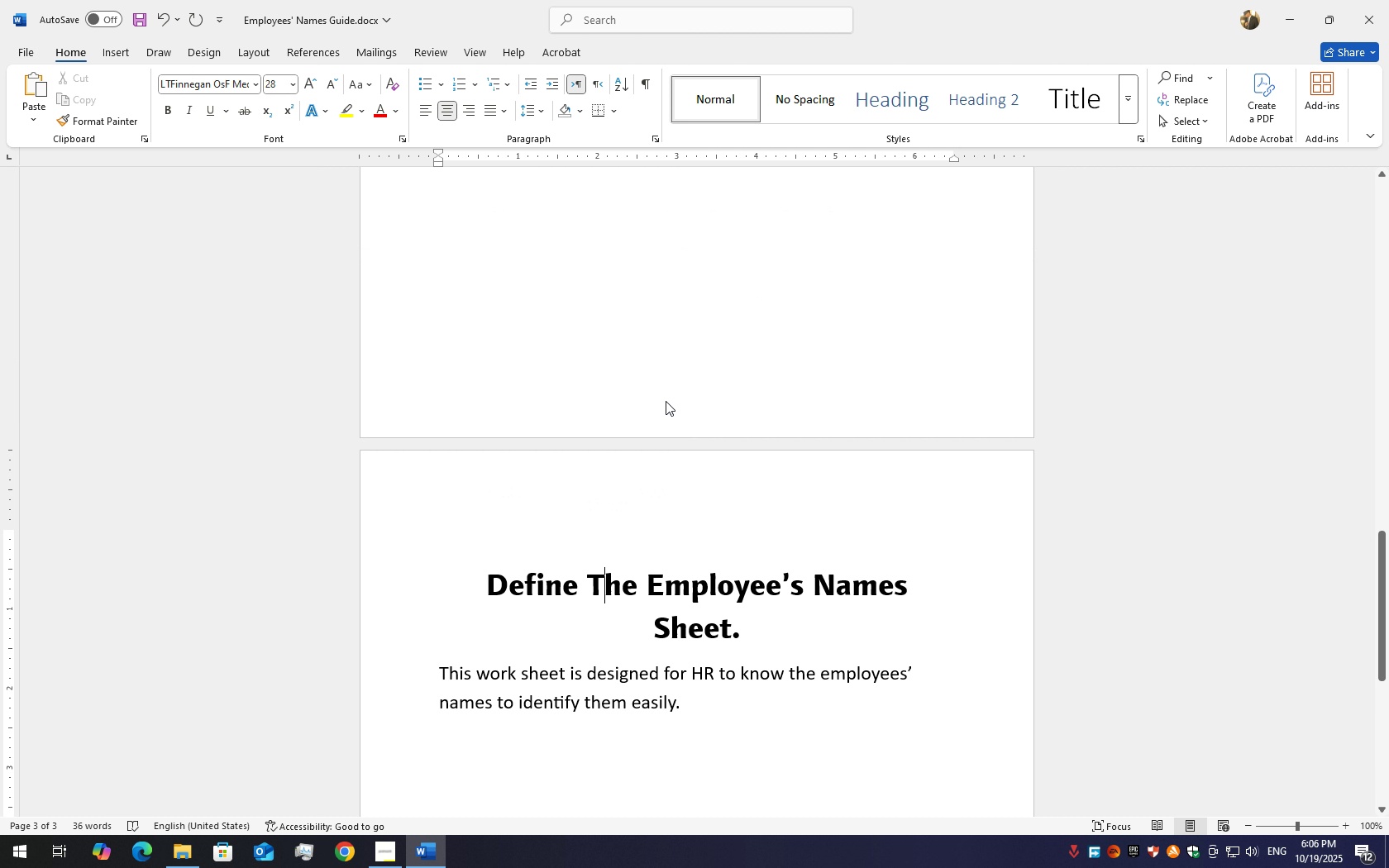 
key(ArrowRight)
 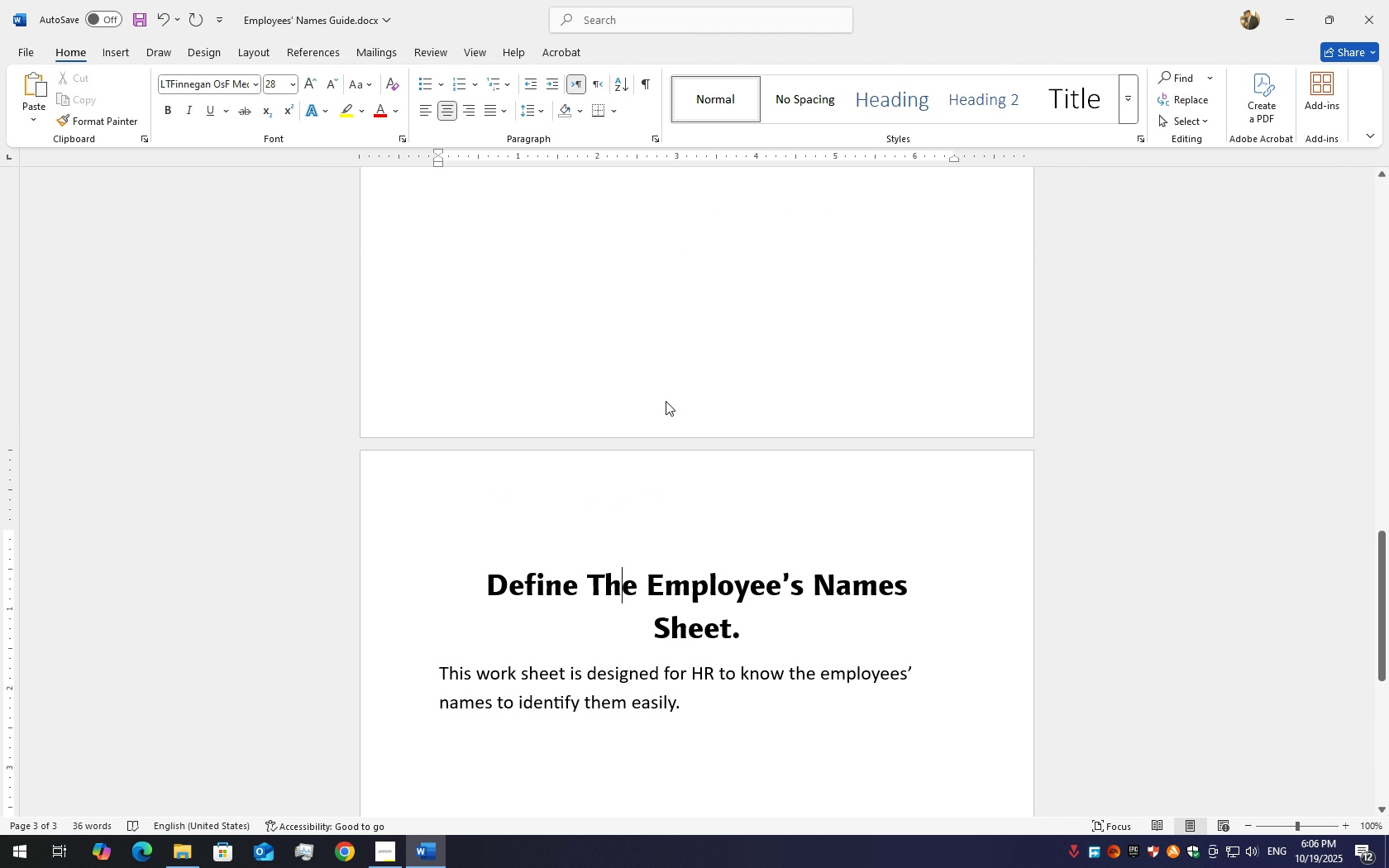 
key(ArrowRight)
 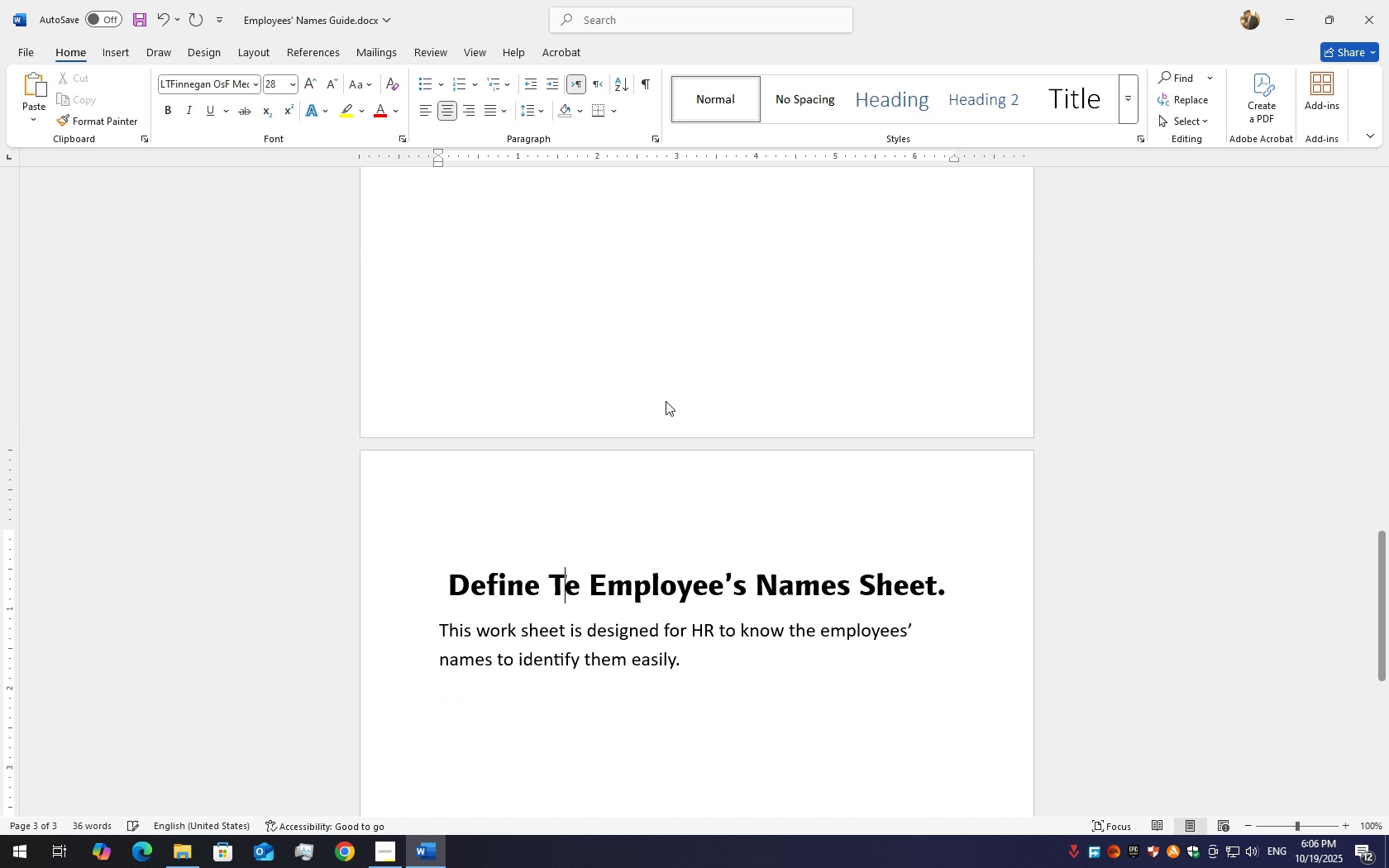 
key(Backspace)
 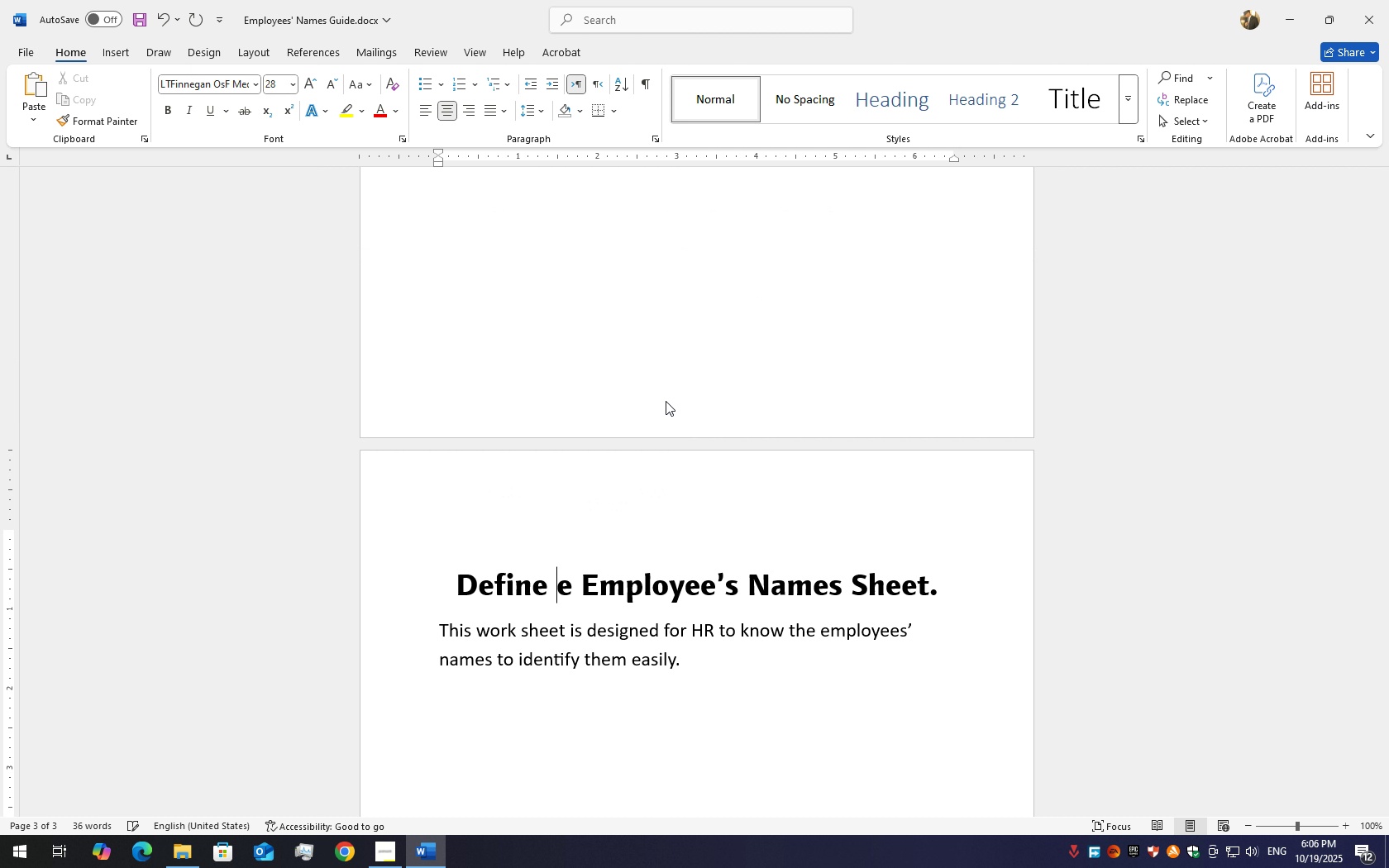 
key(Backspace)
 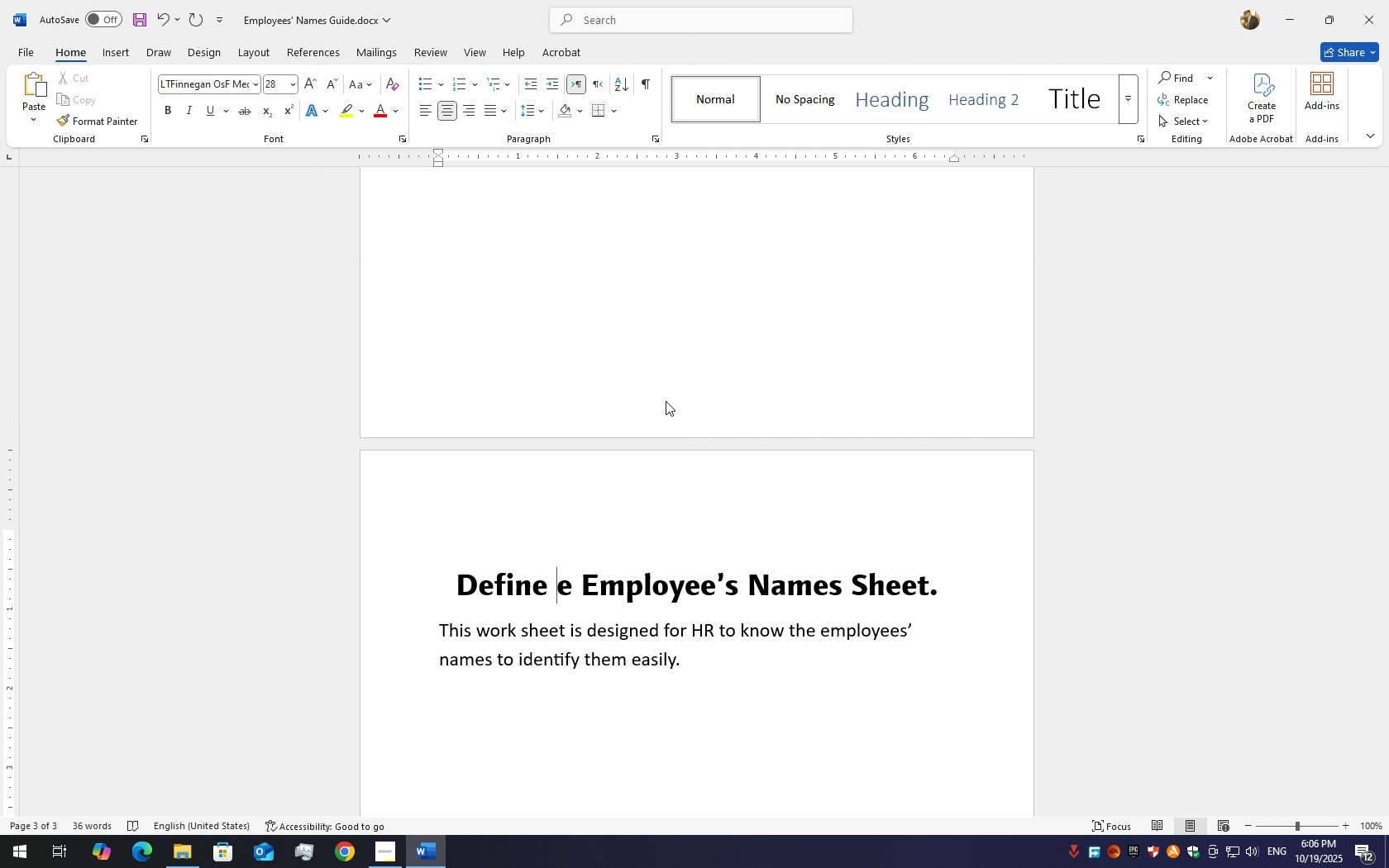 
key(H)
 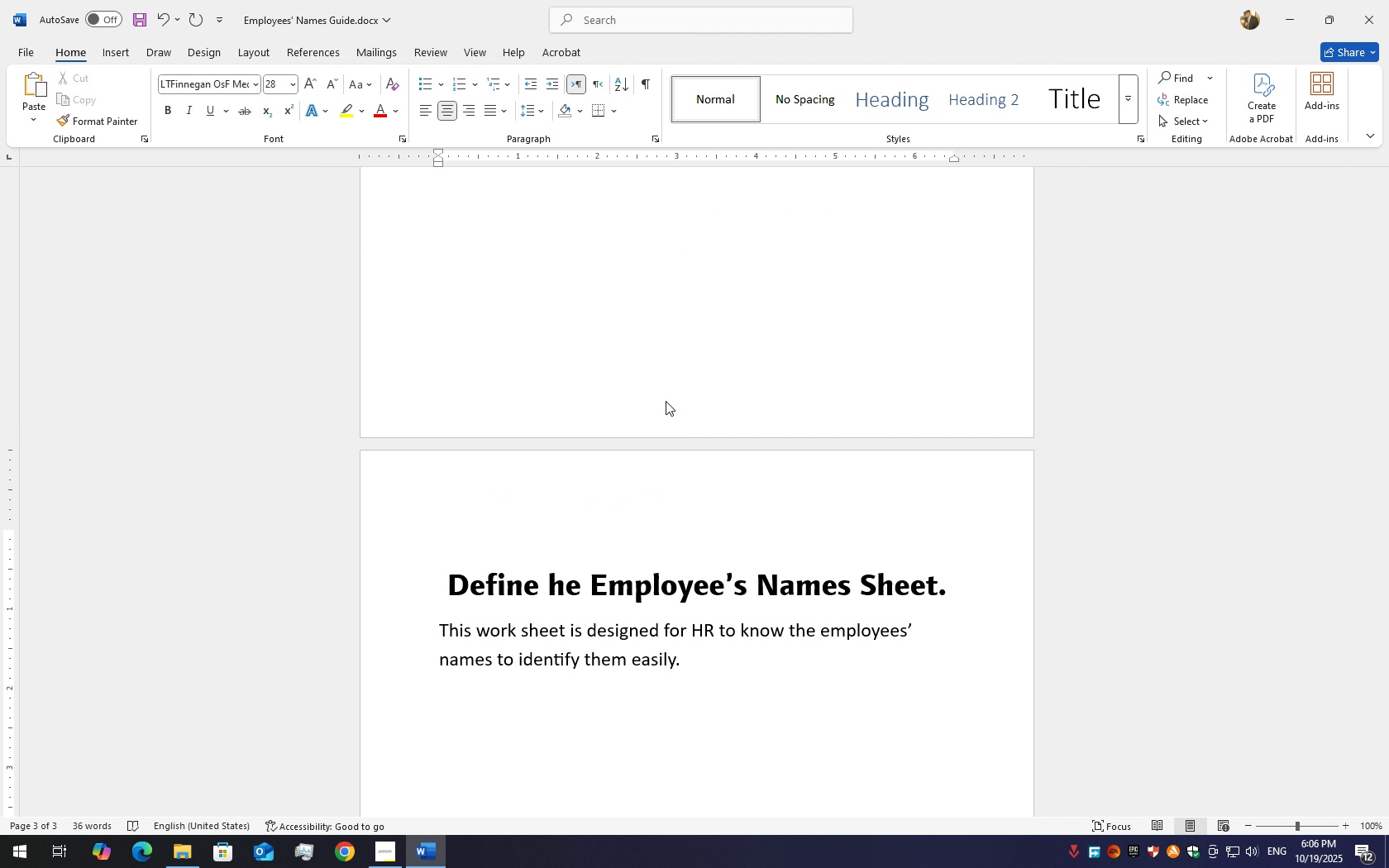 
key(ArrowLeft)
 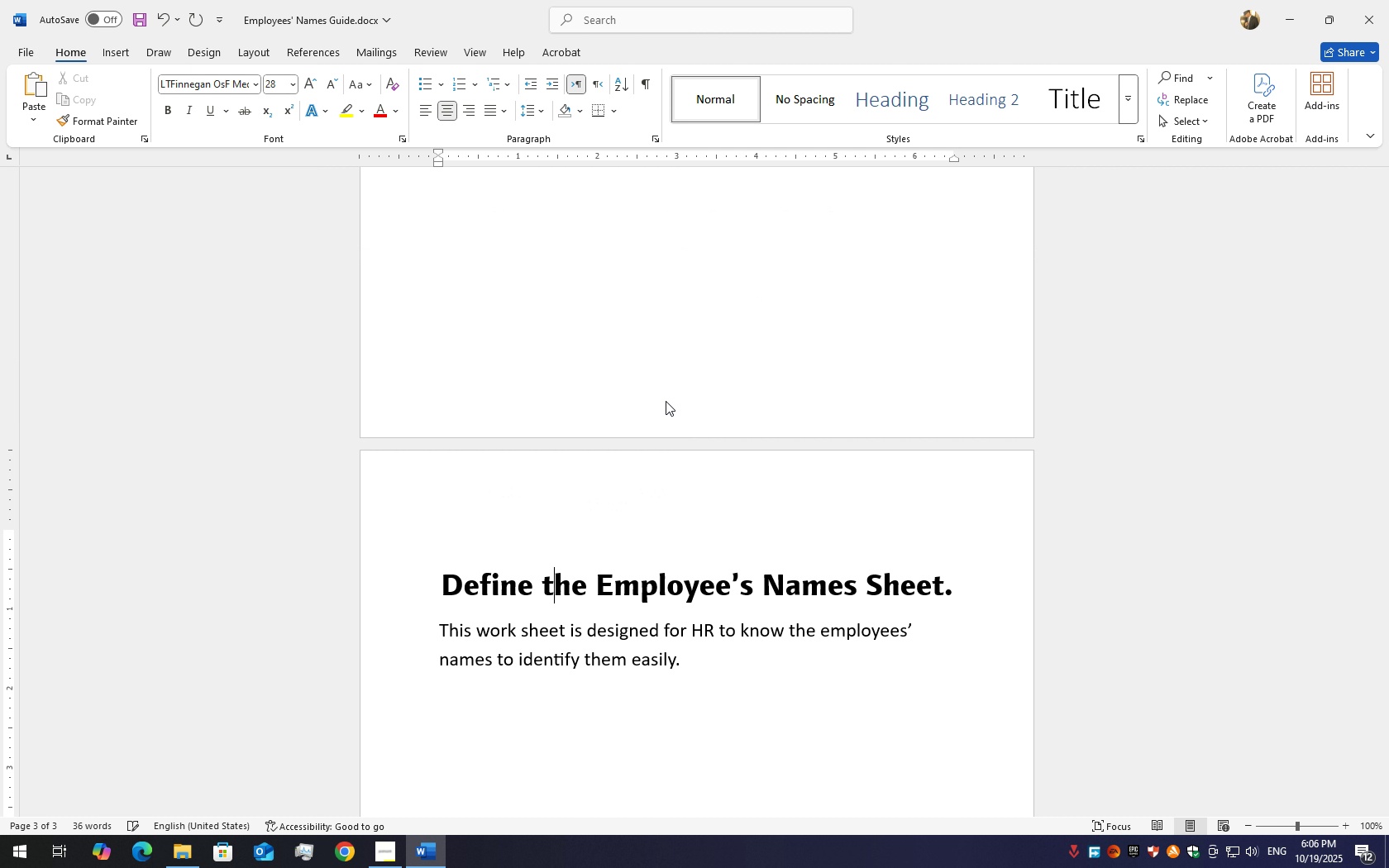 
key(T)
 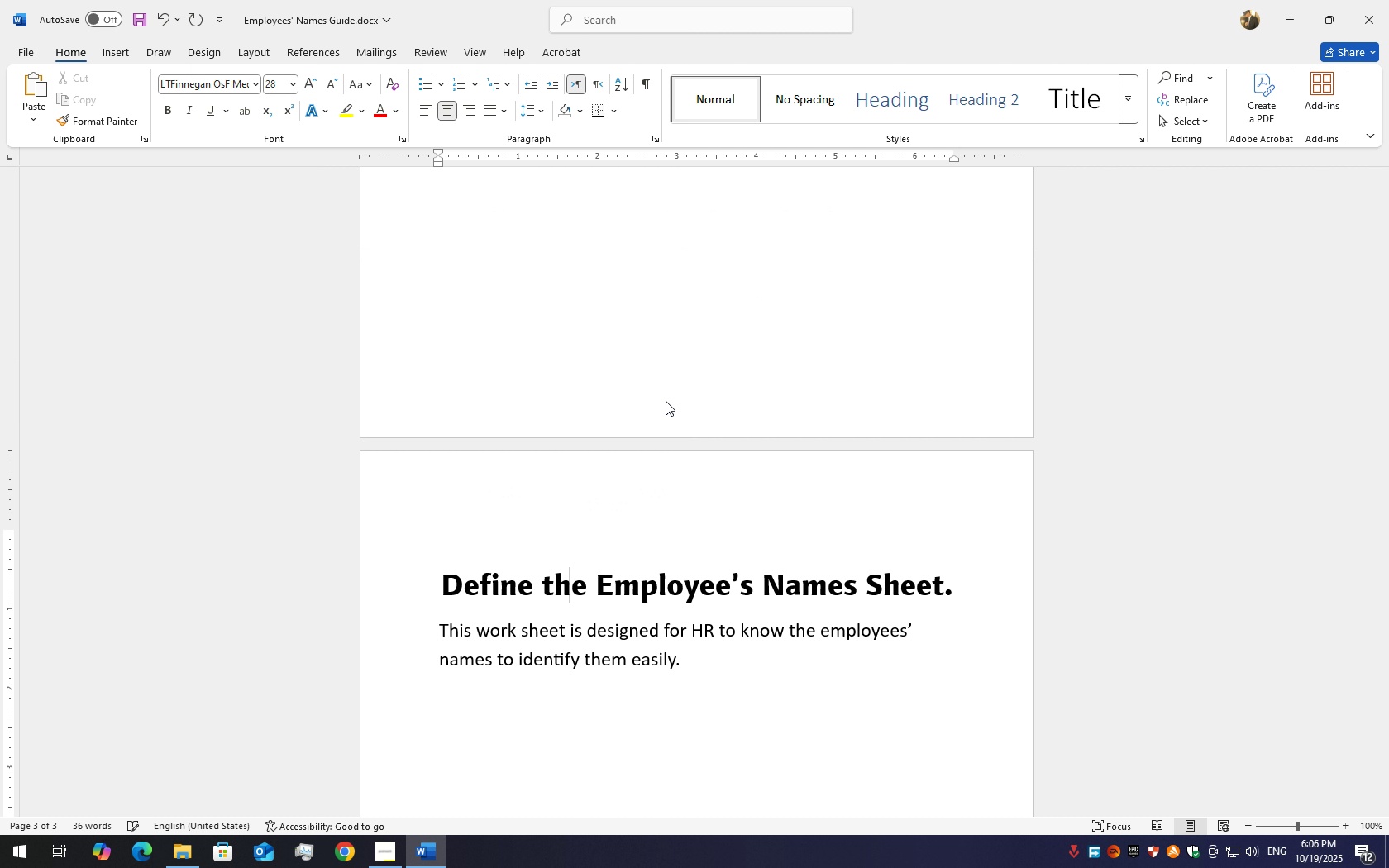 
hold_key(key=ArrowRight, duration=0.6)
 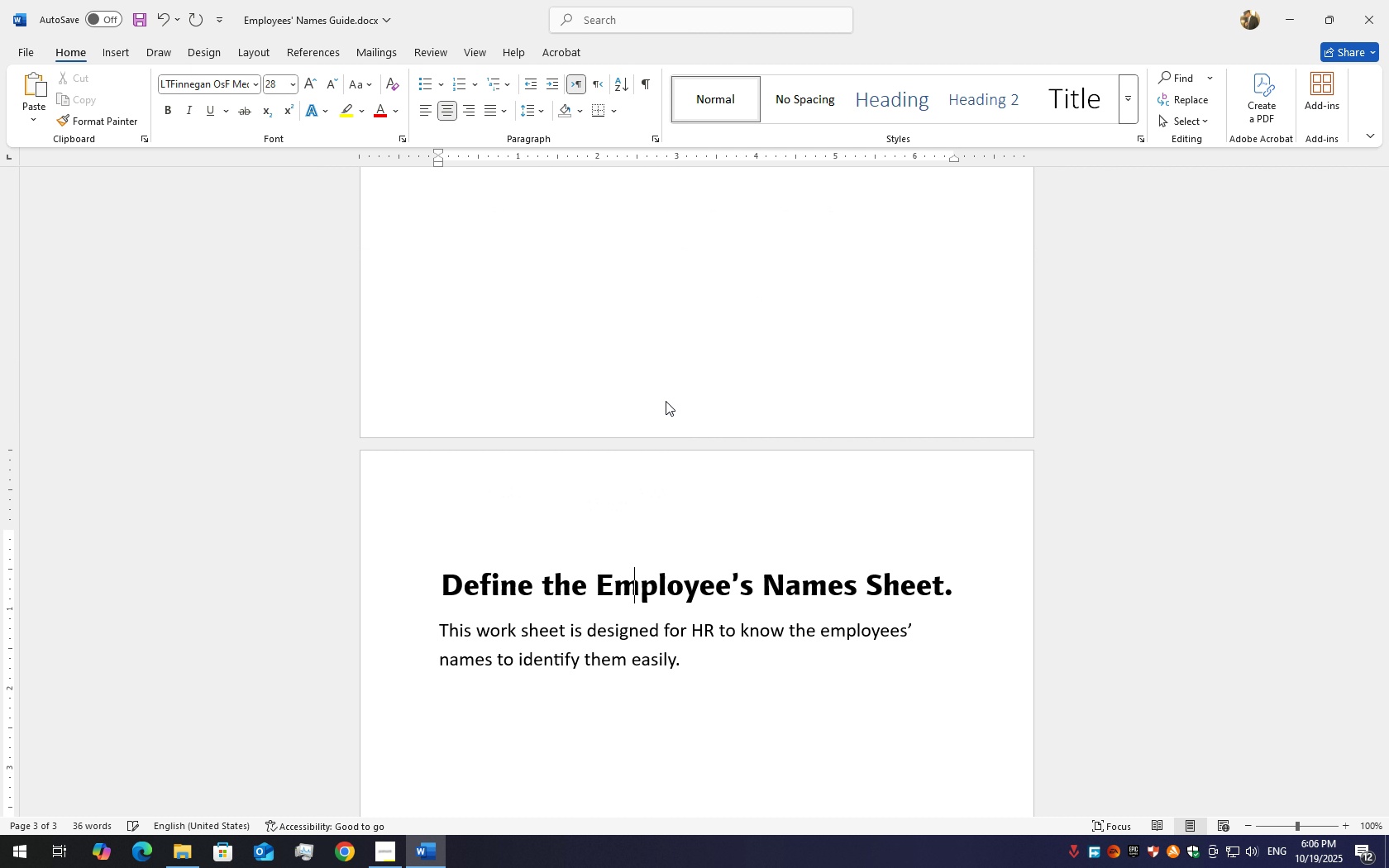 
key(ArrowRight)
 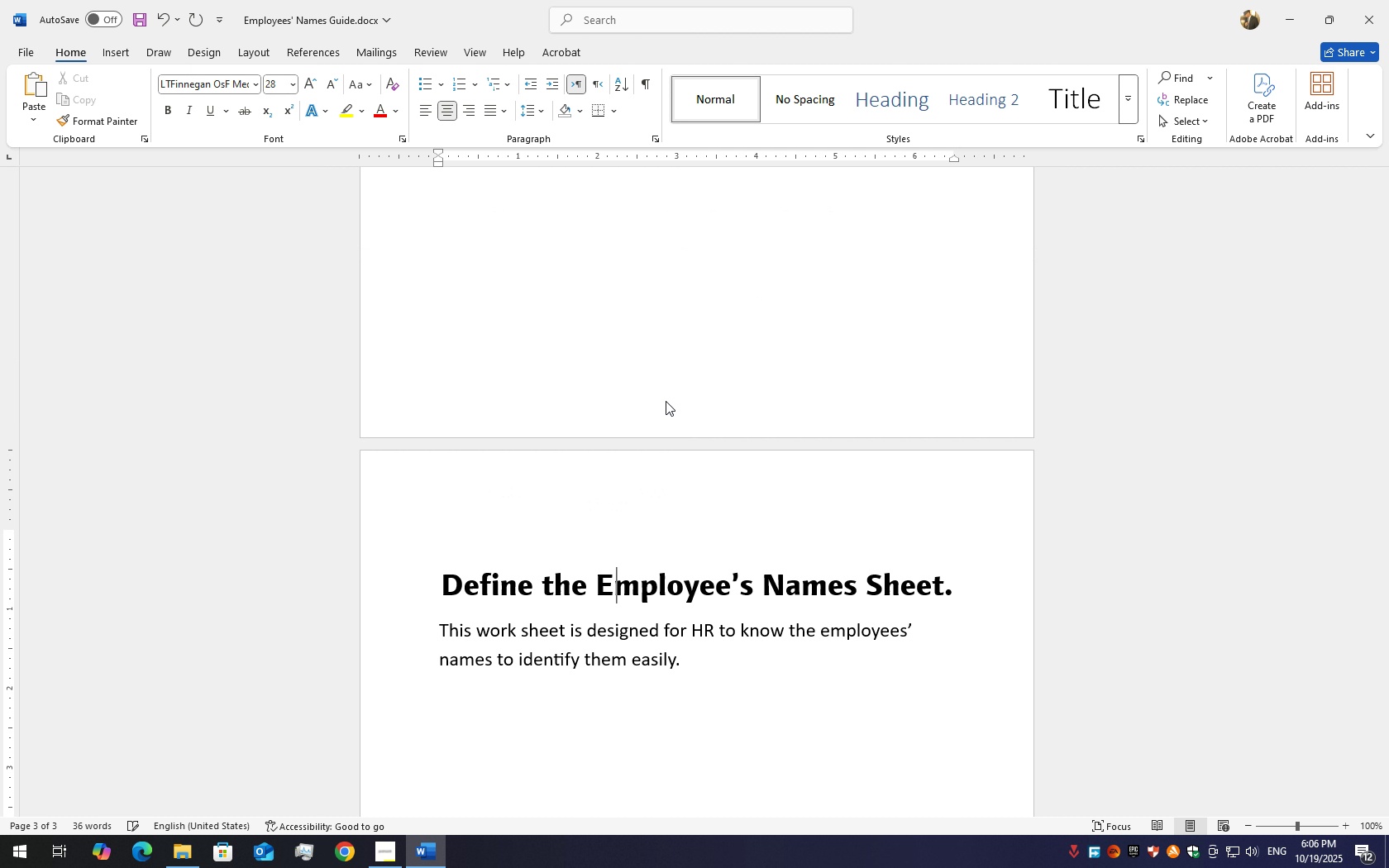 
key(ArrowLeft)
 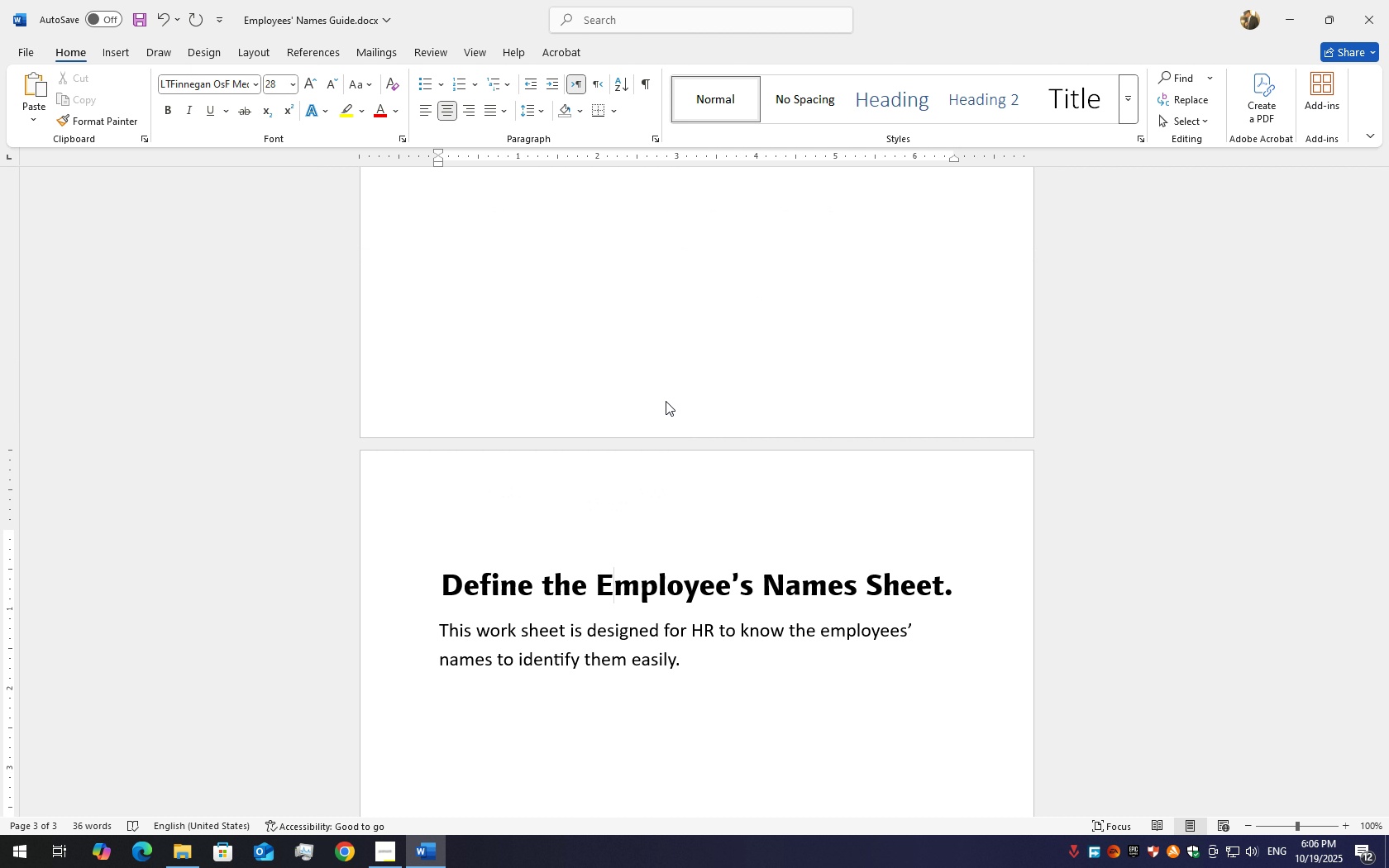 
key(Backspace)
 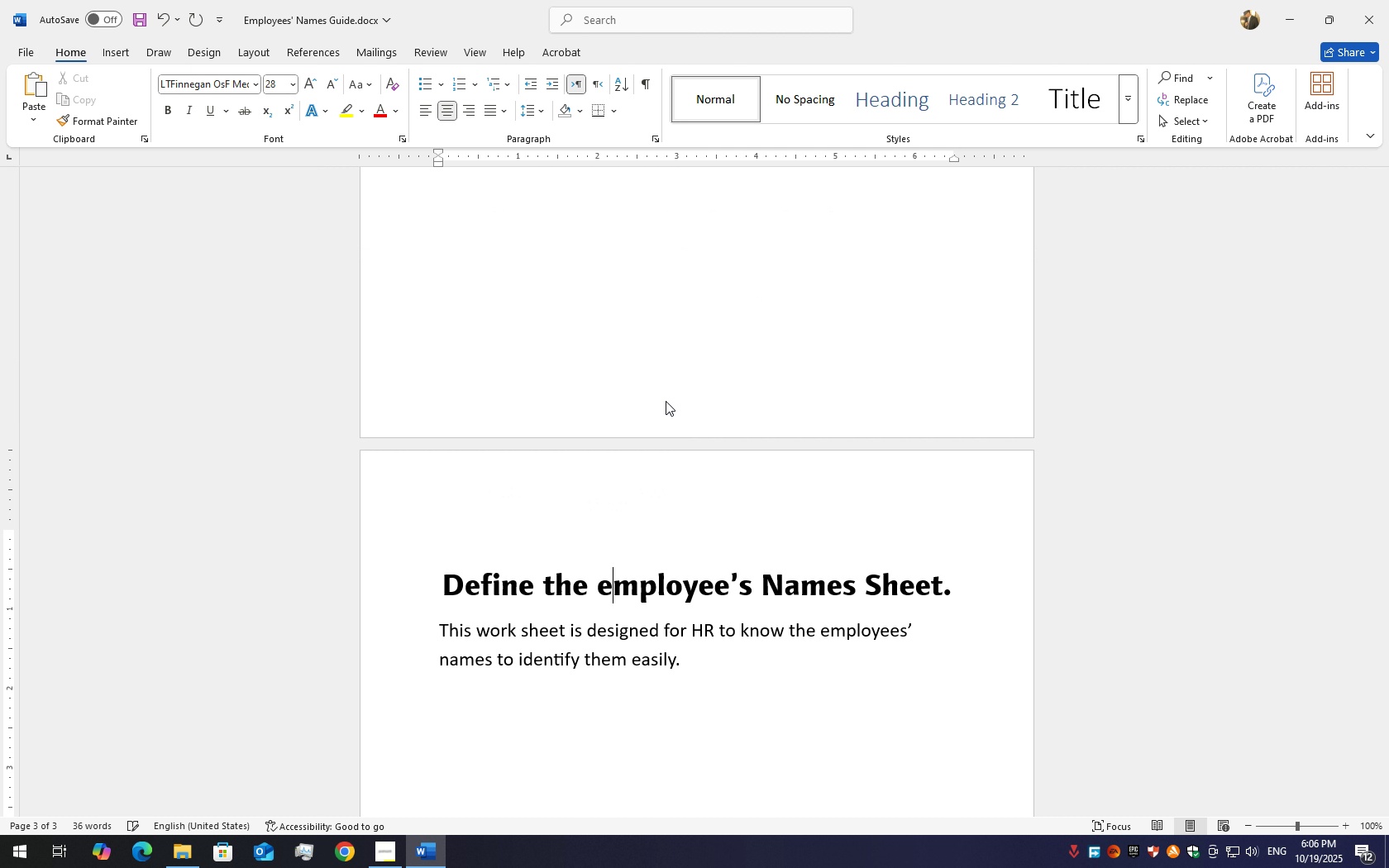 
key(E)
 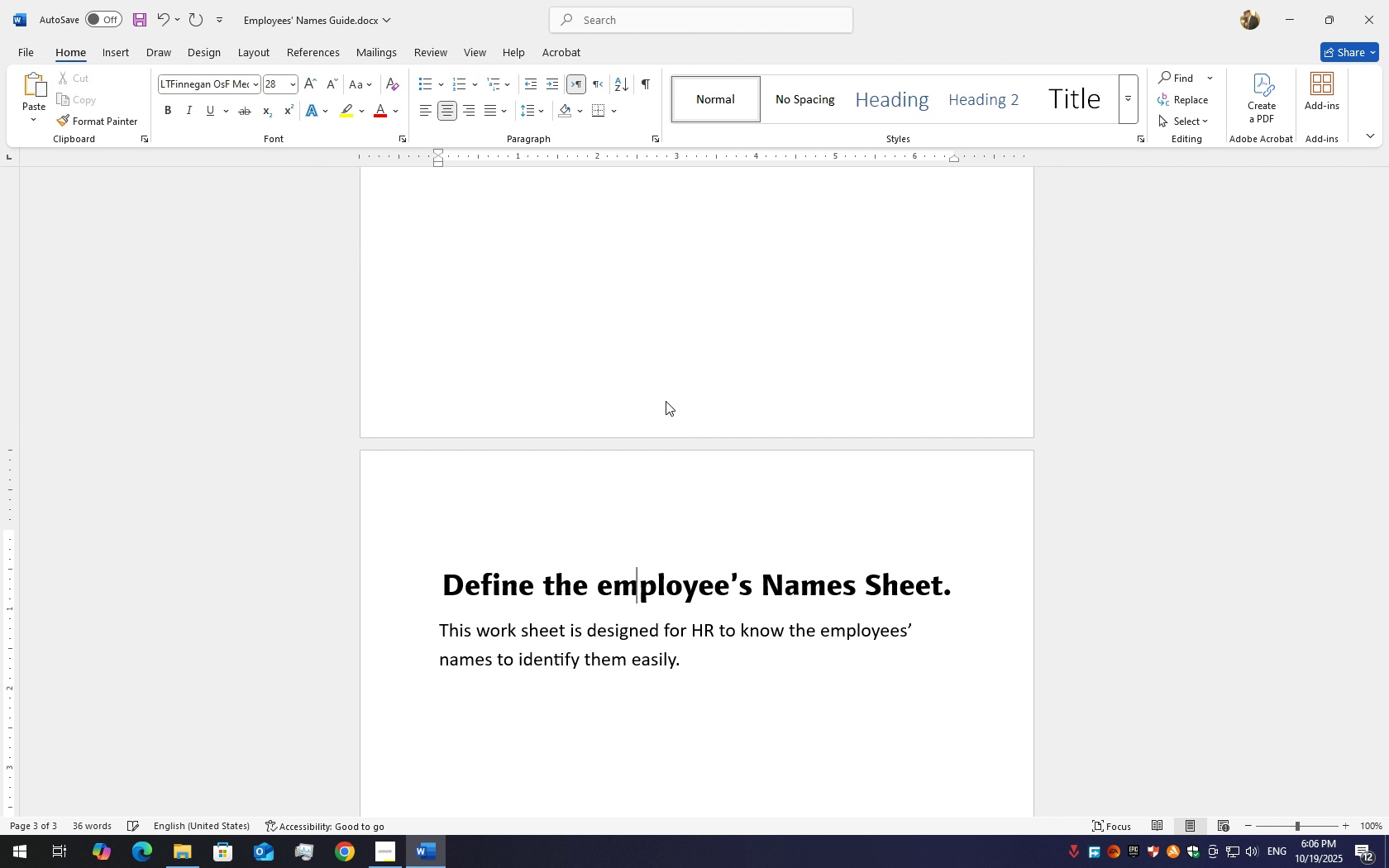 
hold_key(key=ArrowRight, duration=0.73)
 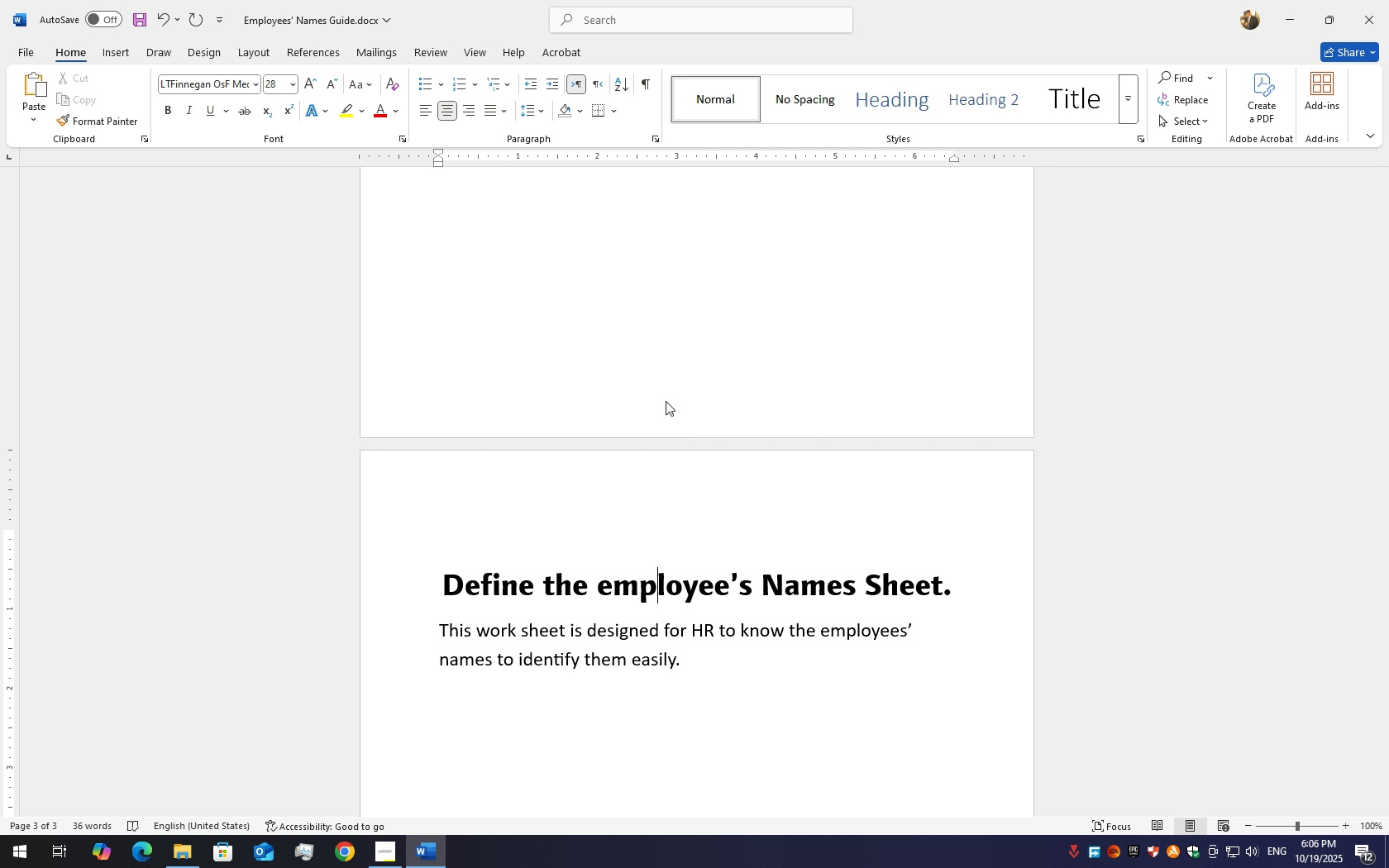 
hold_key(key=ArrowDown, duration=0.39)
 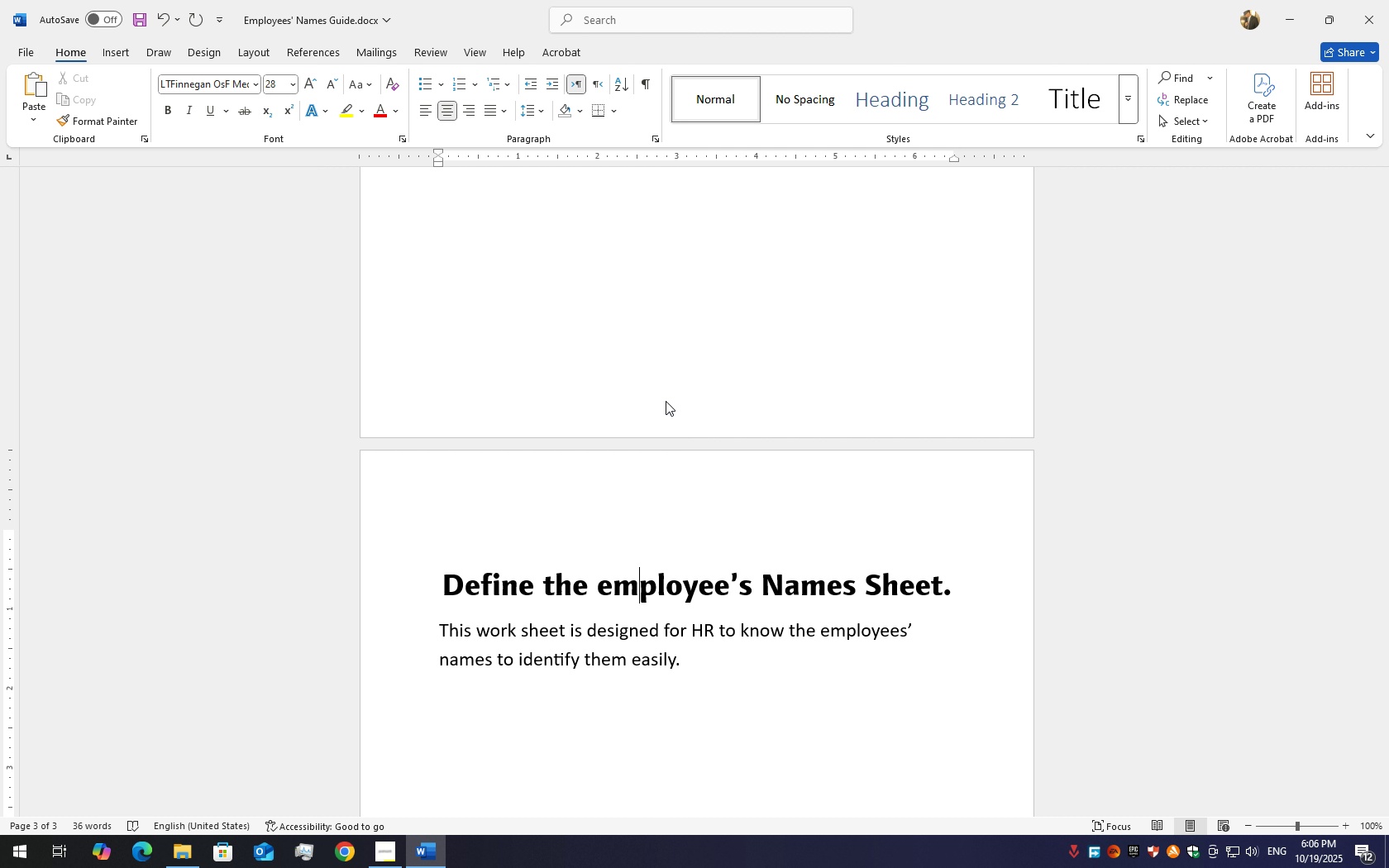 
key(ArrowUp)
 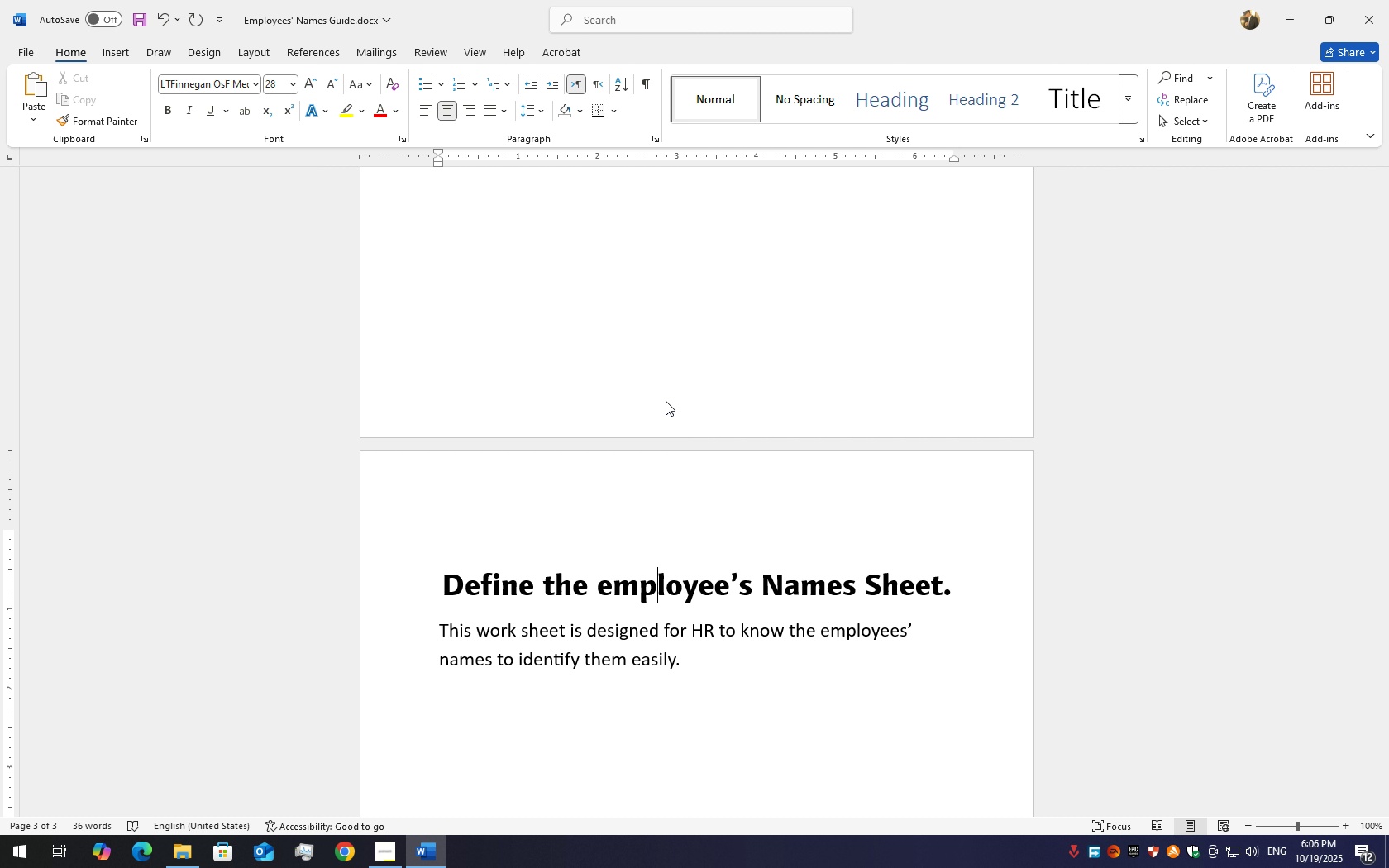 
hold_key(key=ArrowRight, duration=0.81)
 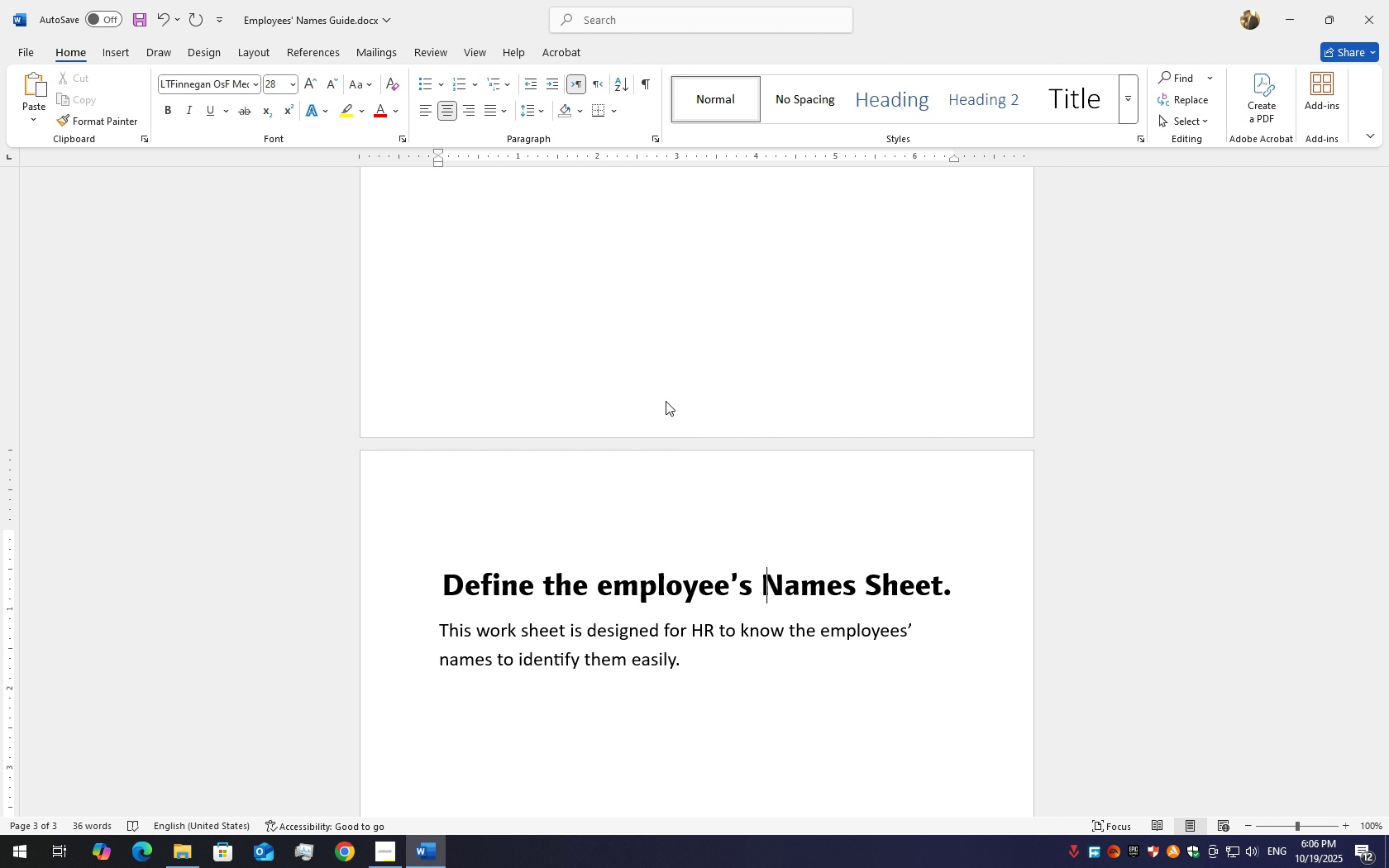 
key(ArrowLeft)
 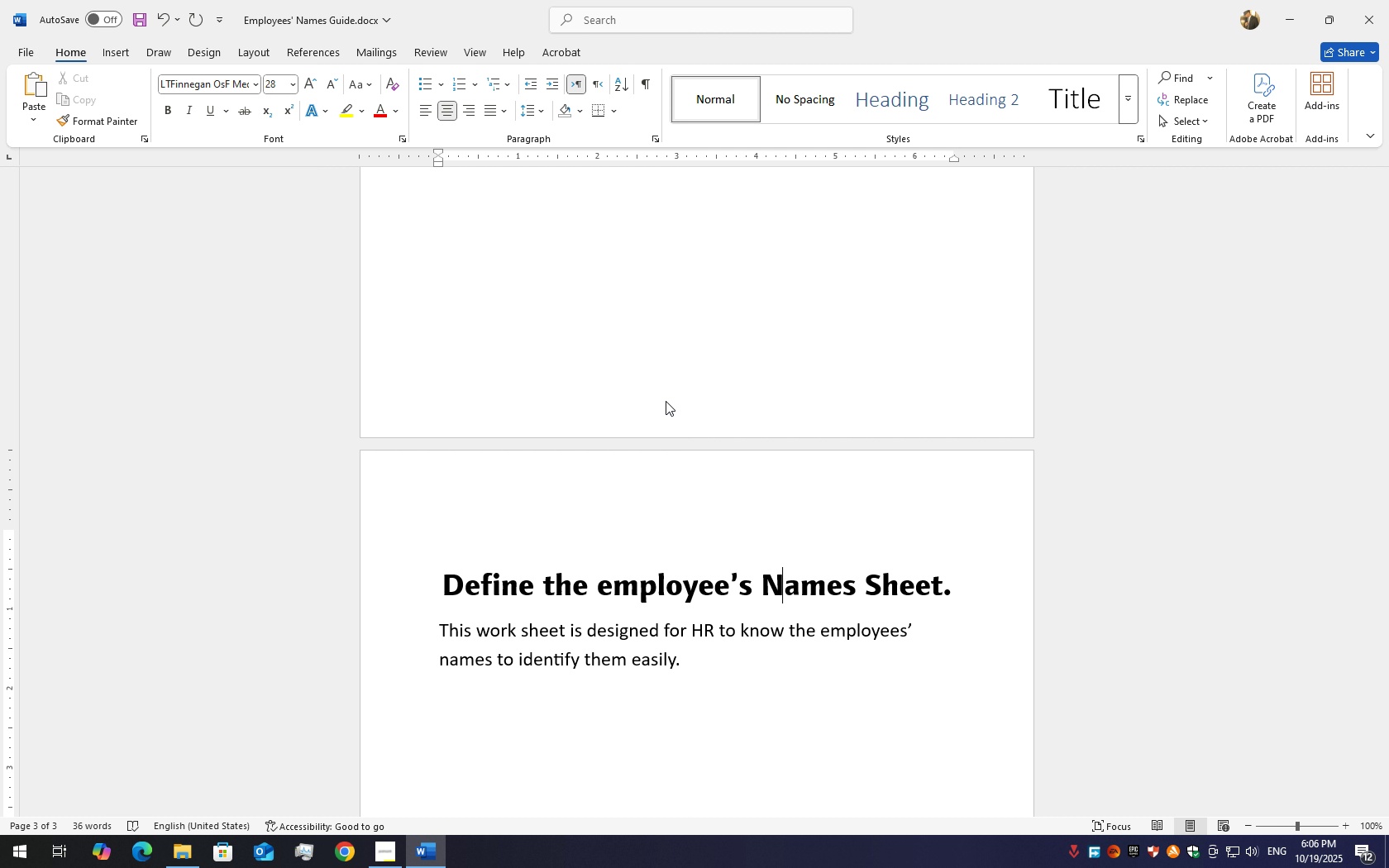 
key(ArrowRight)
 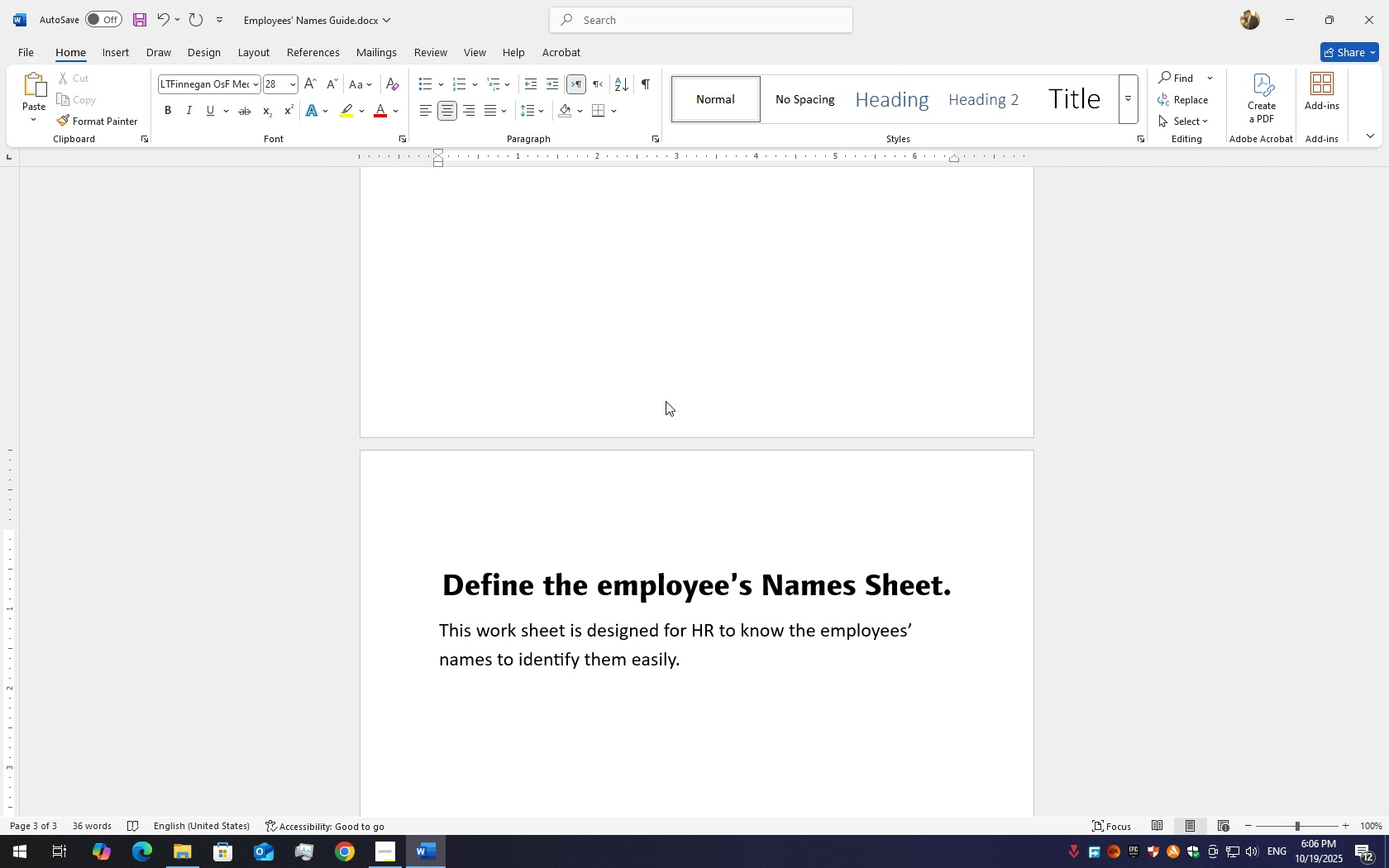 
key(N)
 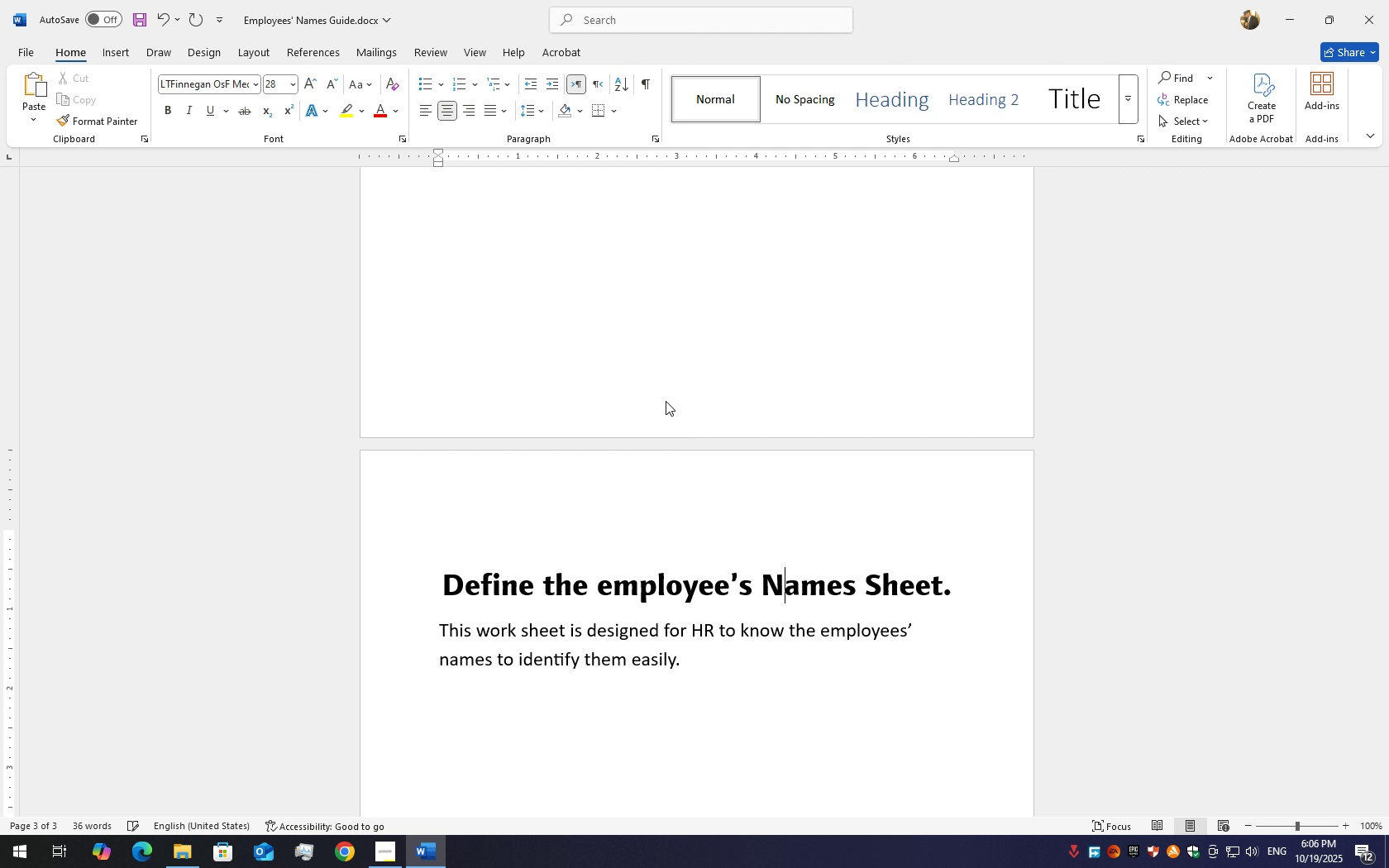 
key(Backspace)
 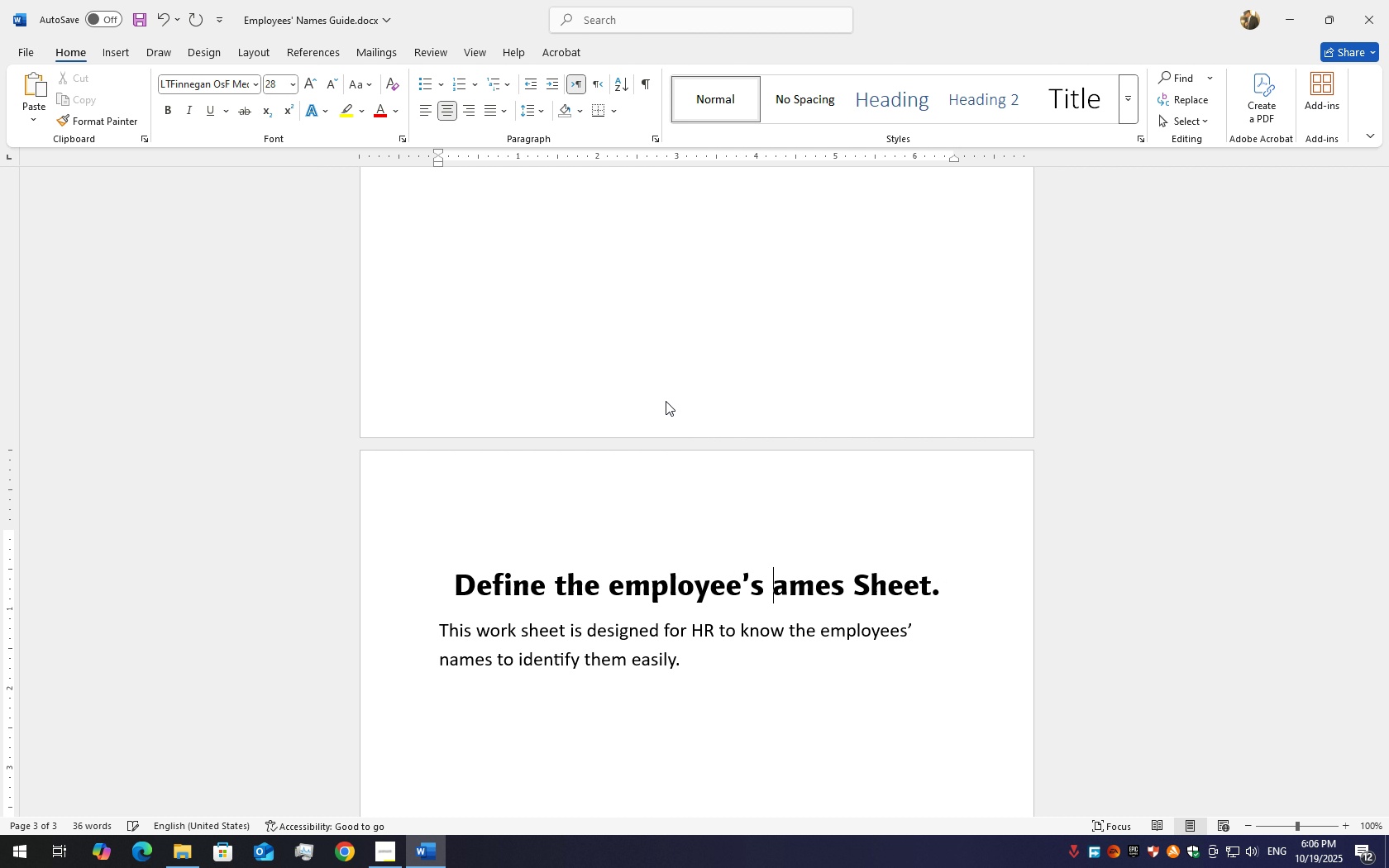 
key(Backspace)
 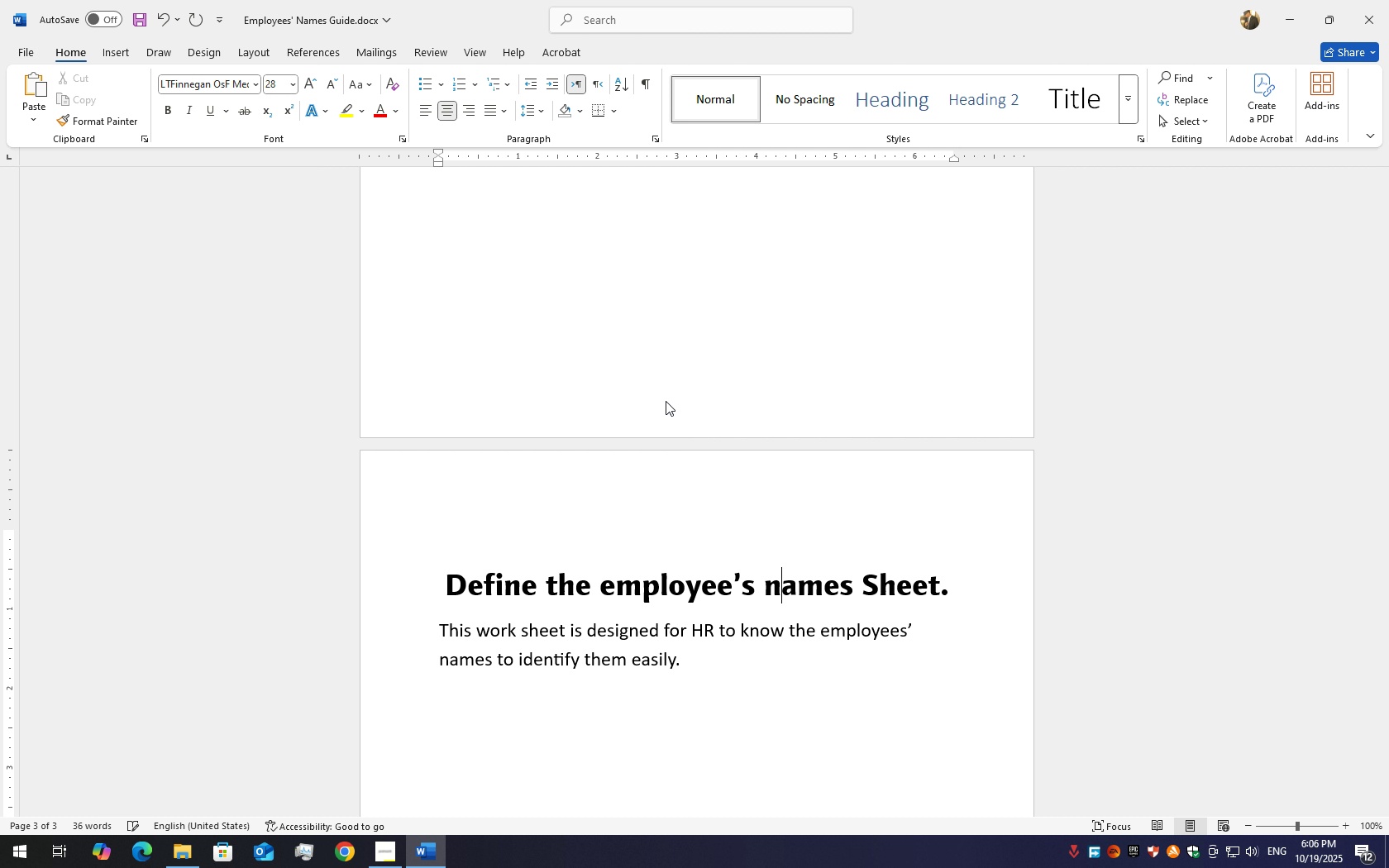 
key(N)
 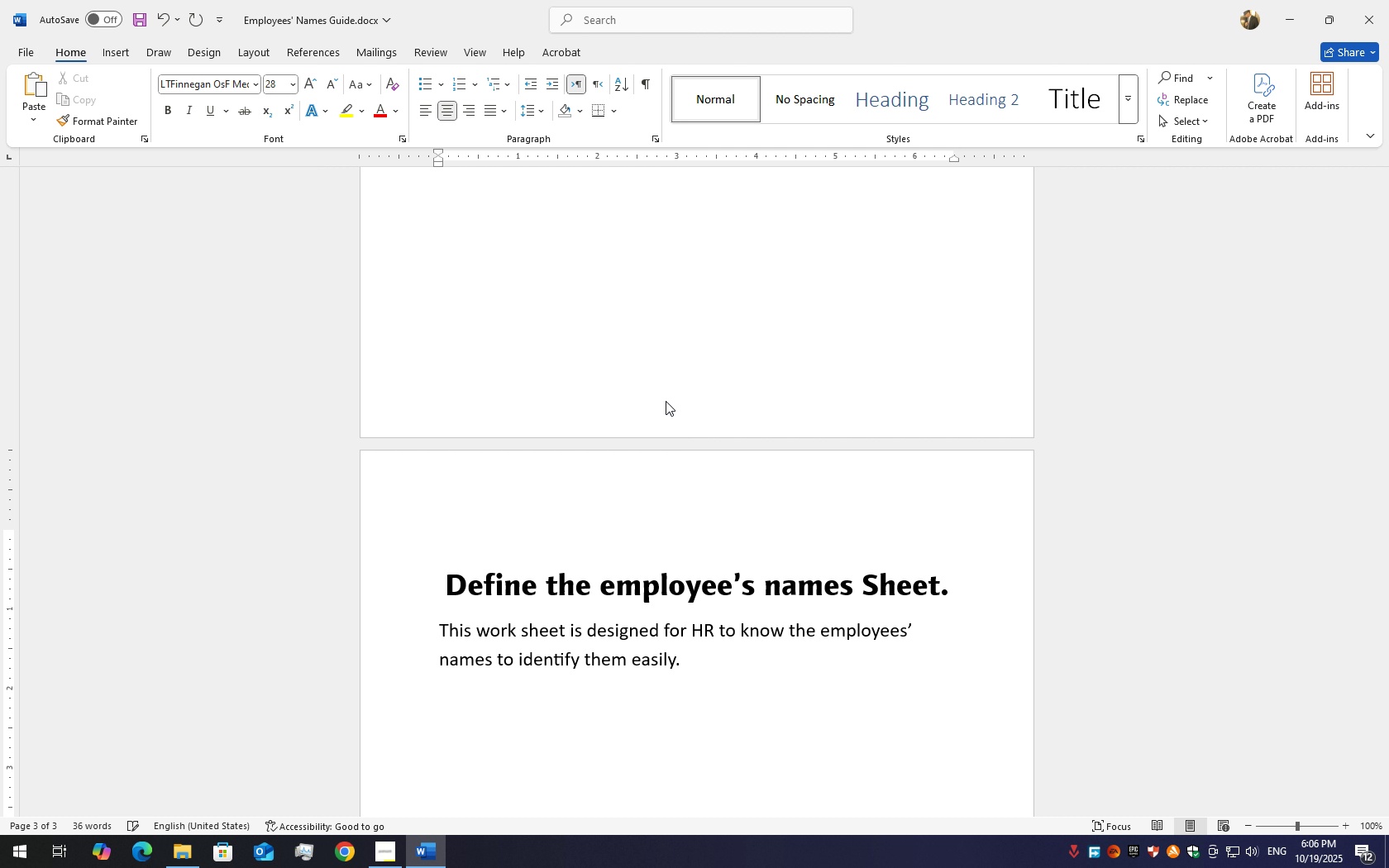 
hold_key(key=ArrowRight, duration=0.57)
 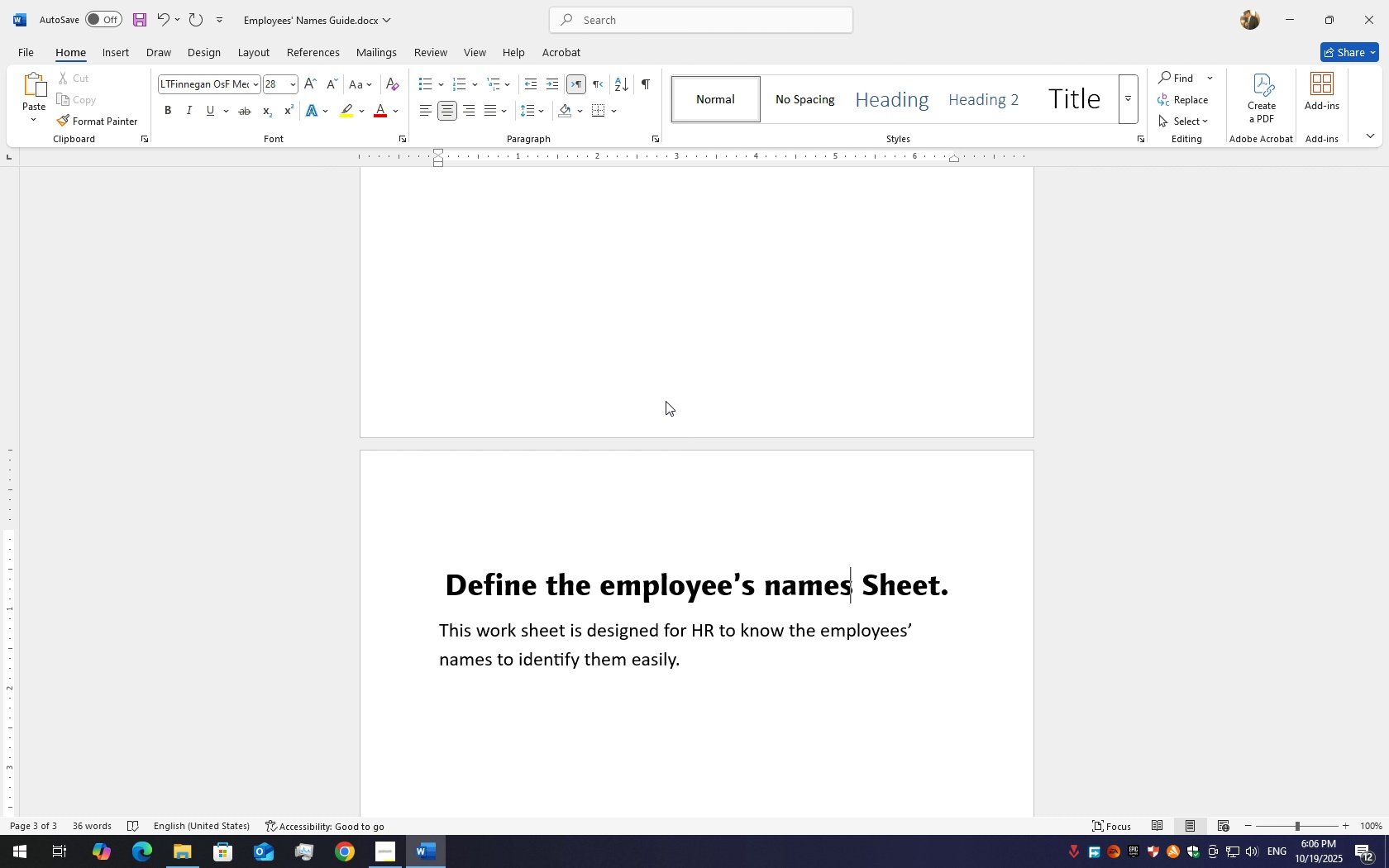 
key(ArrowRight)
 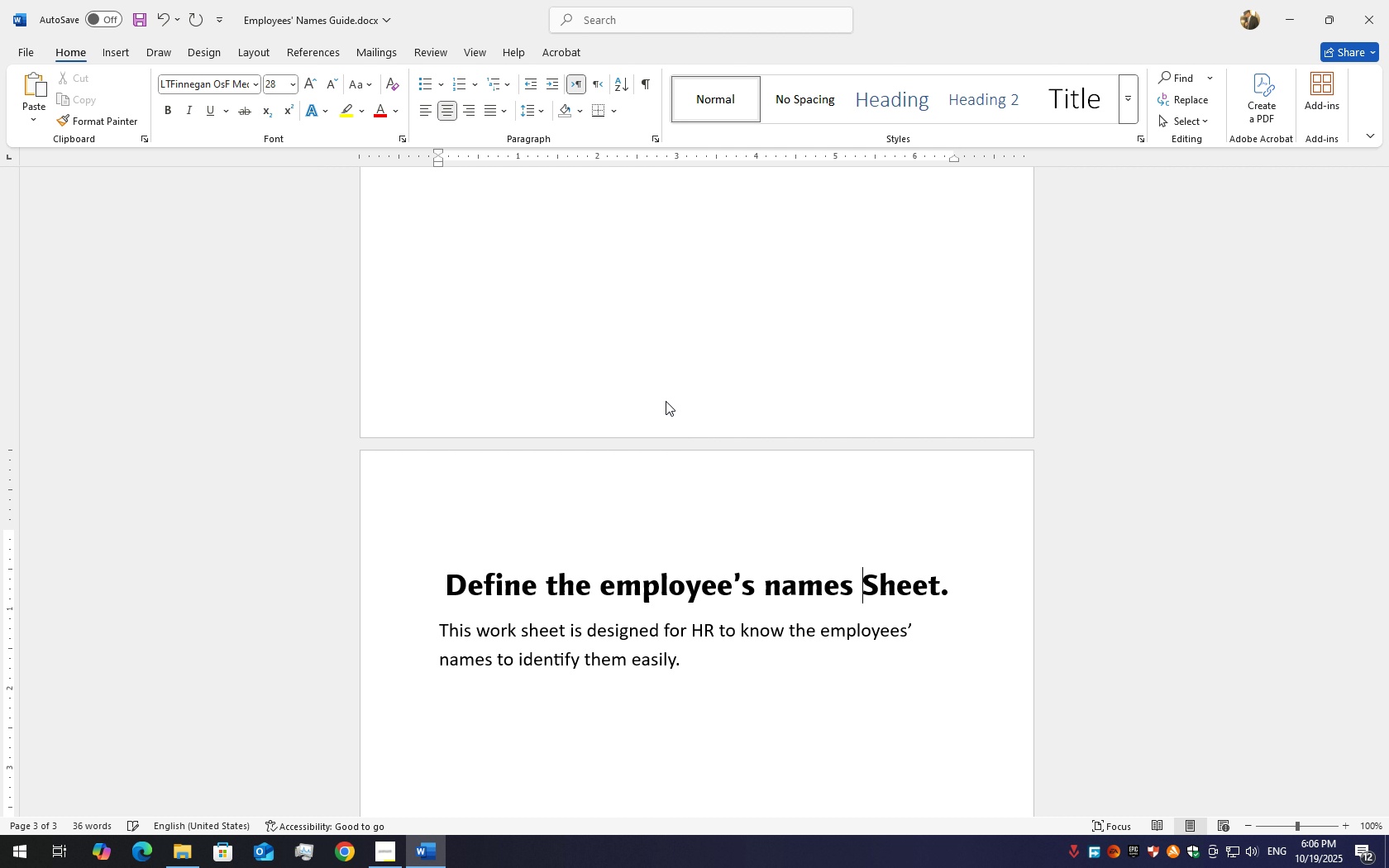 
key(ArrowRight)
 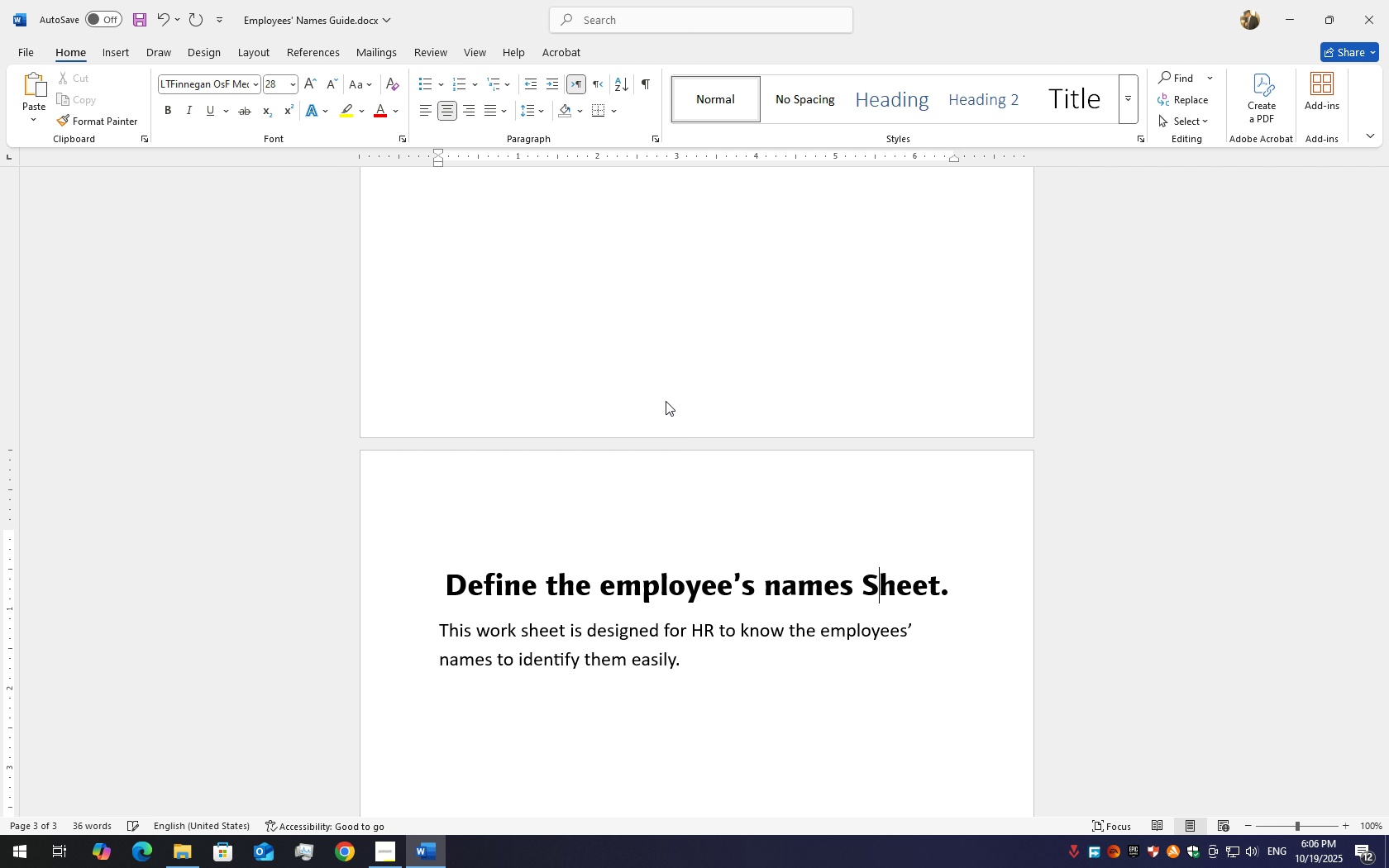 
key(ArrowRight)
 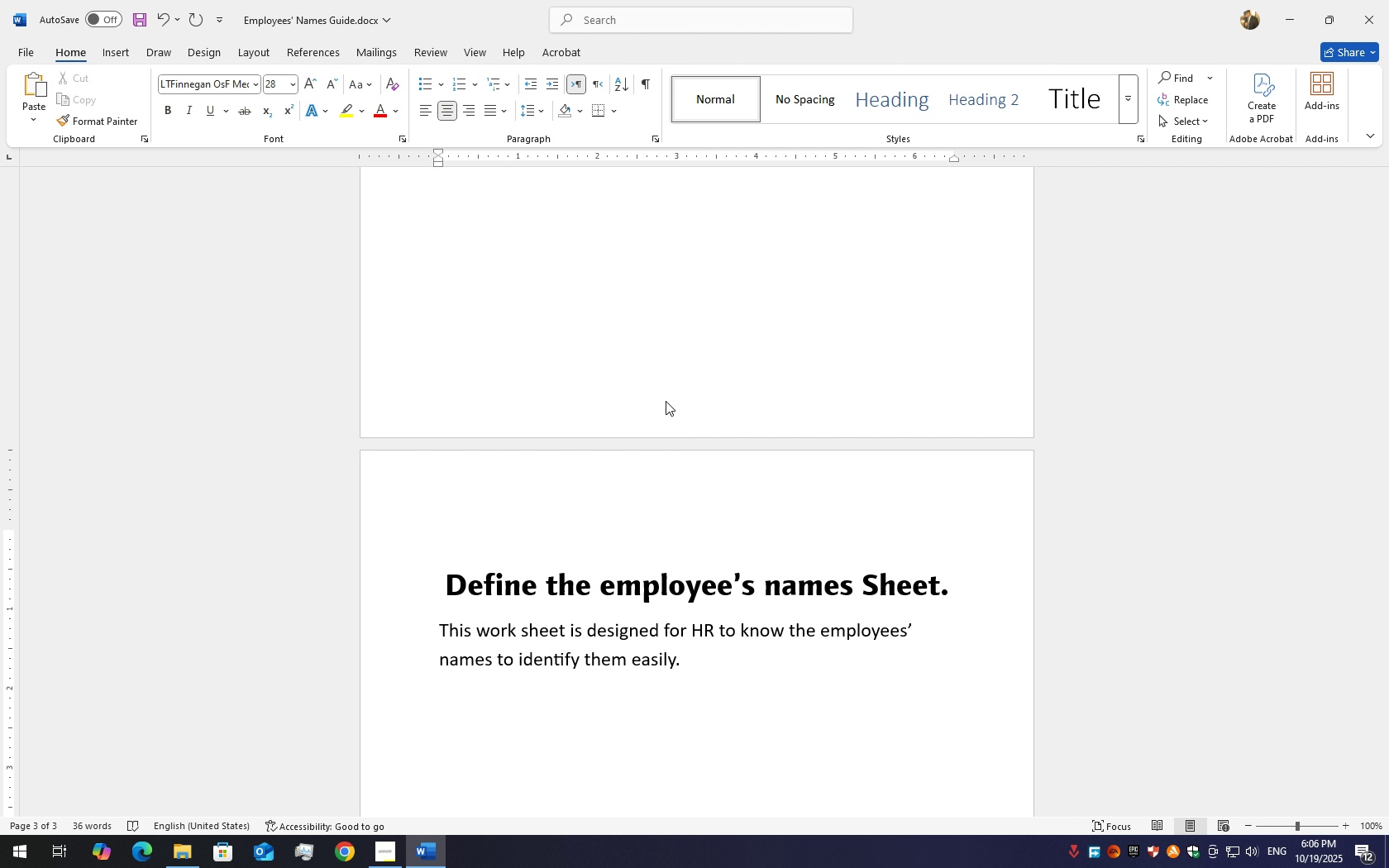 
key(Backspace)
 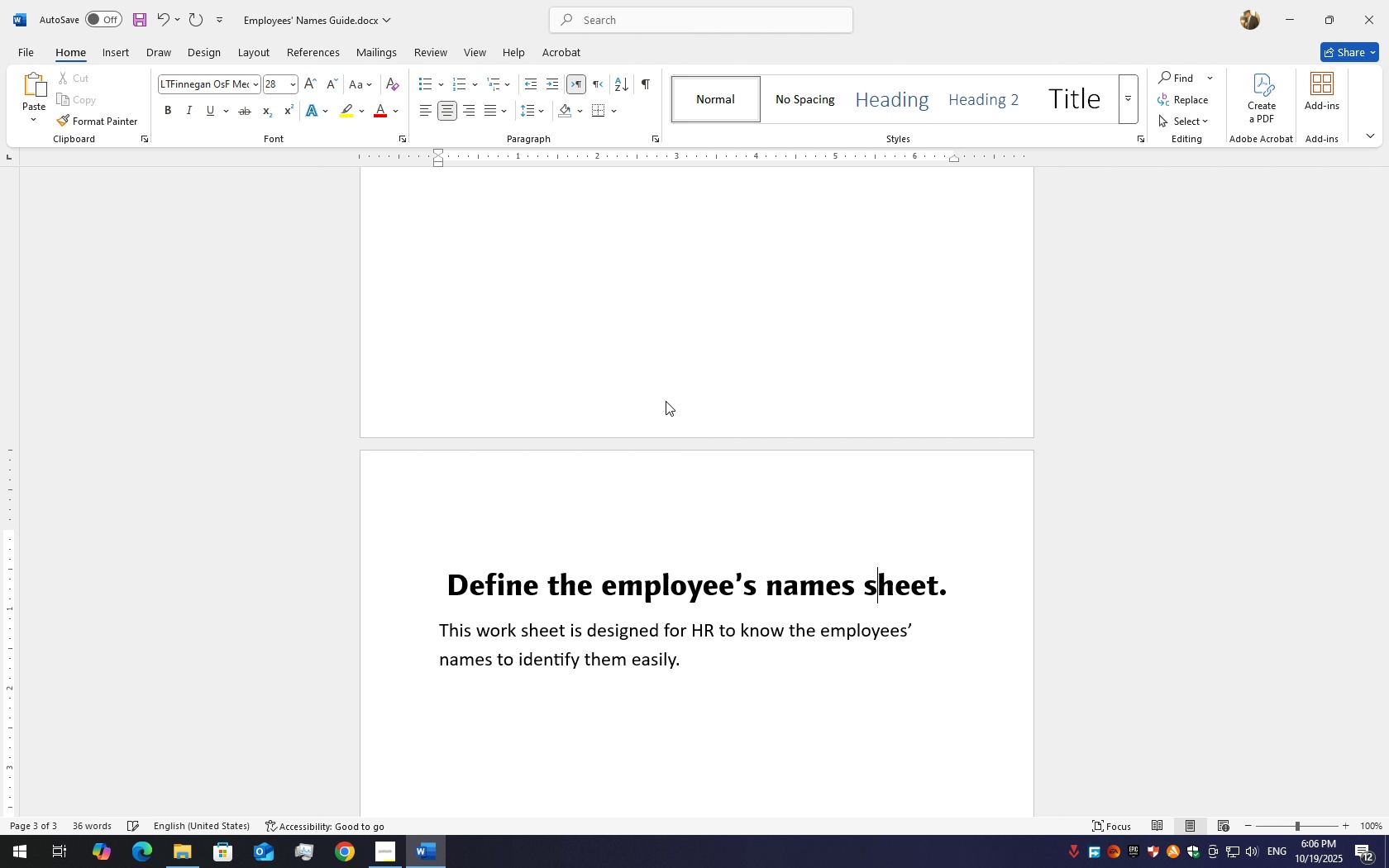 
key(S)
 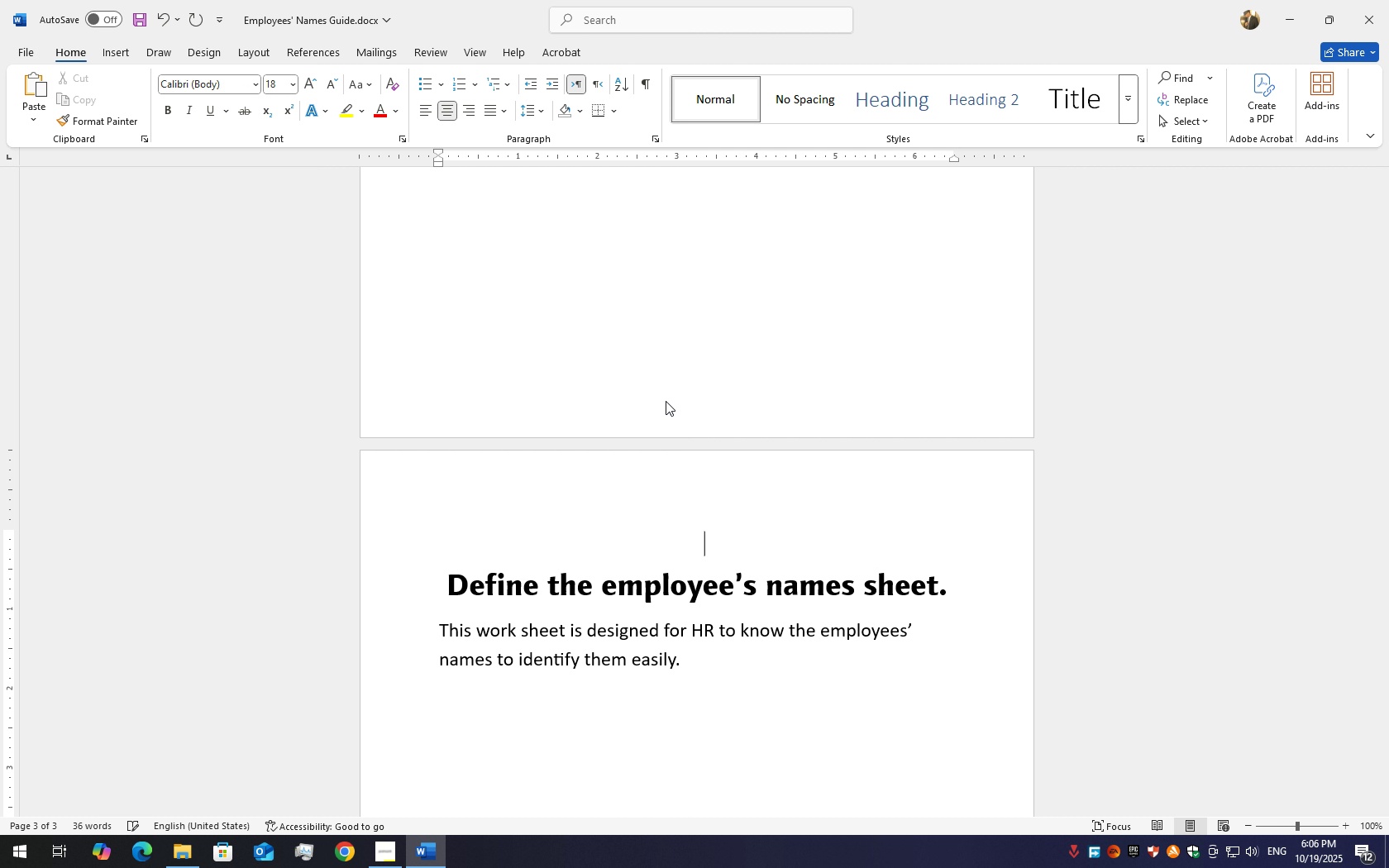 
hold_key(key=ArrowUp, duration=1.52)
 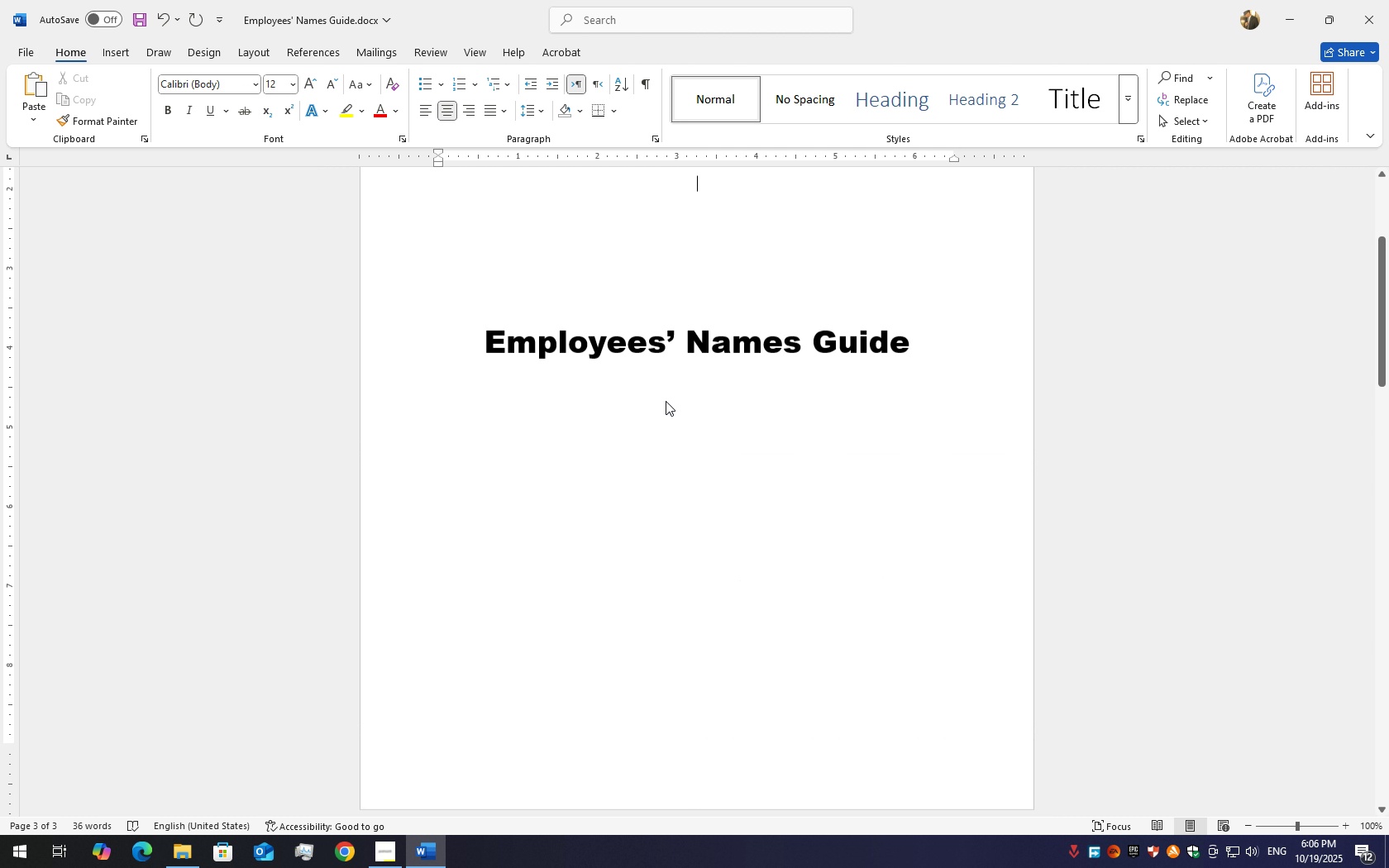 
hold_key(key=ArrowUp, duration=0.6)
 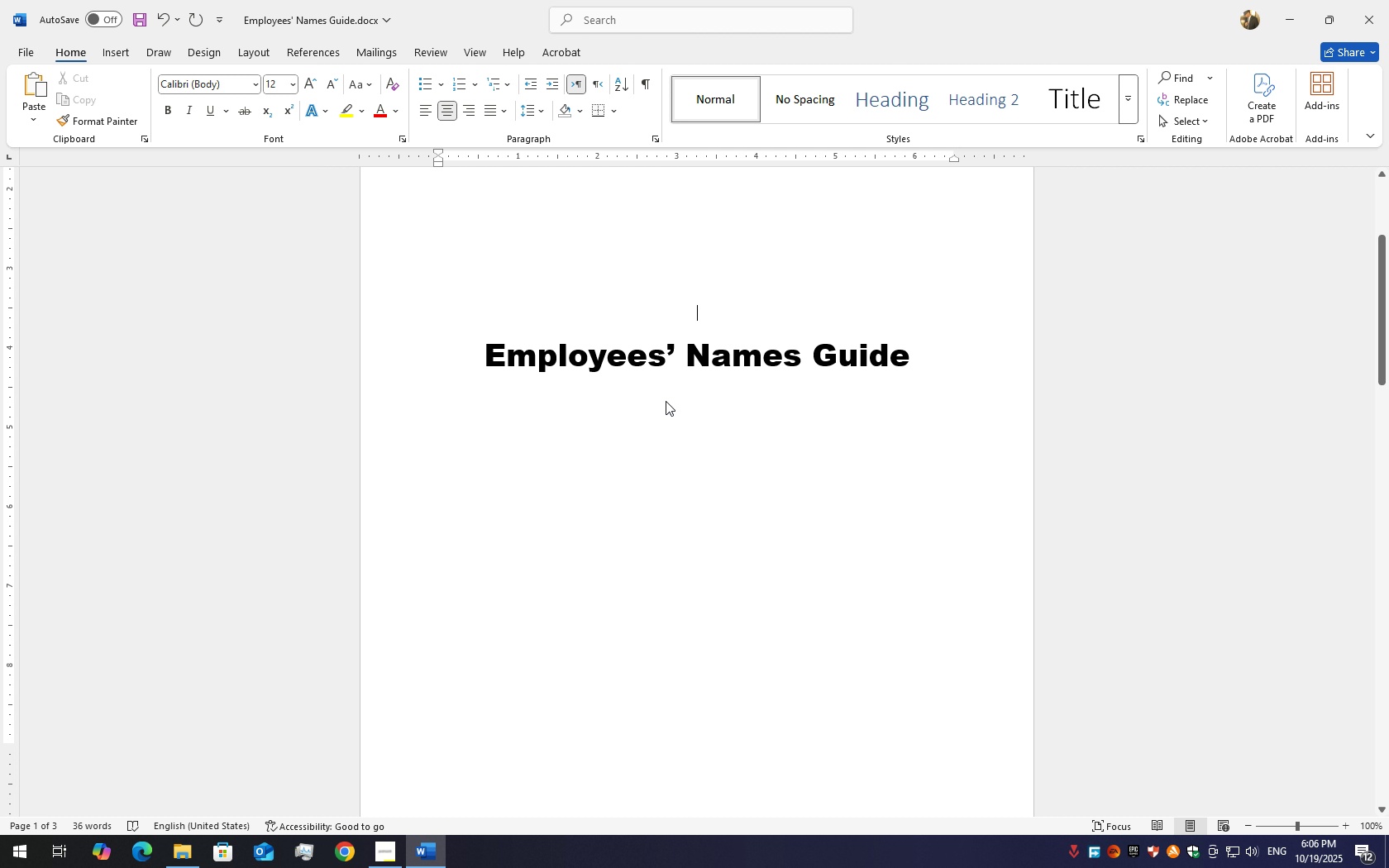 
hold_key(key=ArrowDown, duration=0.71)
 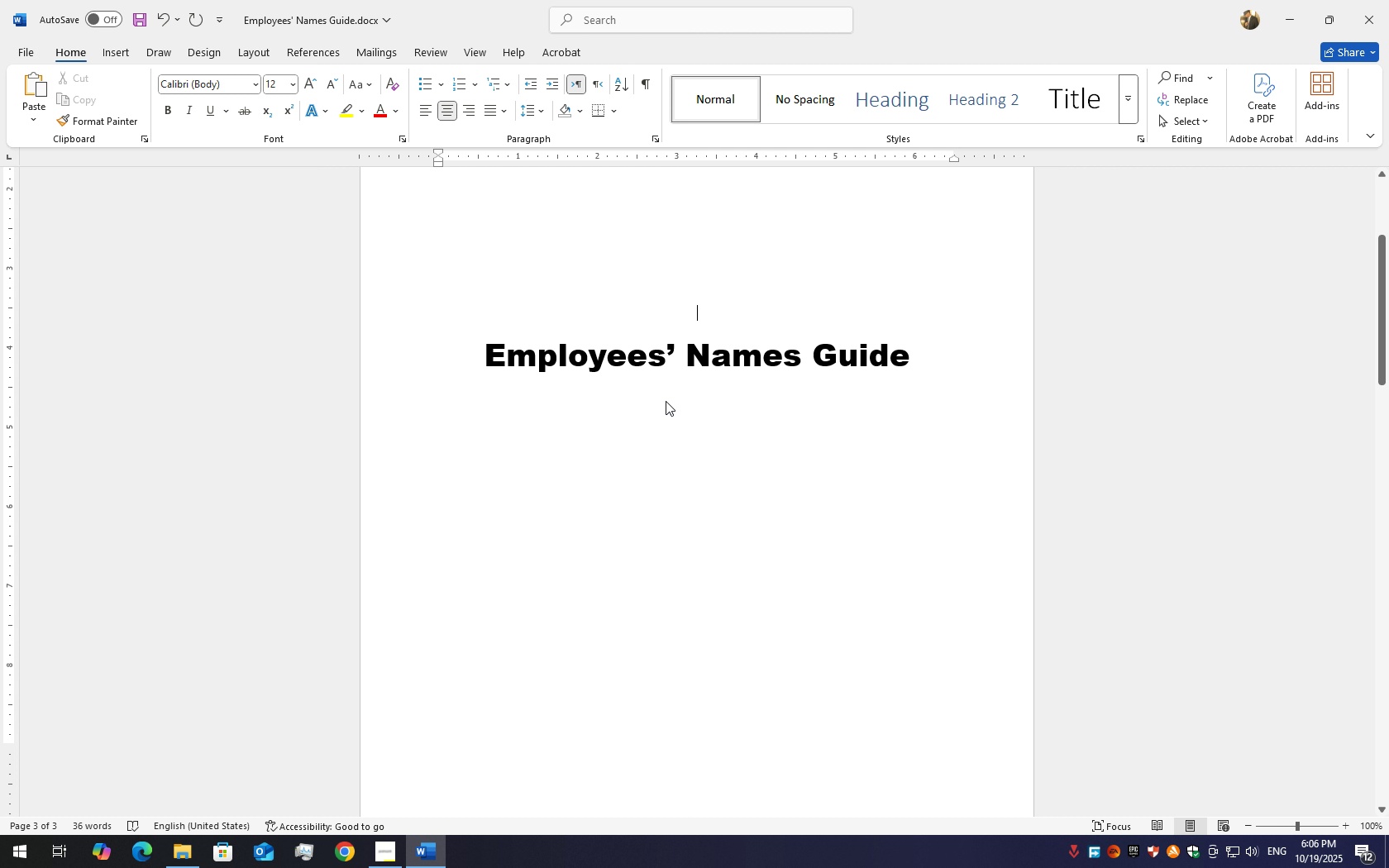 
key(ArrowDown)
 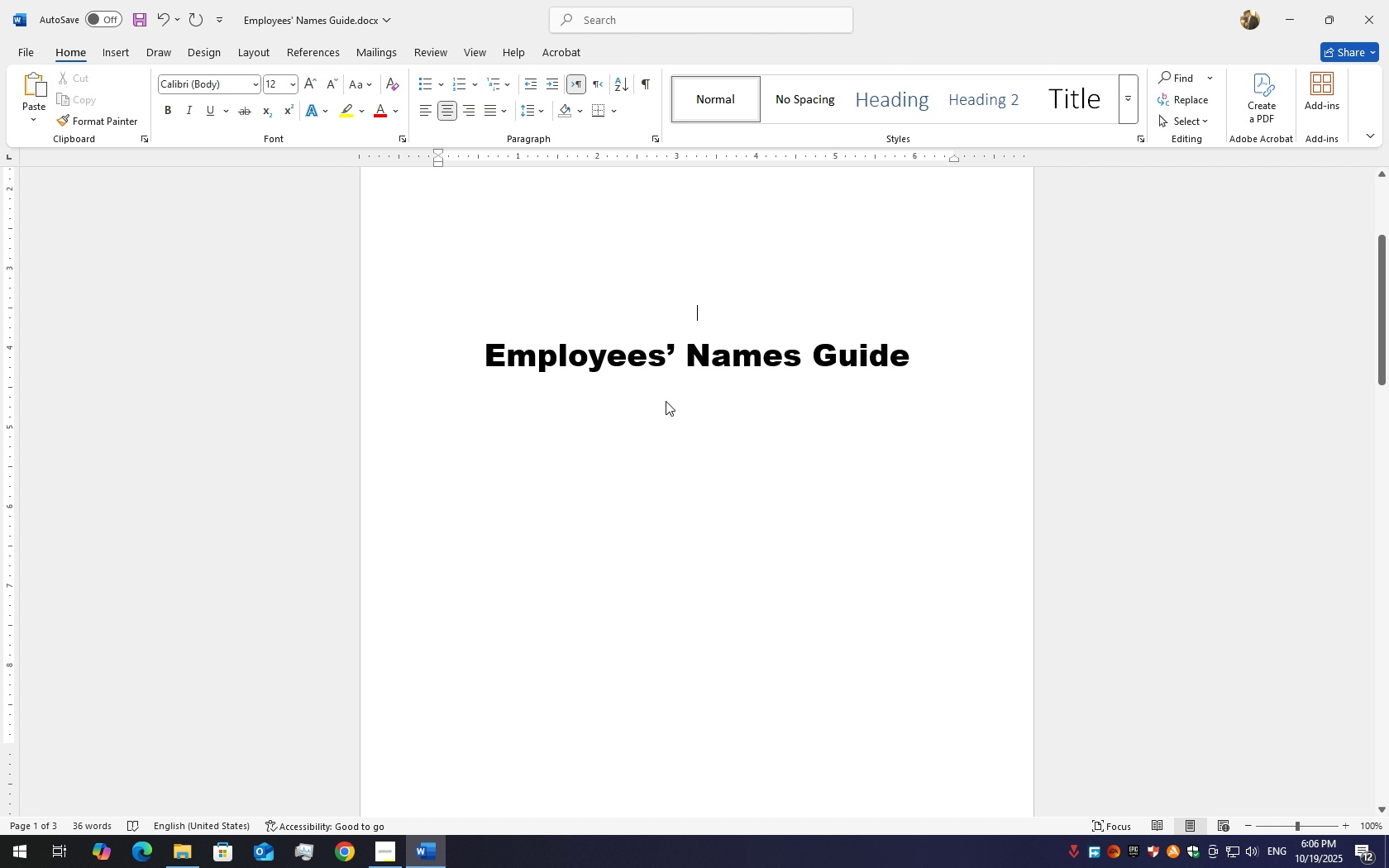 
key(ArrowDown)
 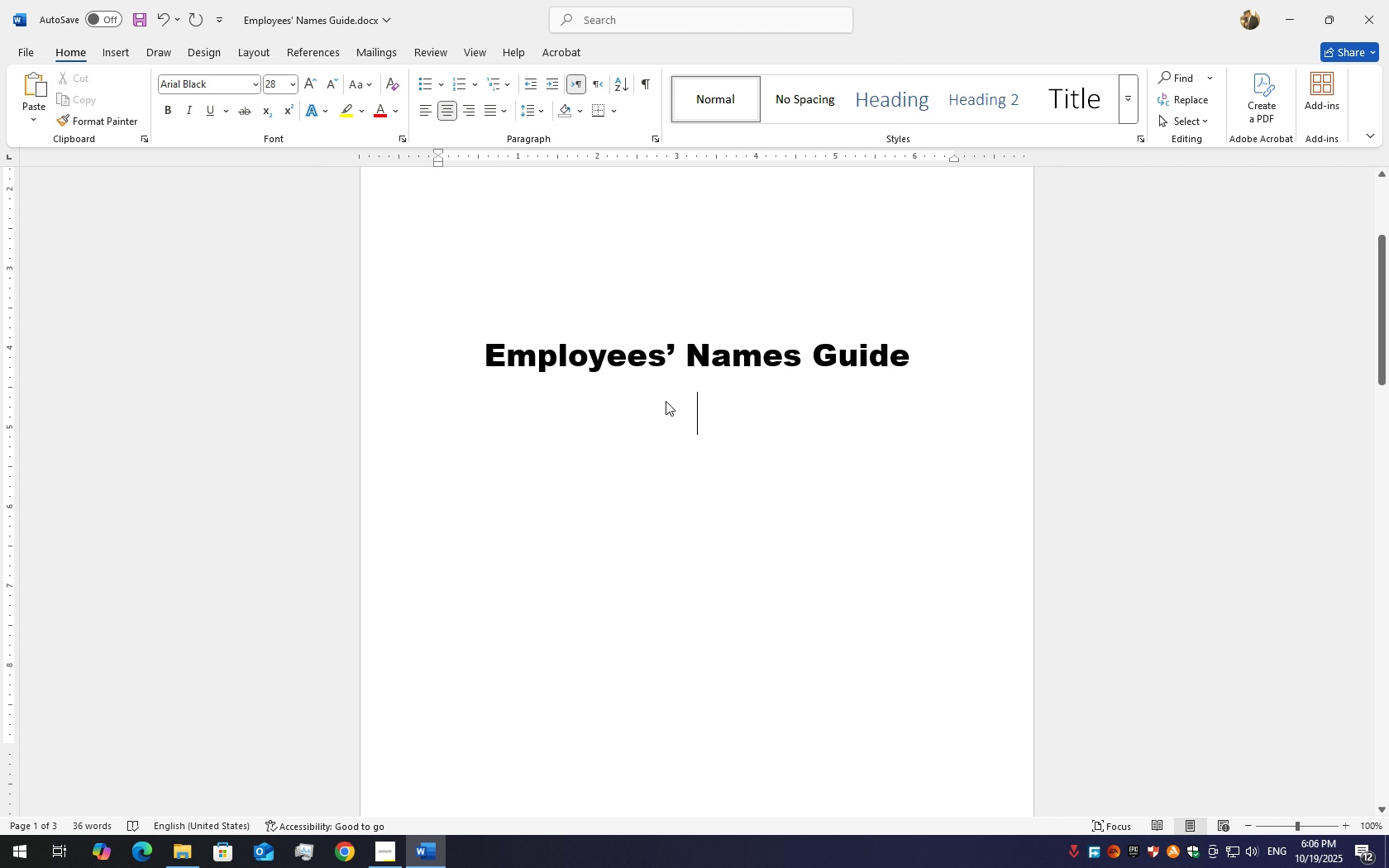 
hold_key(key=ArrowDown, duration=1.02)
 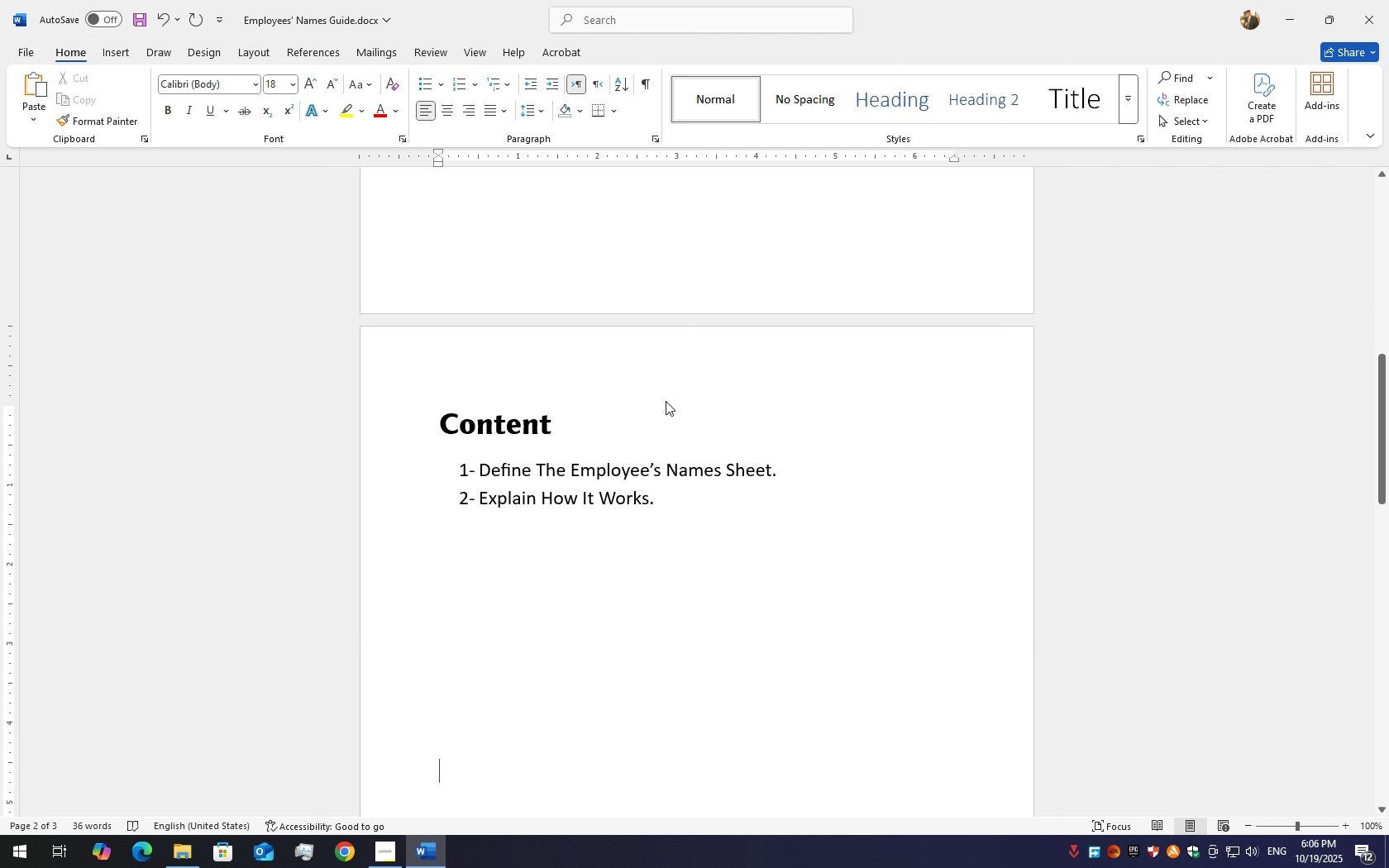 
key(ArrowUp)
 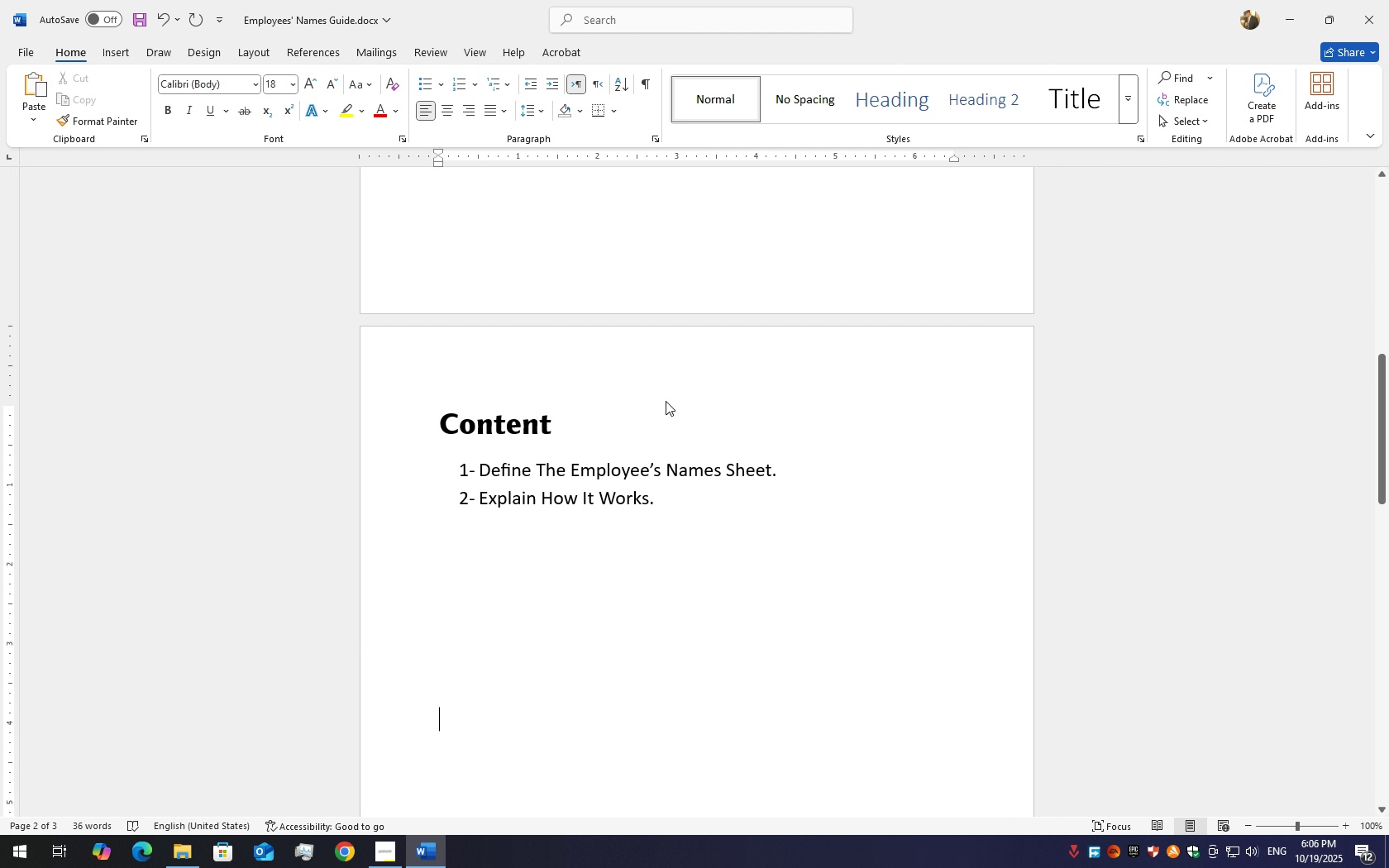 
key(ArrowUp)
 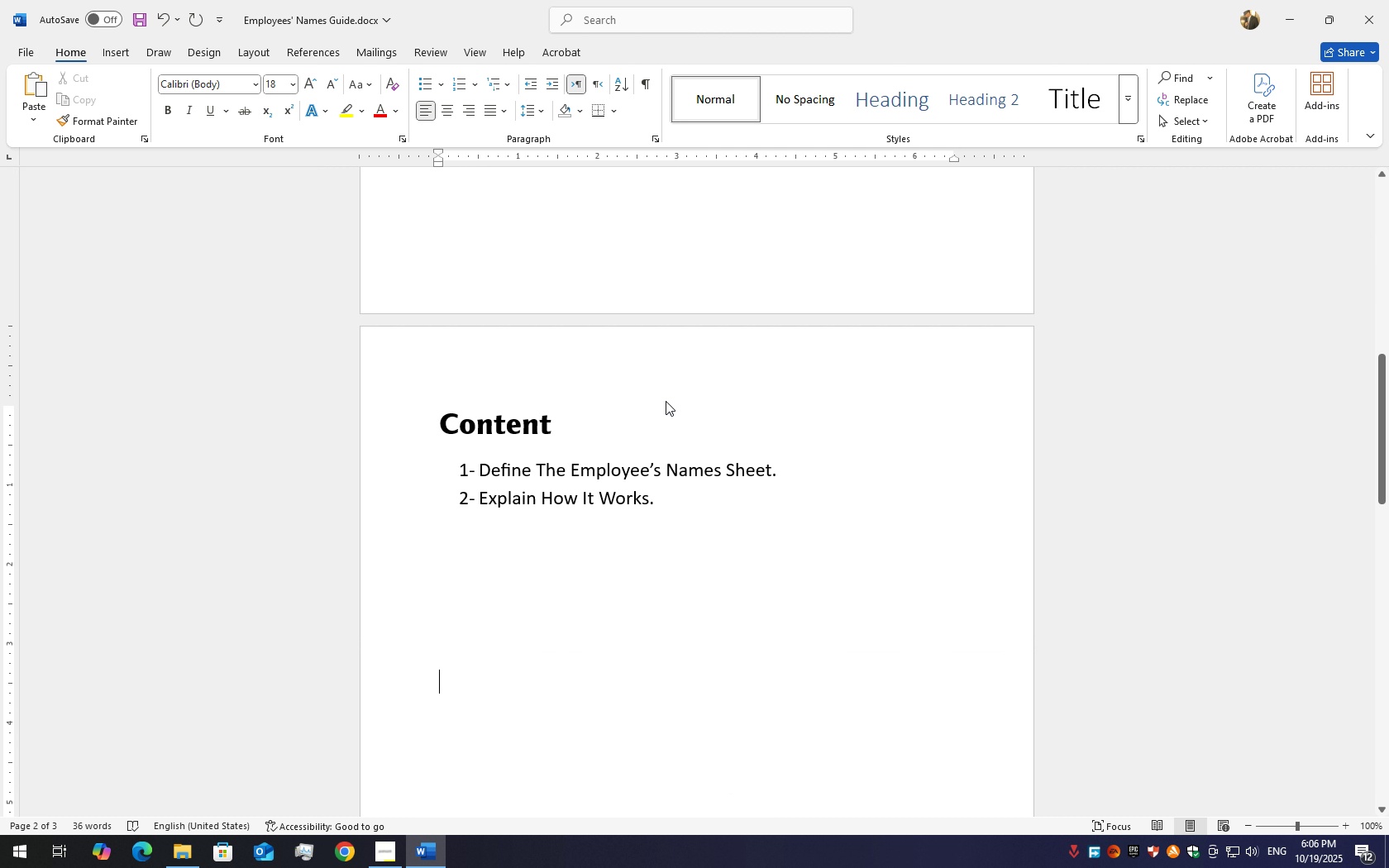 
hold_key(key=ArrowUp, duration=0.33)
 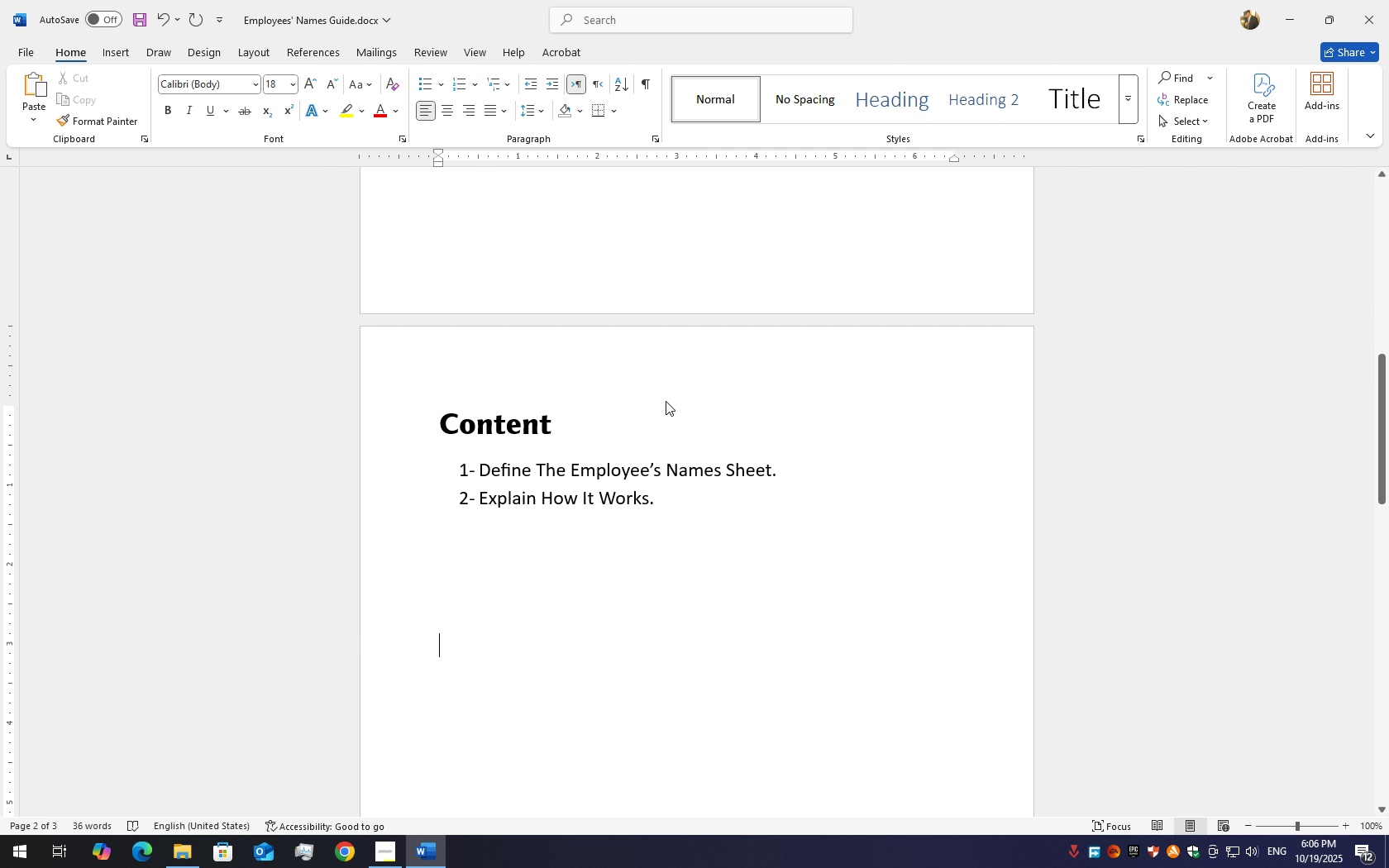 
key(ArrowUp)
 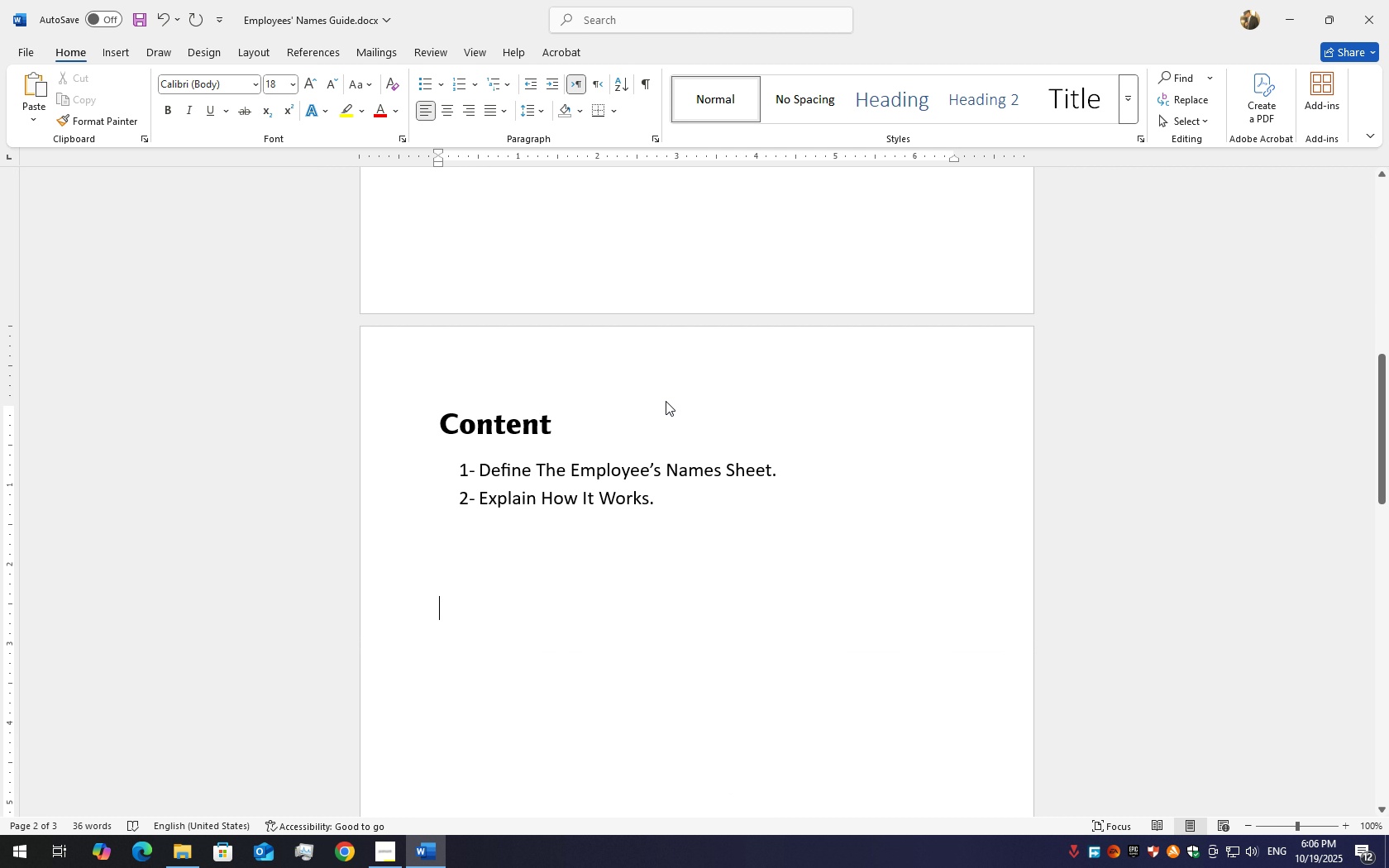 
key(ArrowUp)
 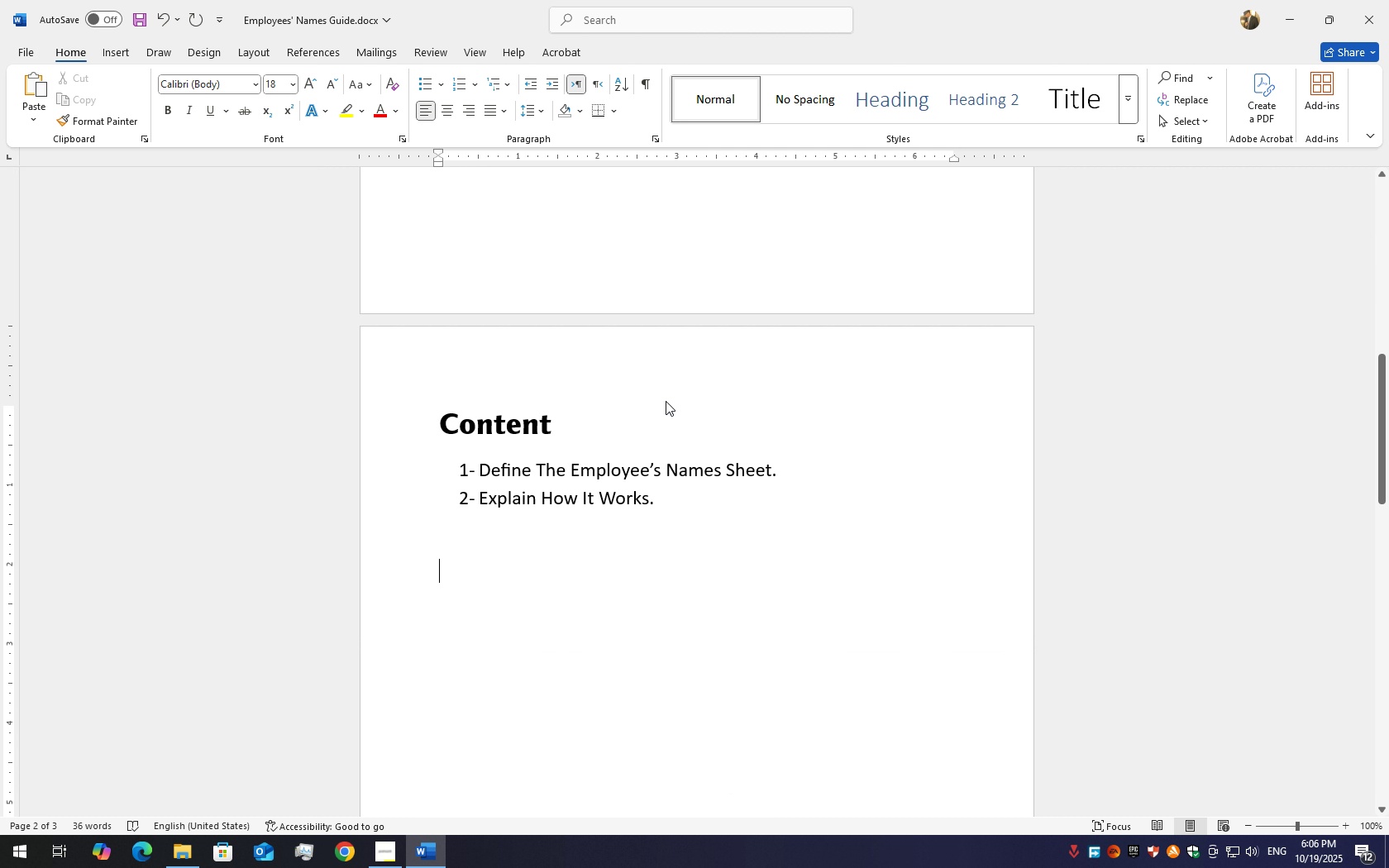 
key(ArrowUp)
 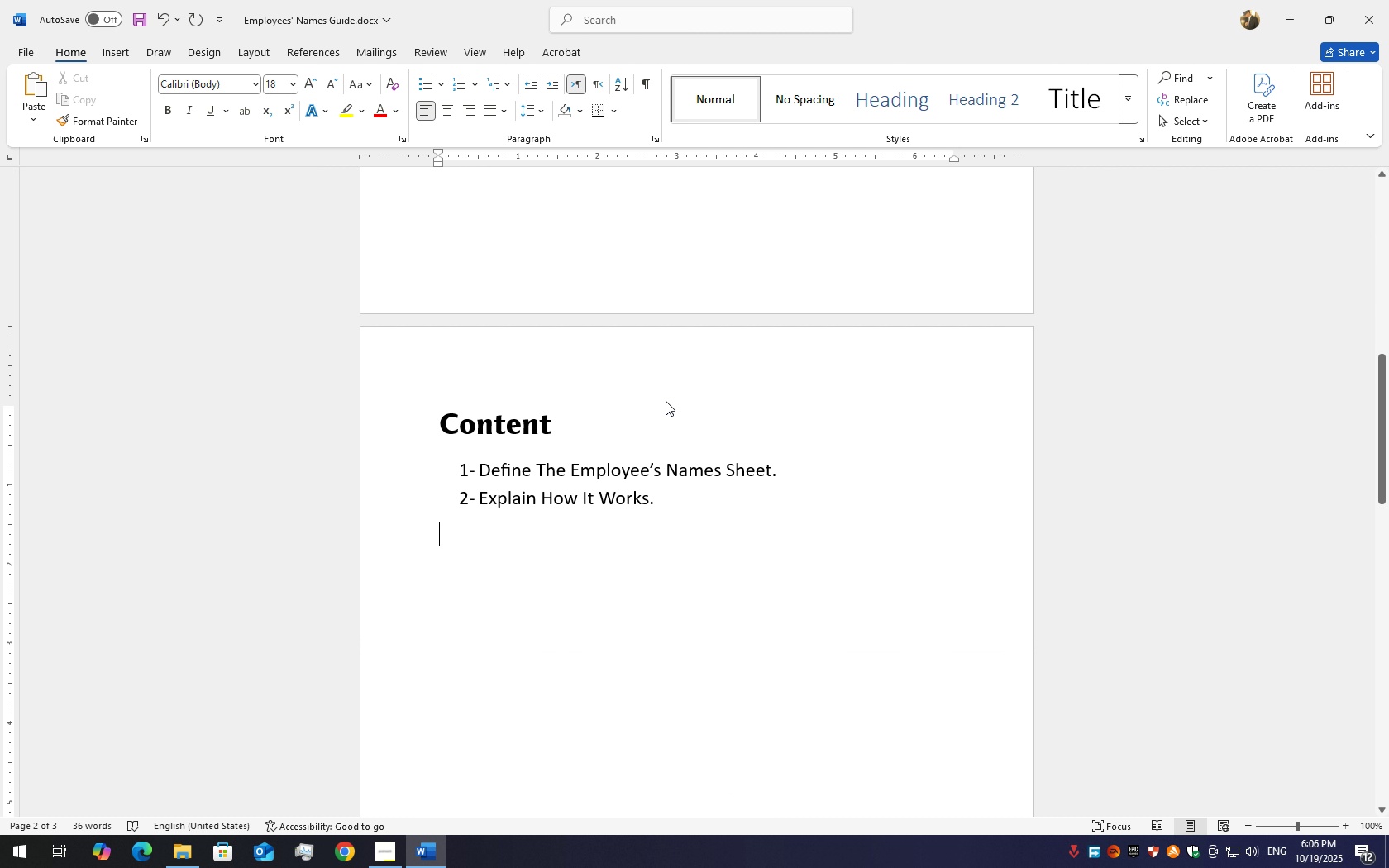 
key(ArrowUp)
 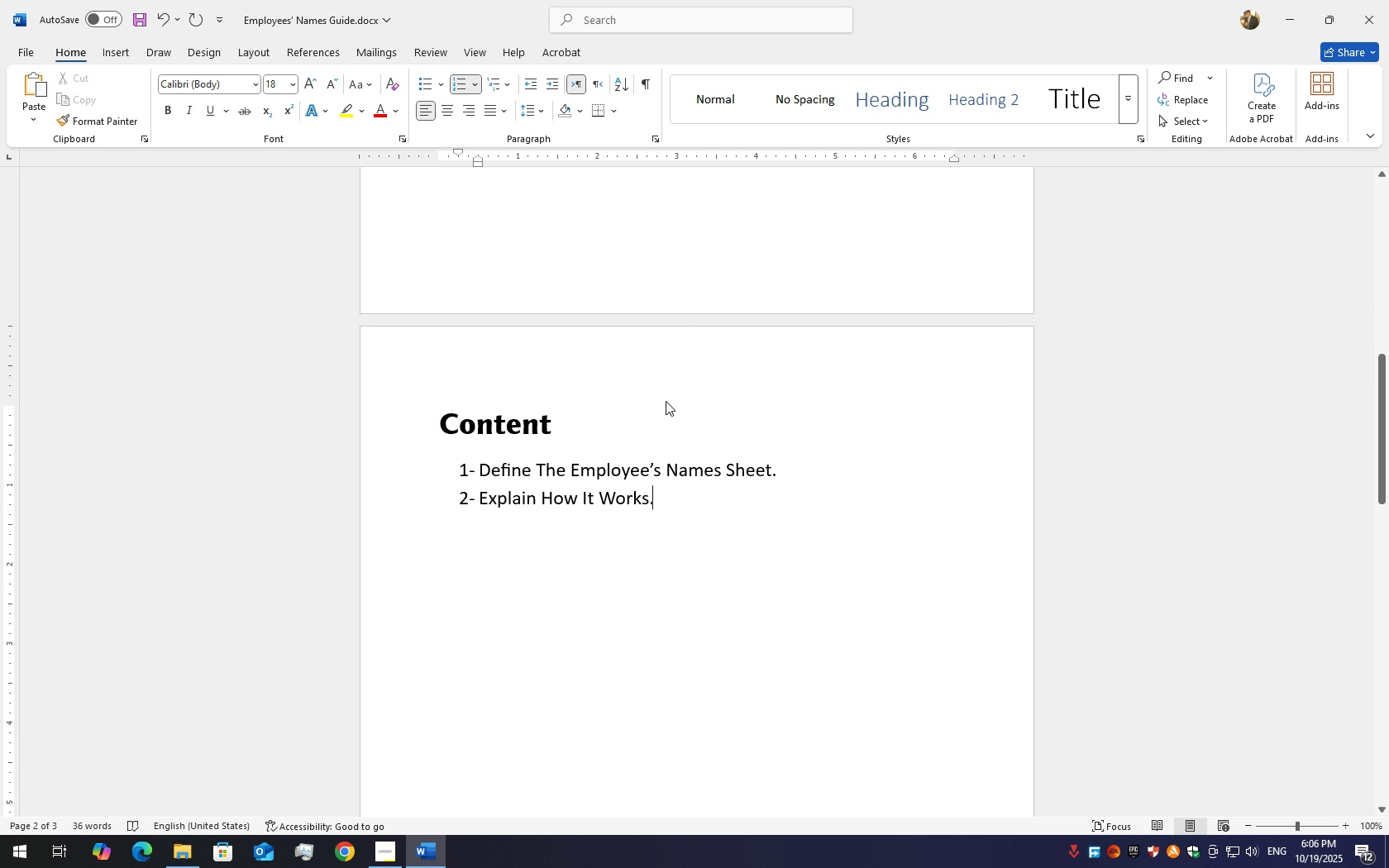 
key(ArrowUp)
 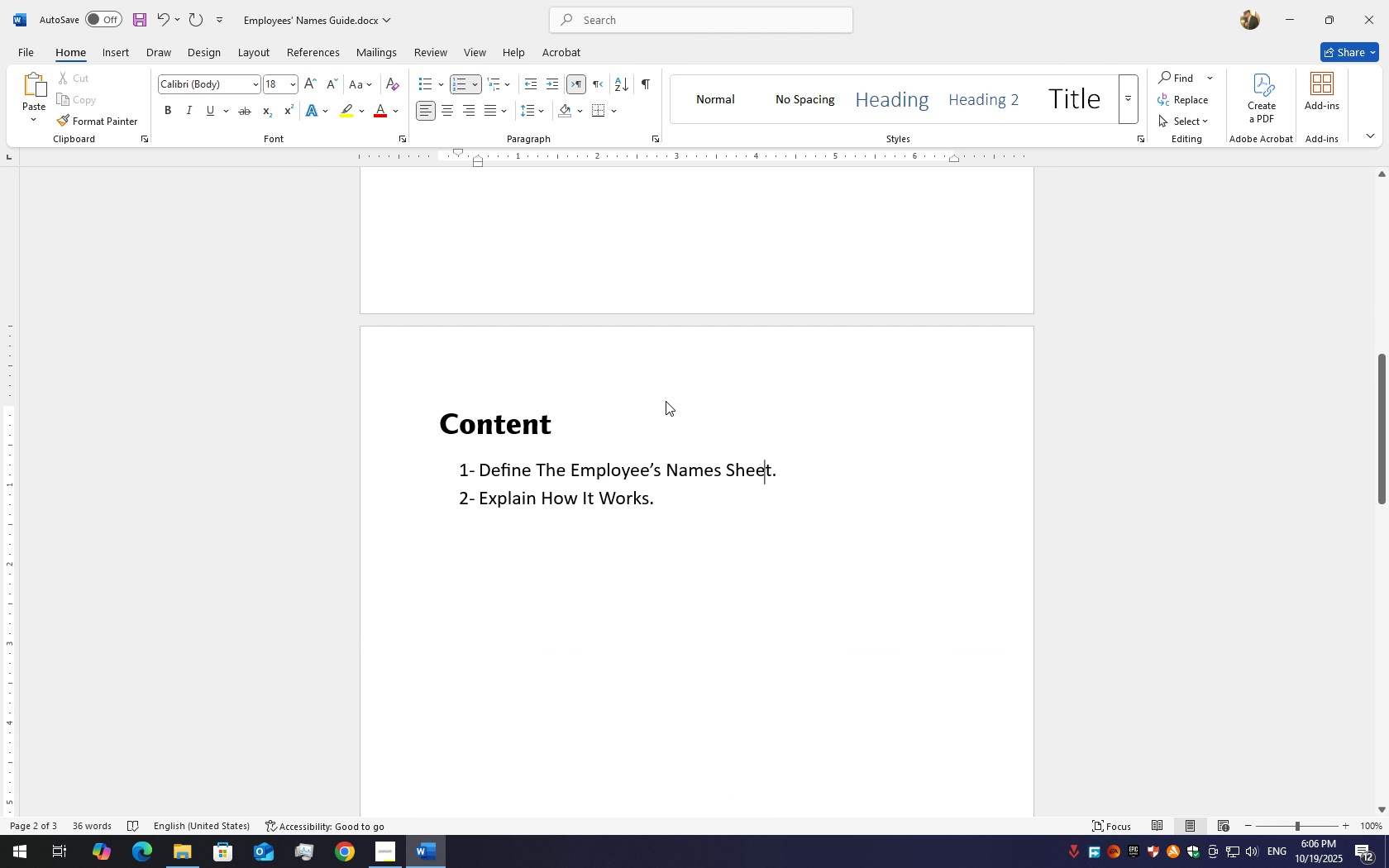 
key(ArrowUp)
 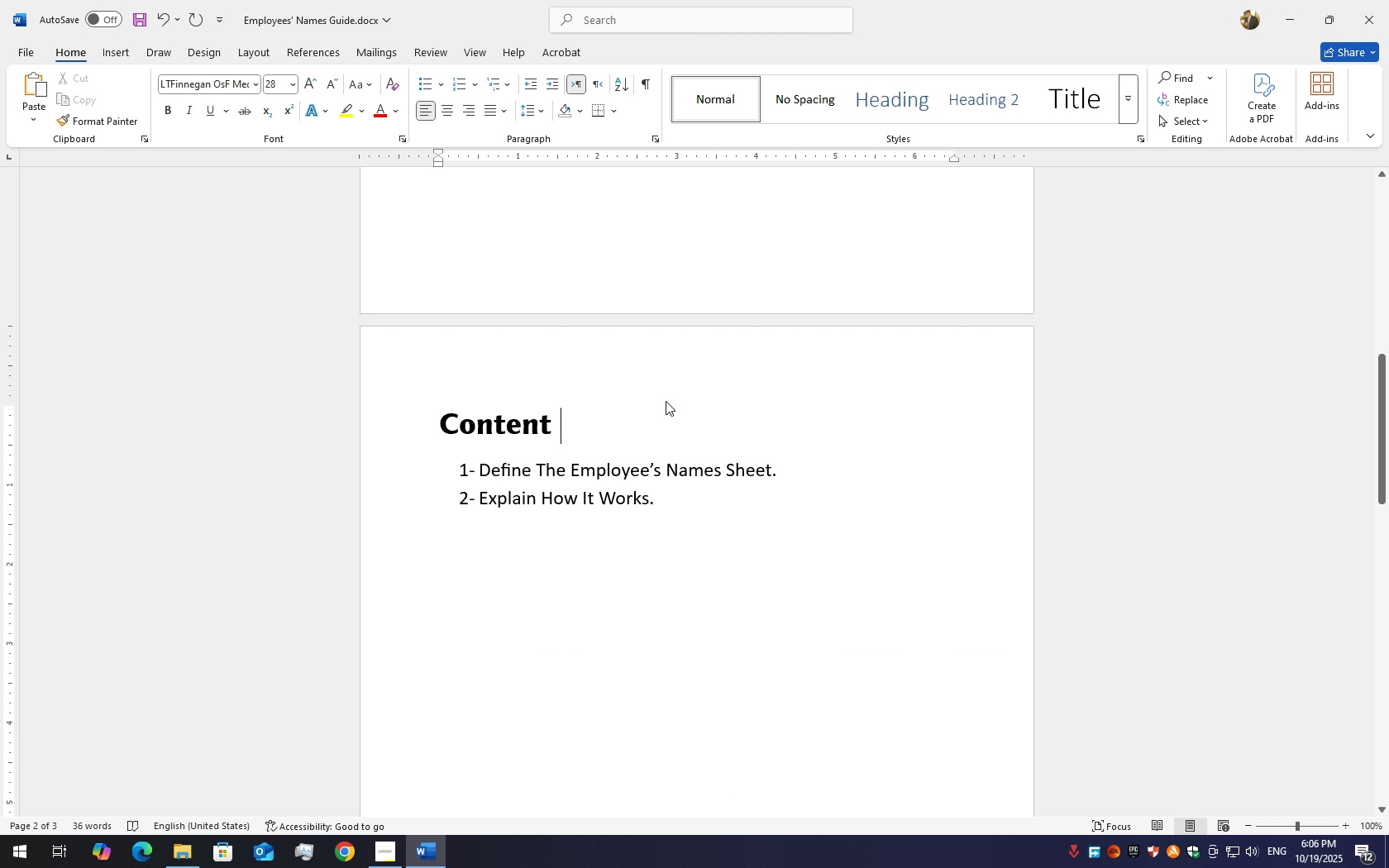 
key(ArrowUp)
 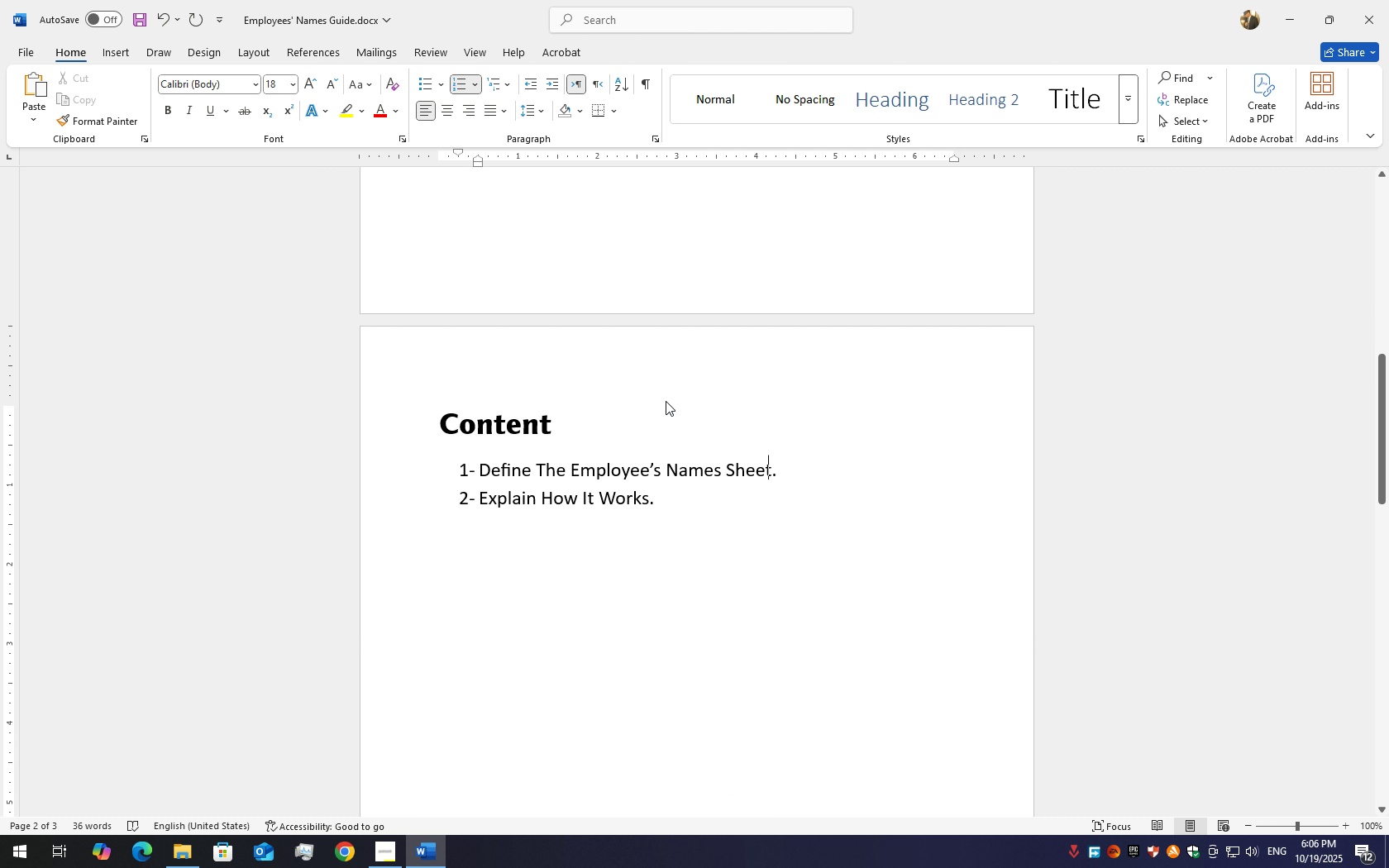 
key(ArrowDown)
 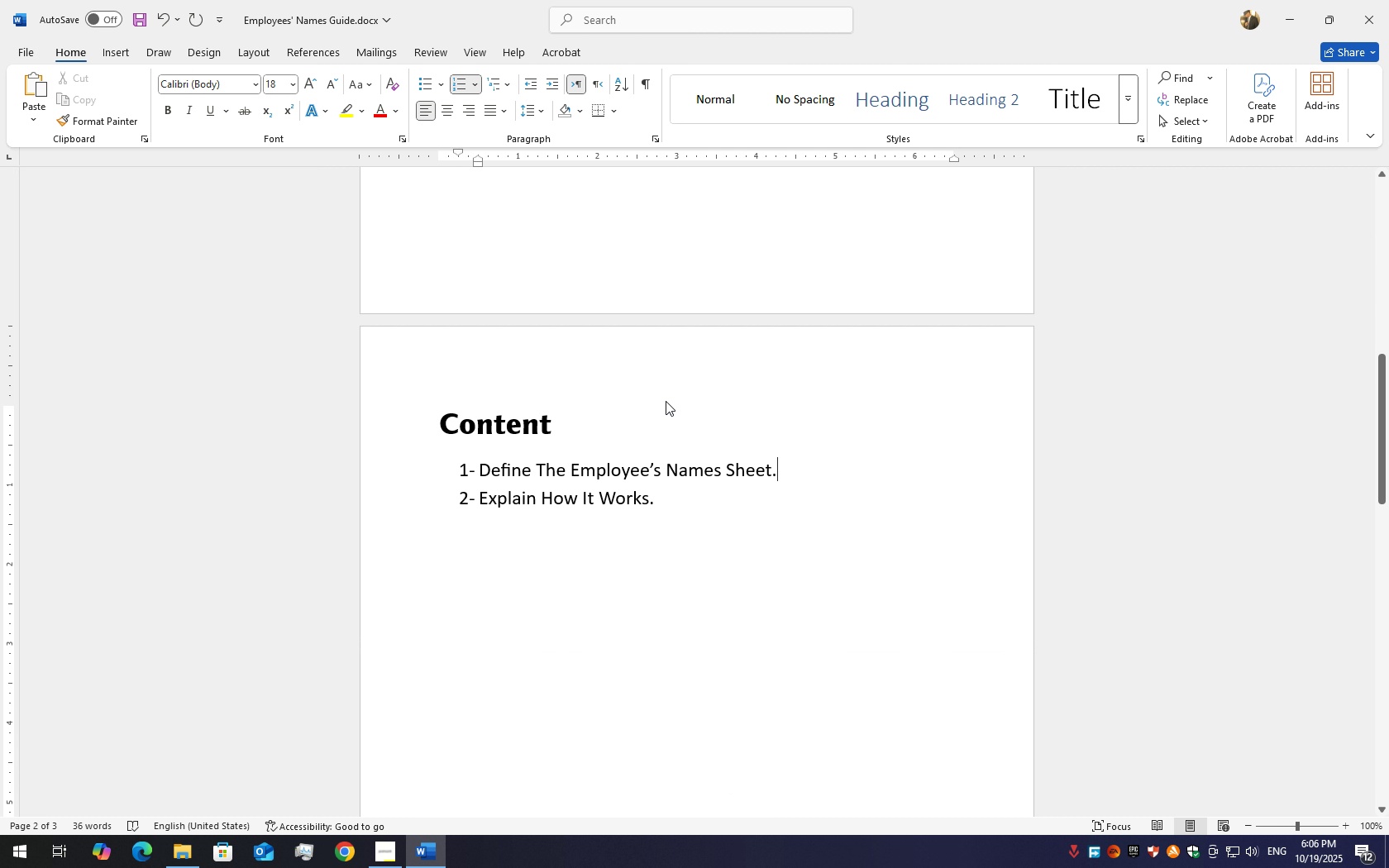 
key(ArrowLeft)
 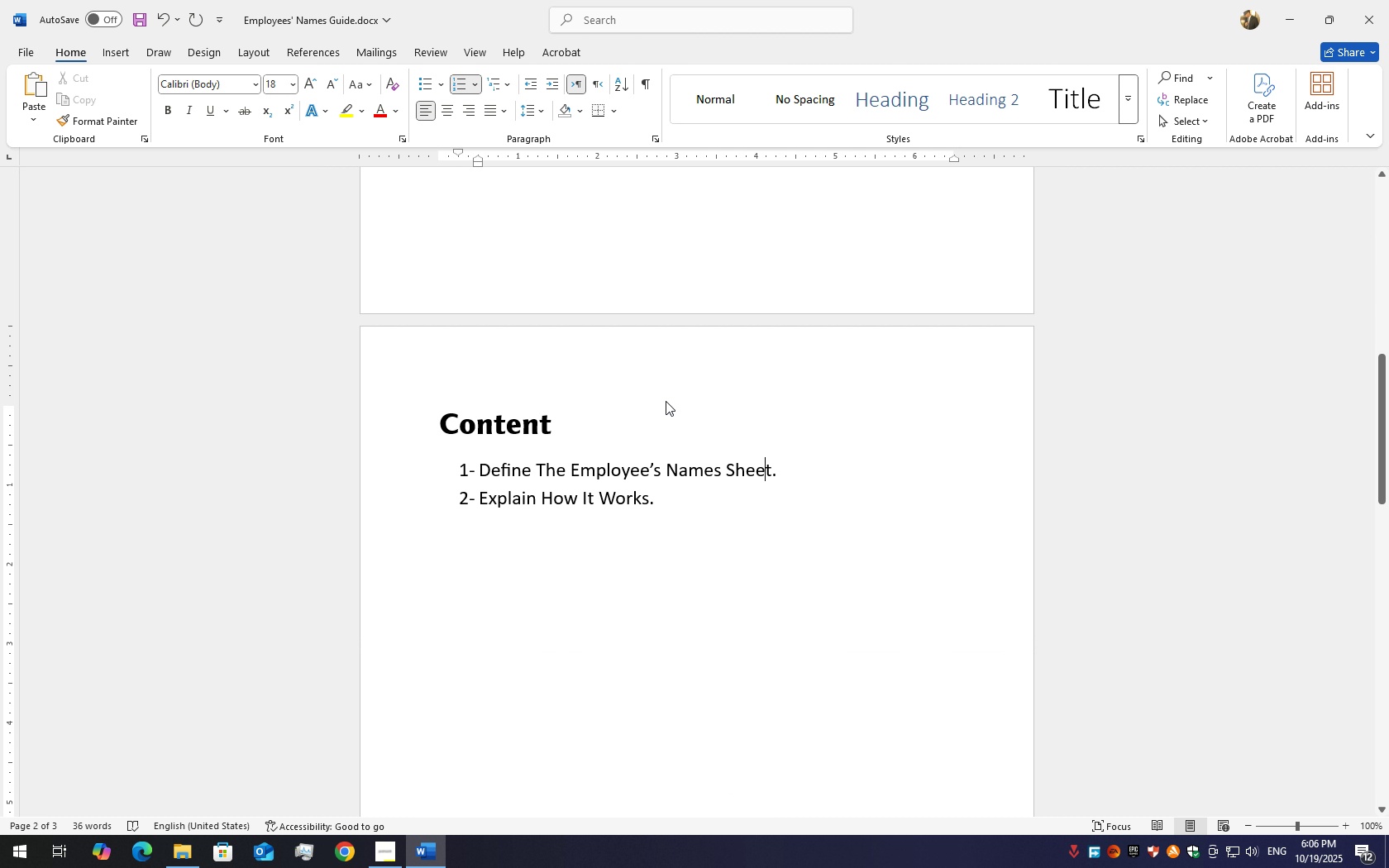 
key(ArrowLeft)
 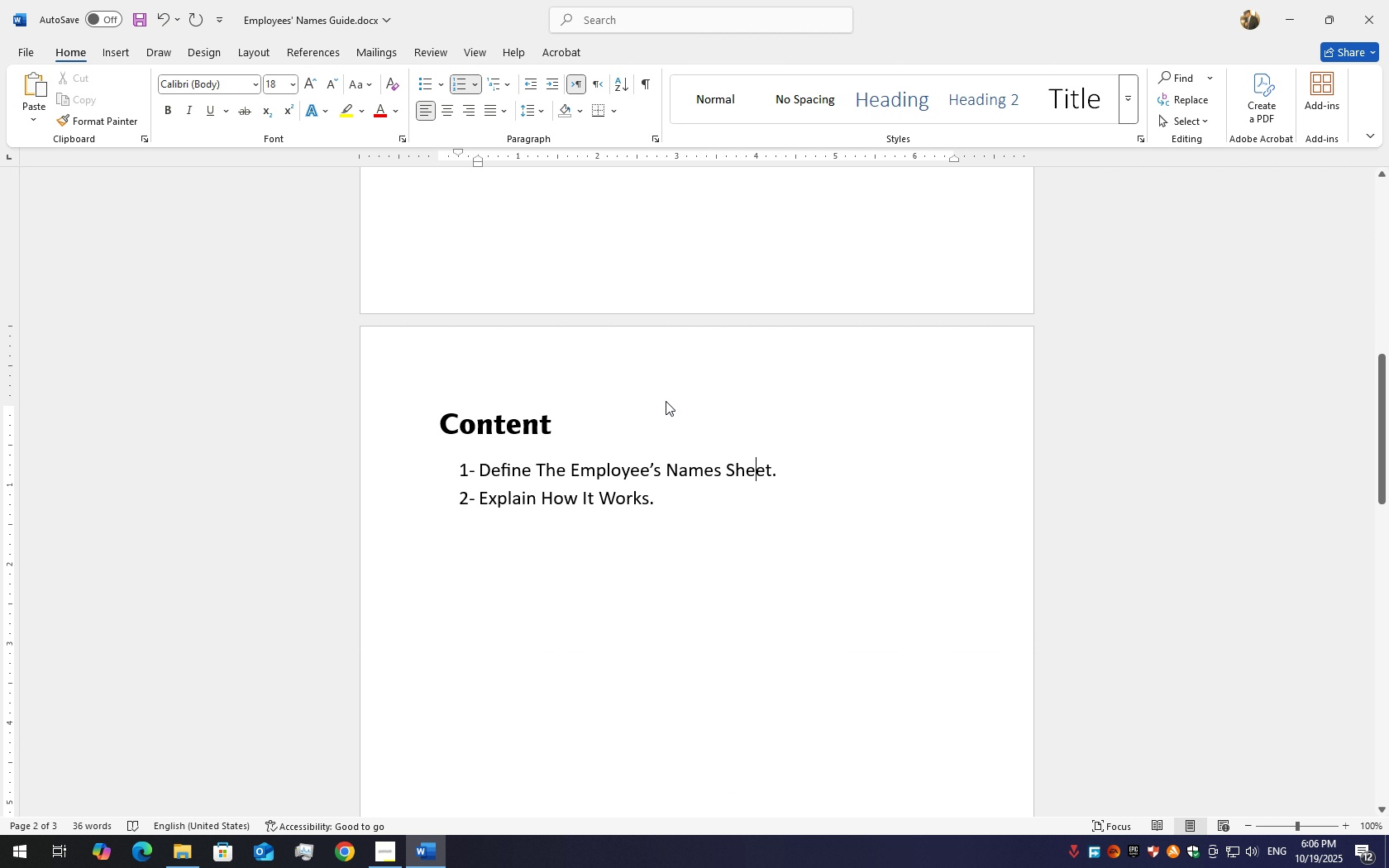 
key(ArrowLeft)
 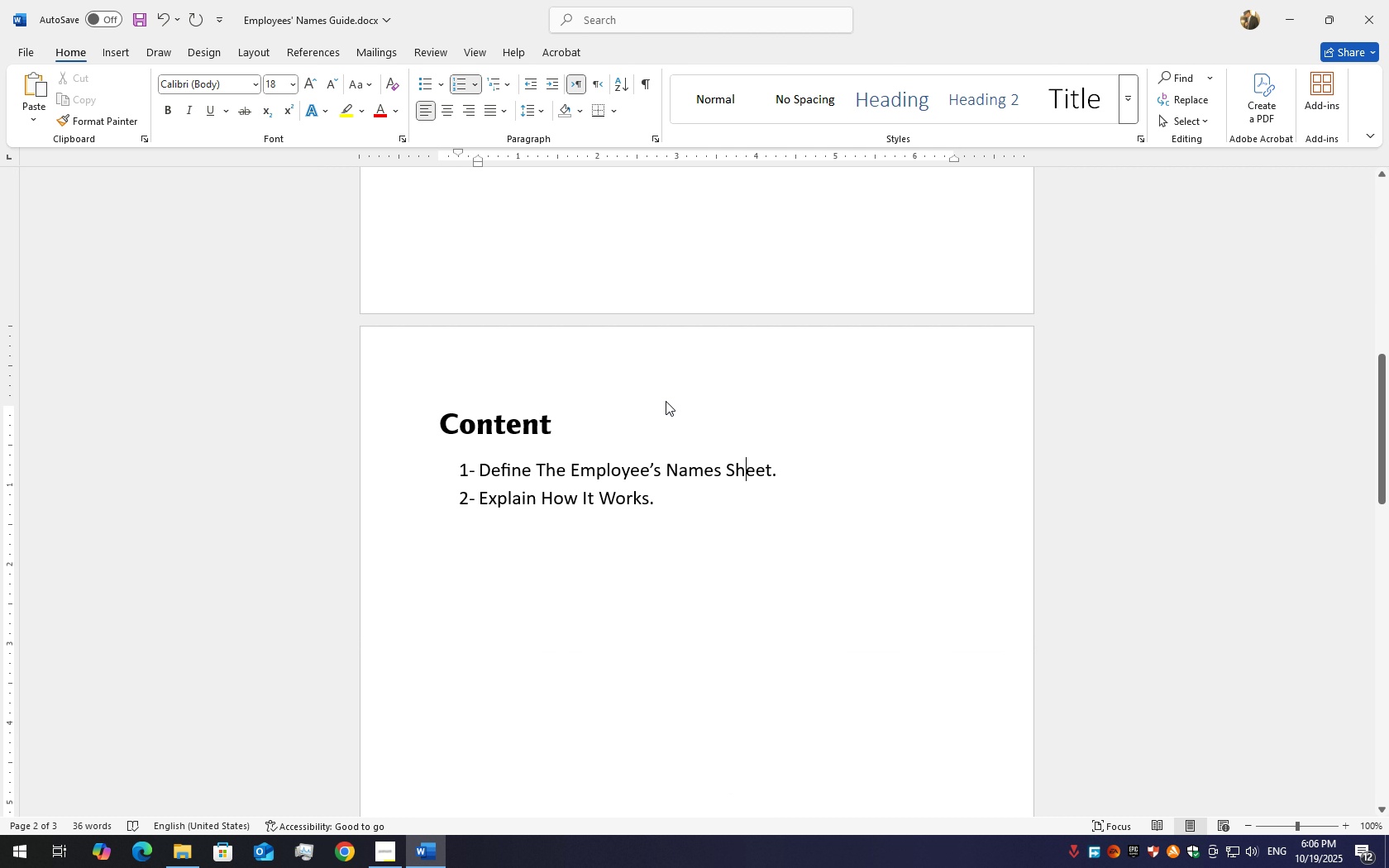 
key(ArrowLeft)
 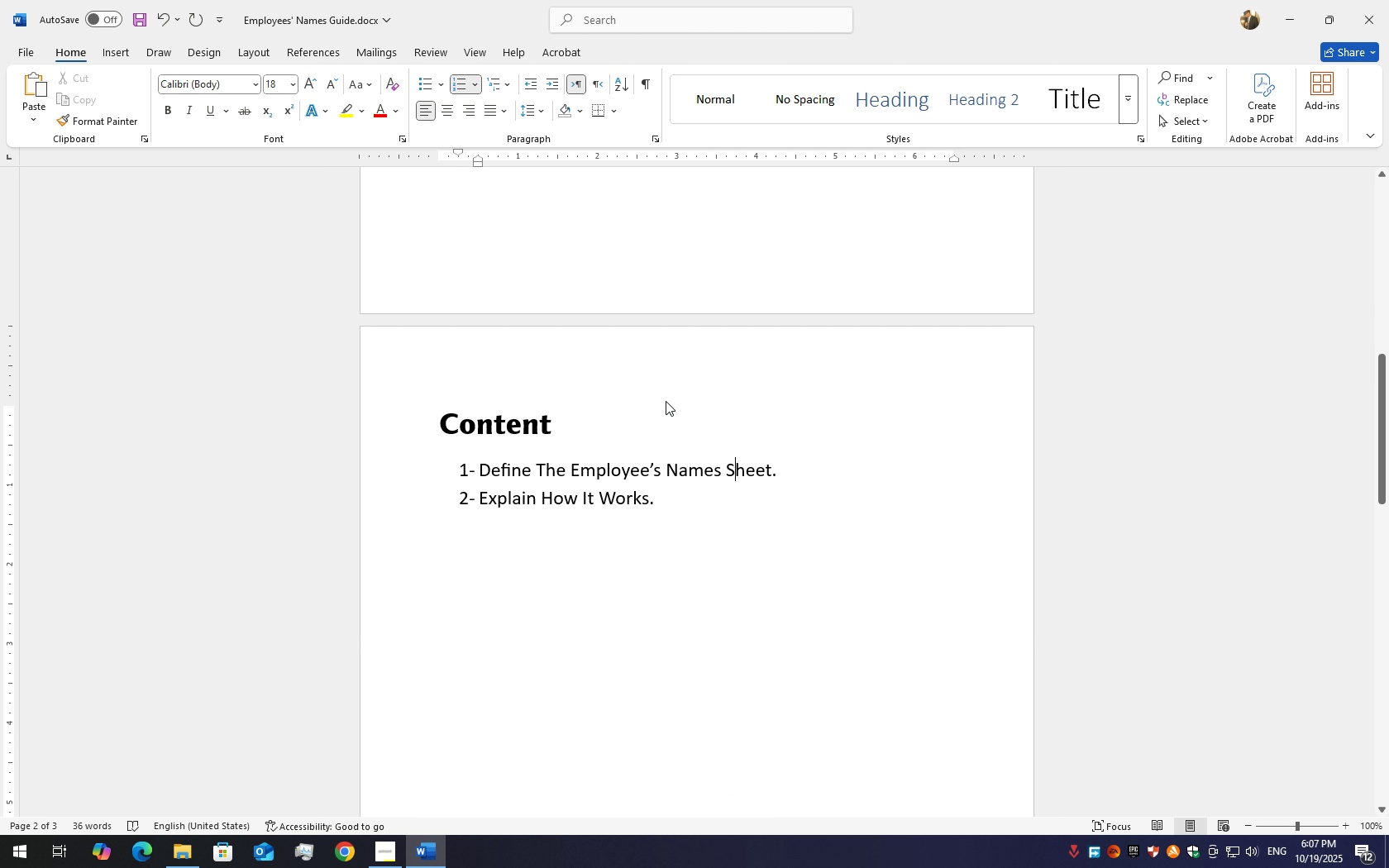 
key(ArrowLeft)
 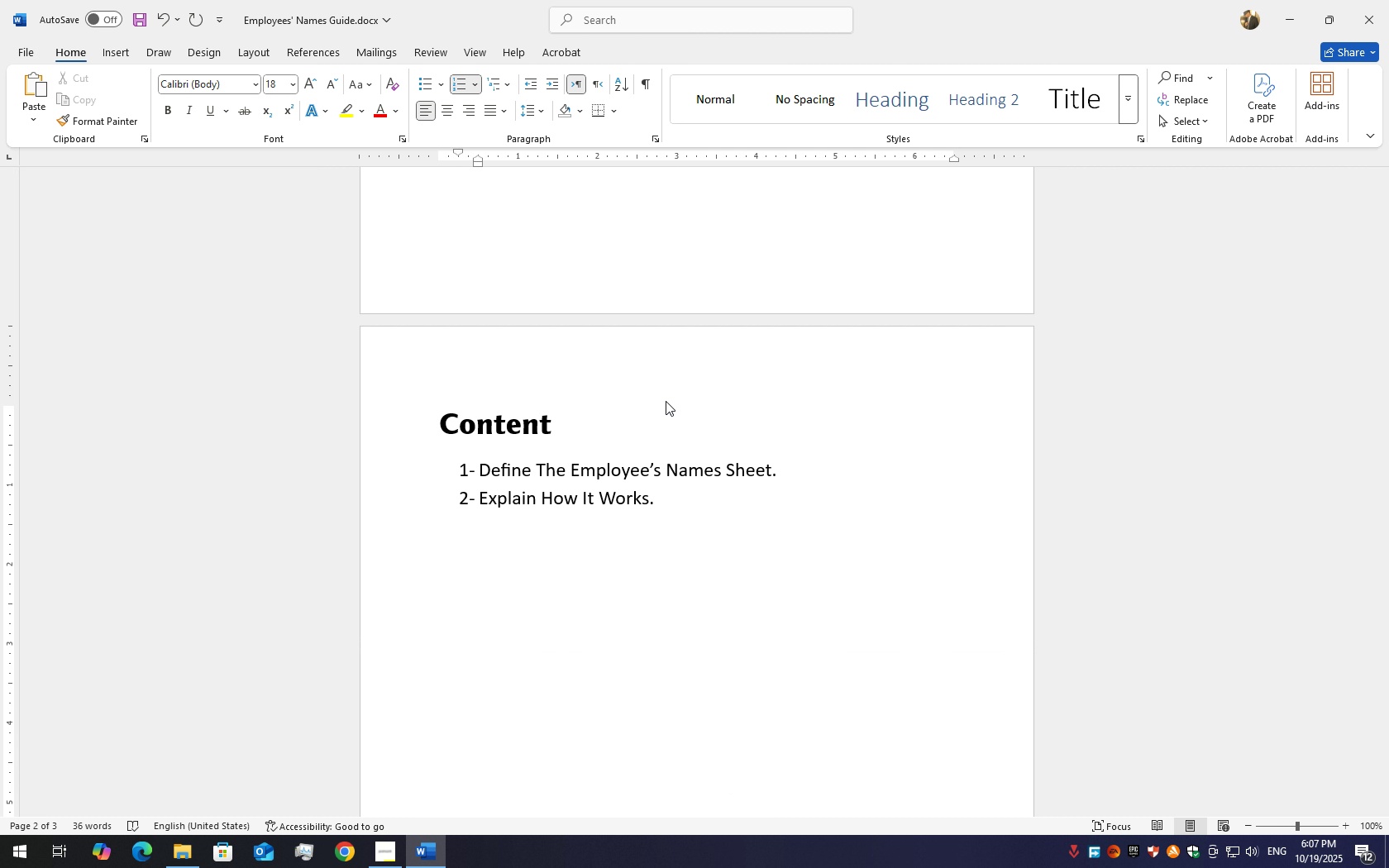 
key(Backspace)
 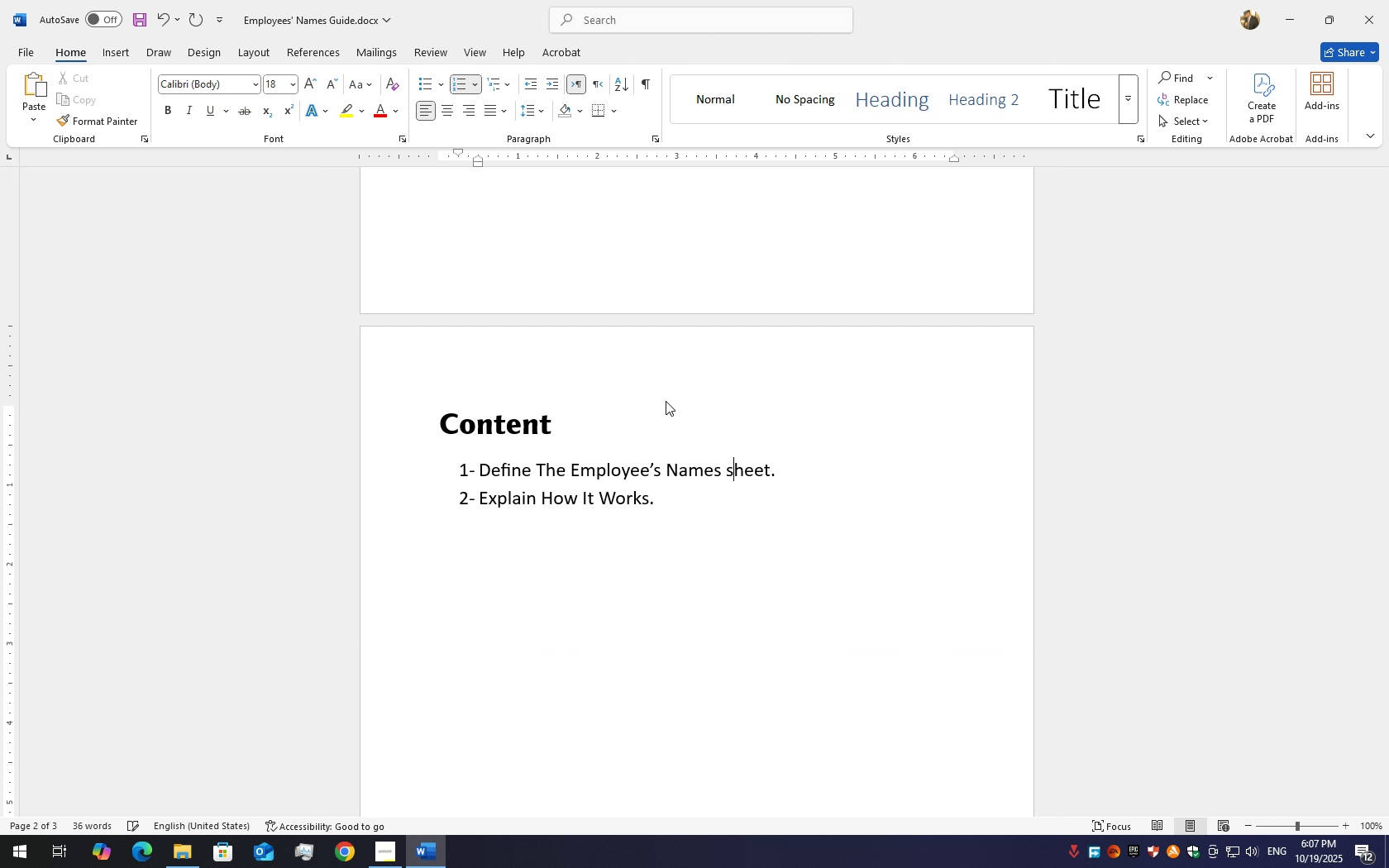 
key(S)
 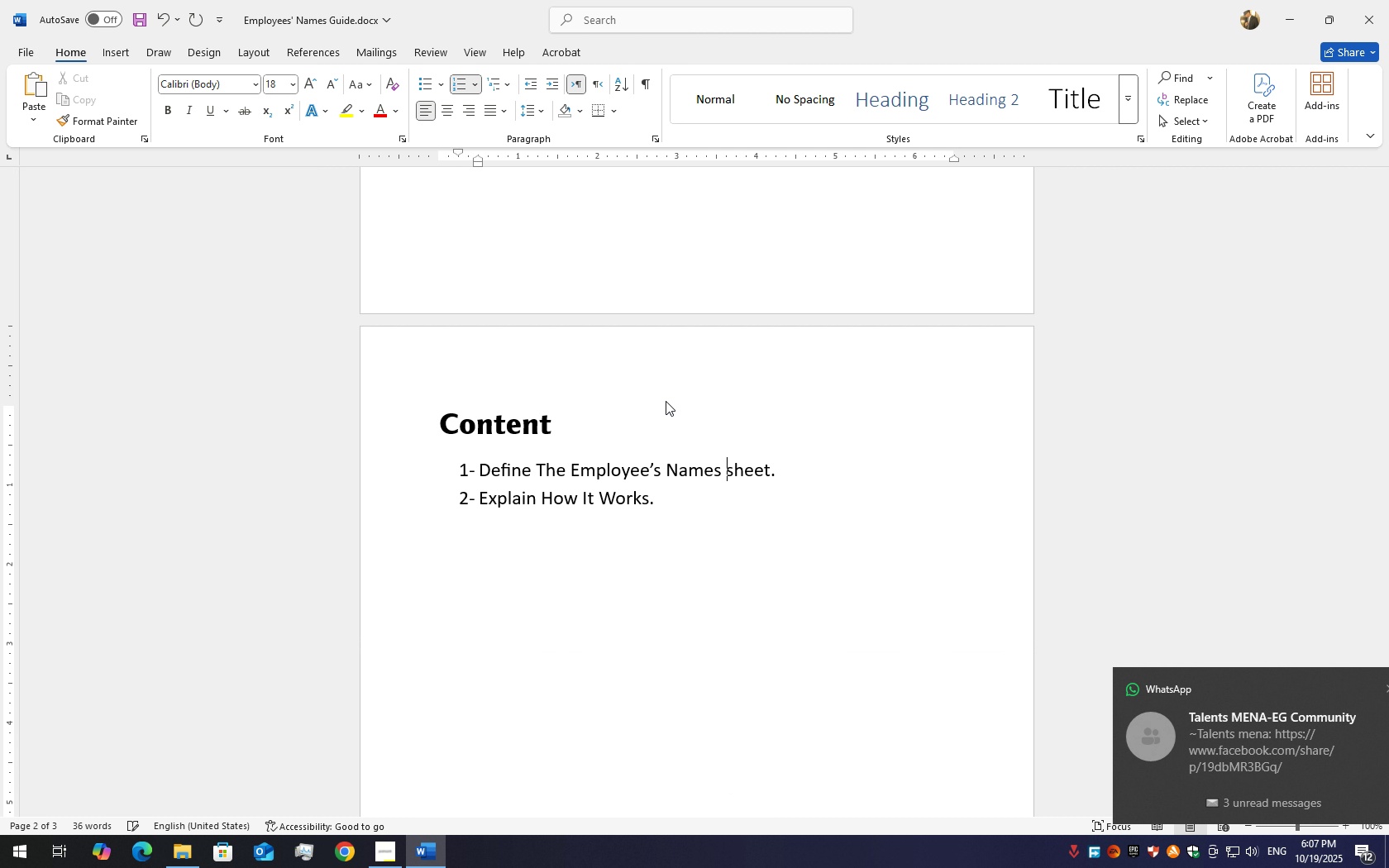 
key(ArrowLeft)
 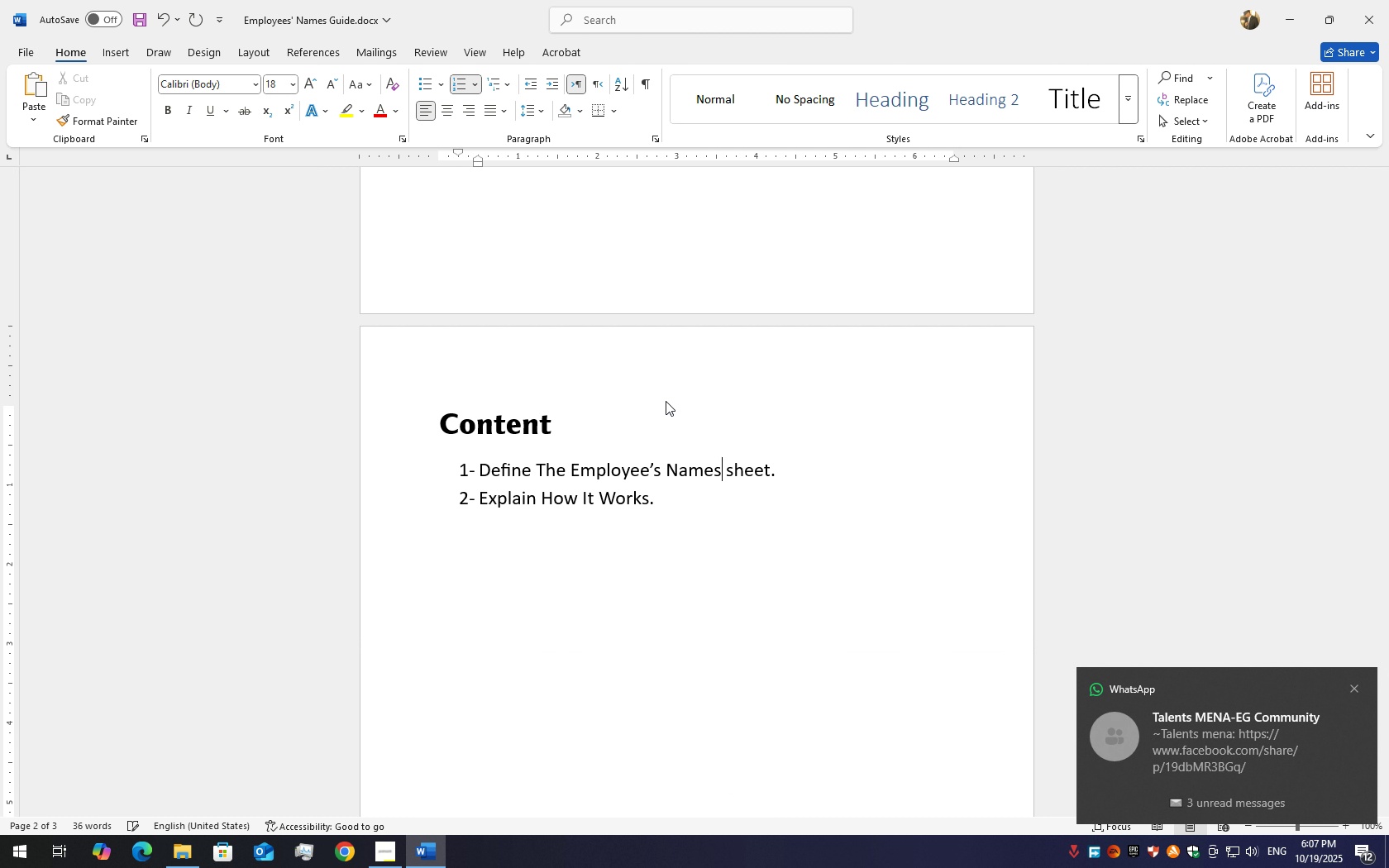 
key(ArrowLeft)
 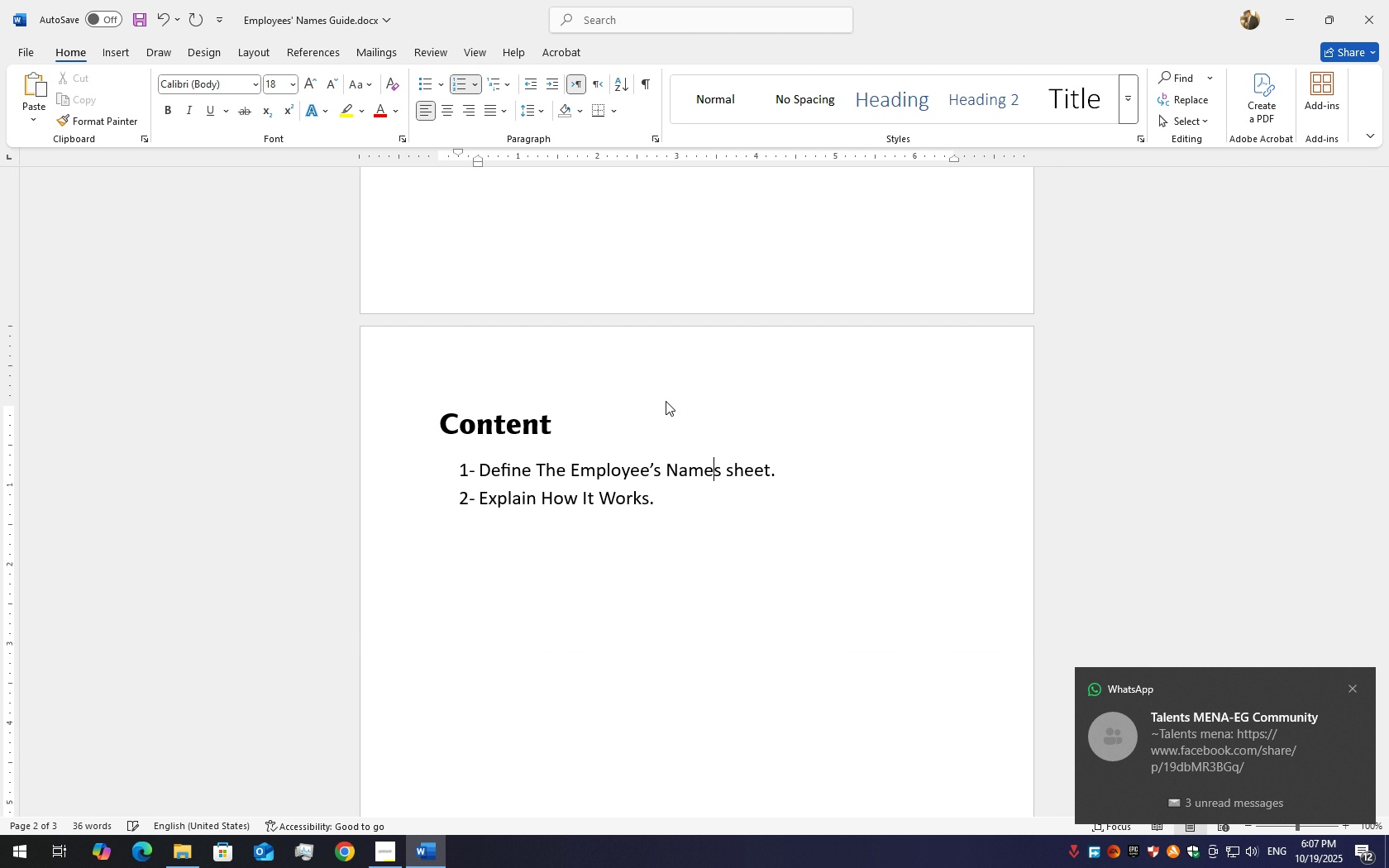 
key(ArrowLeft)
 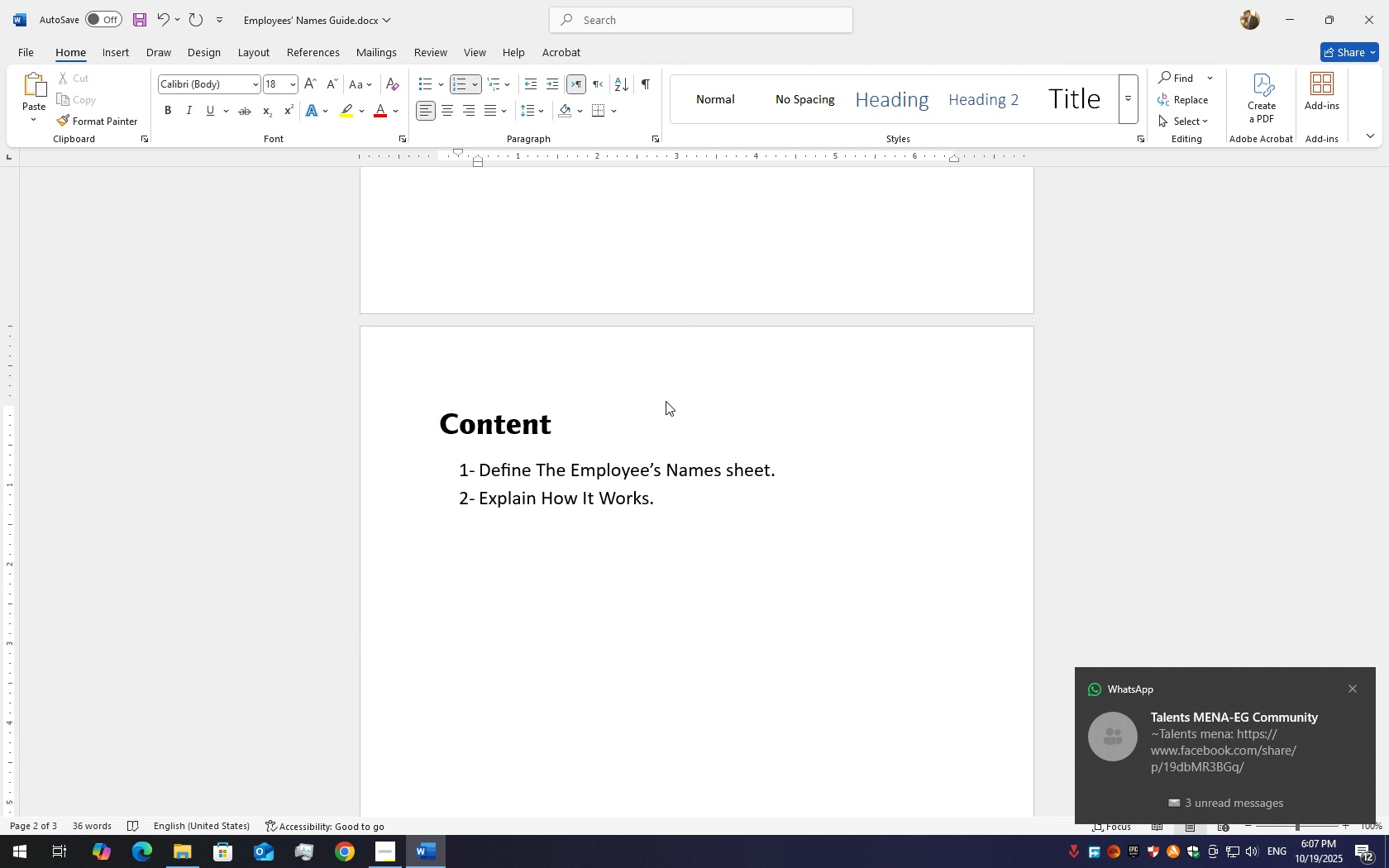 
key(ArrowLeft)
 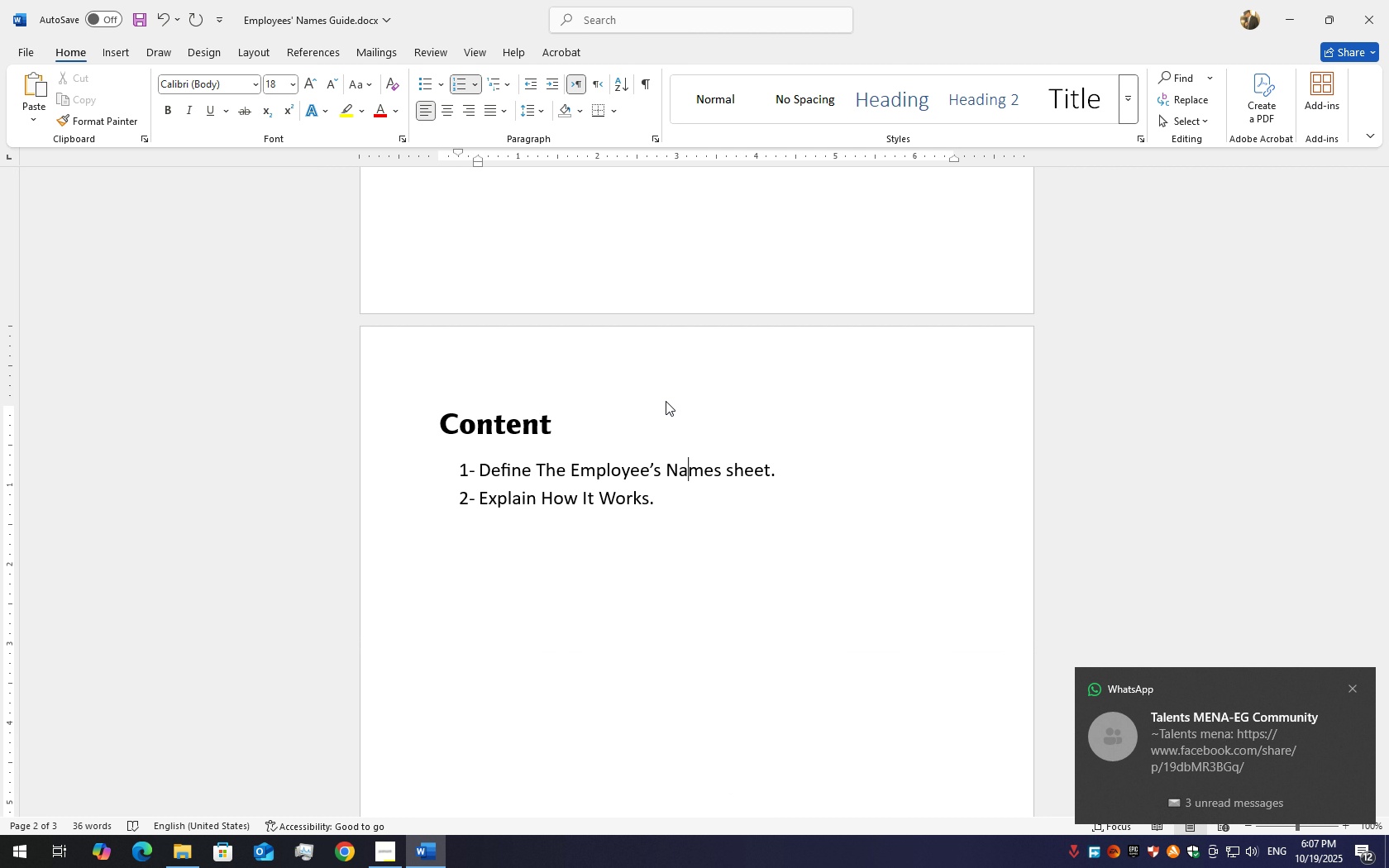 
key(ArrowLeft)
 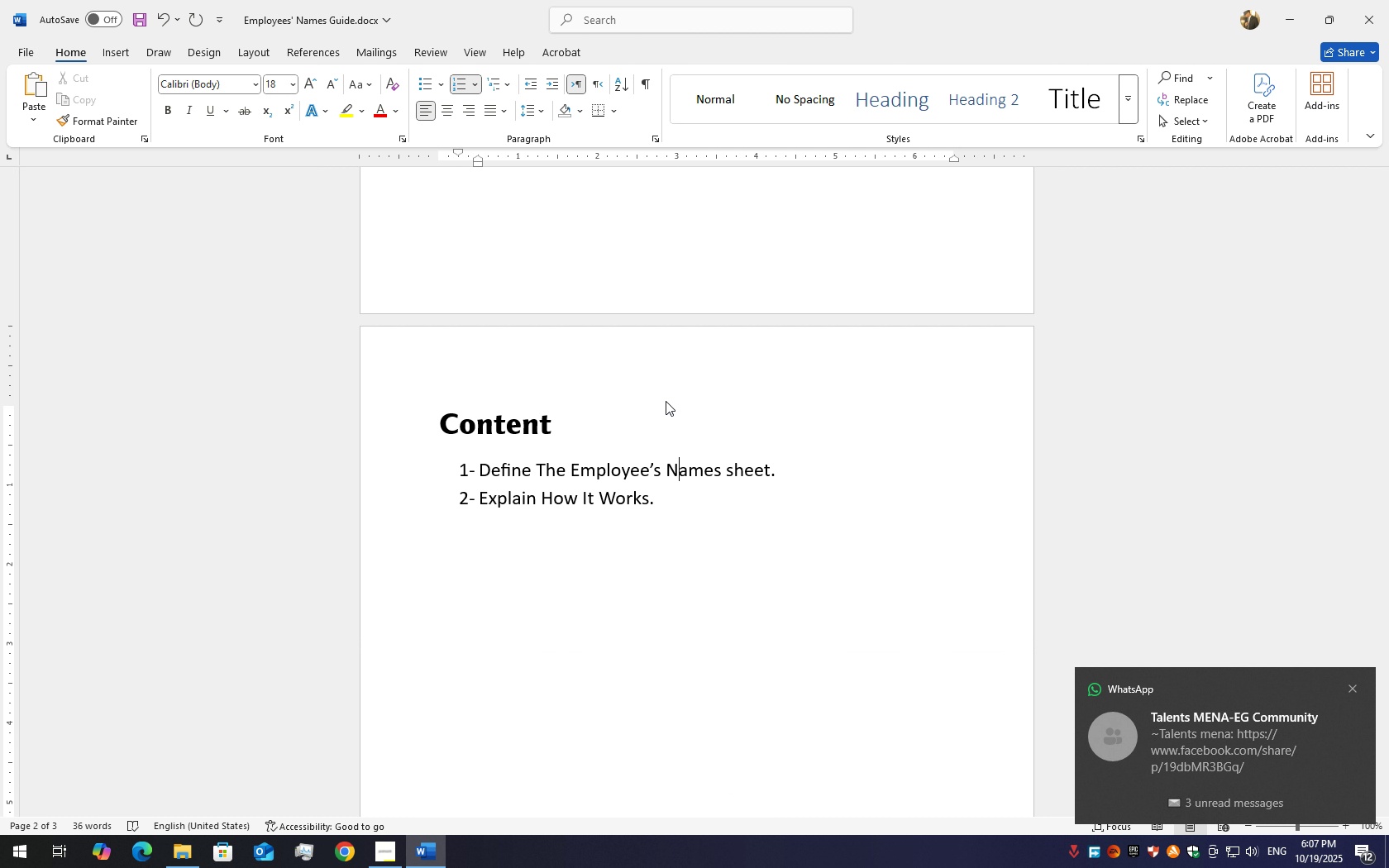 
key(ArrowLeft)
 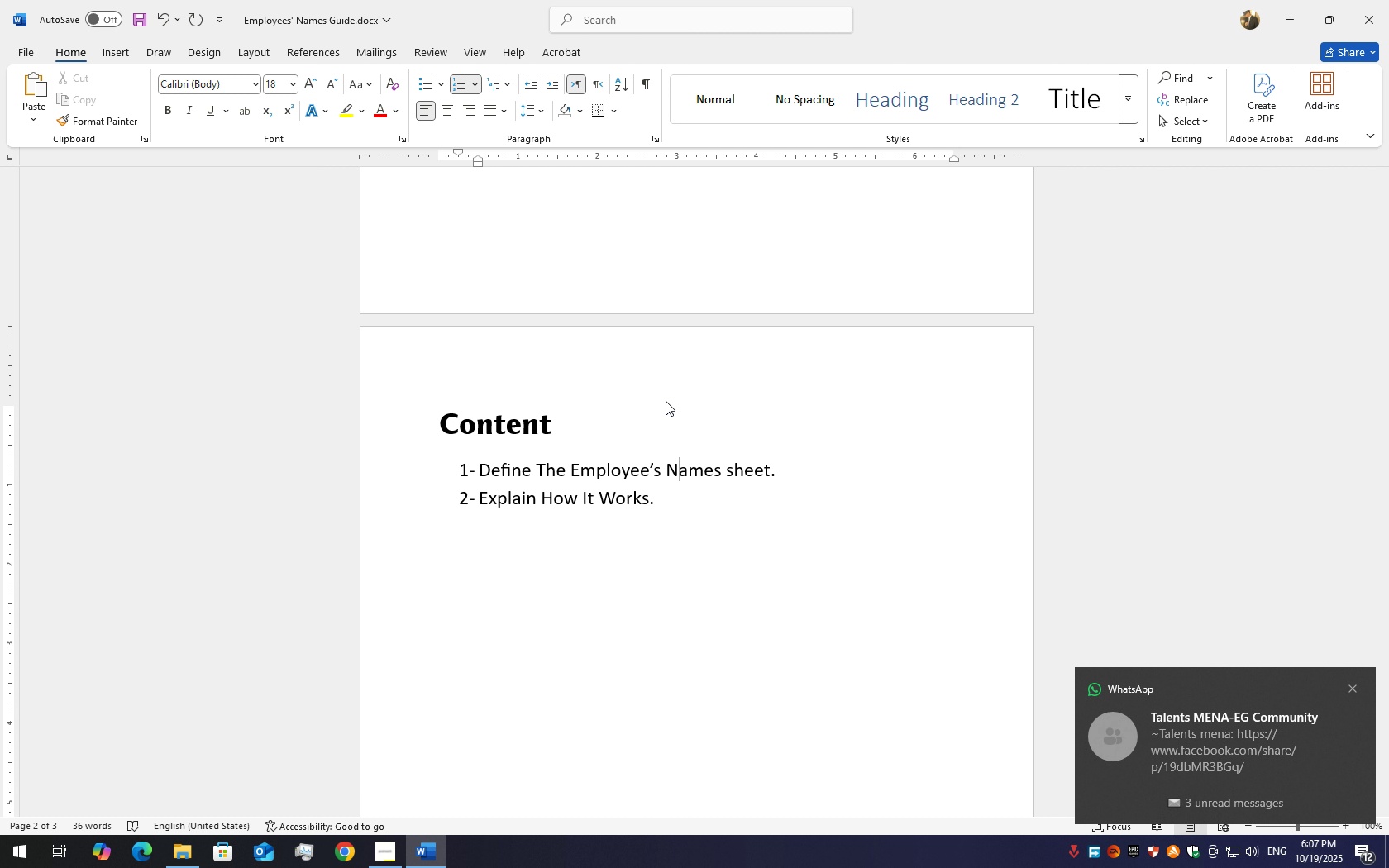 
key(Backspace)
 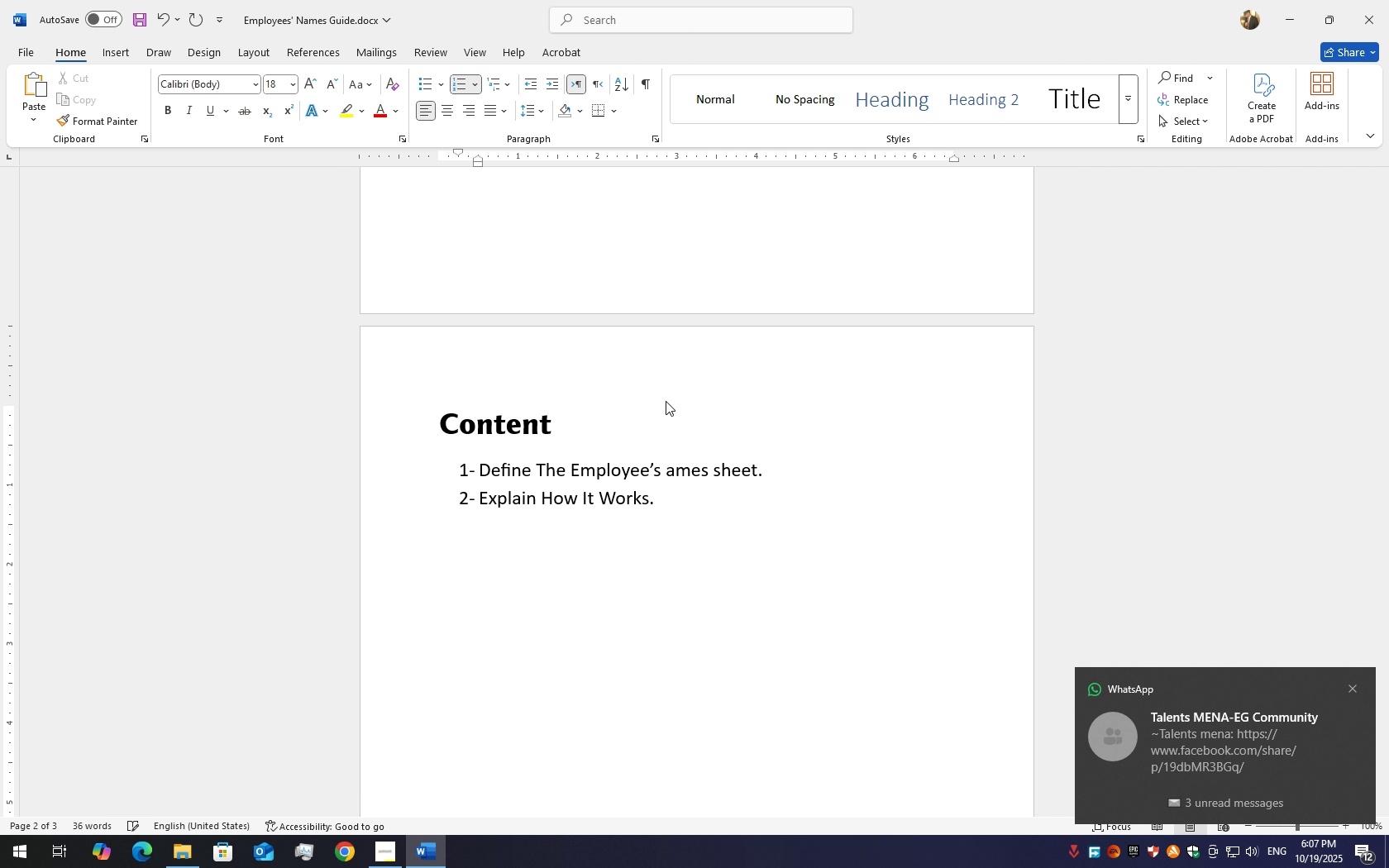 
key(N)
 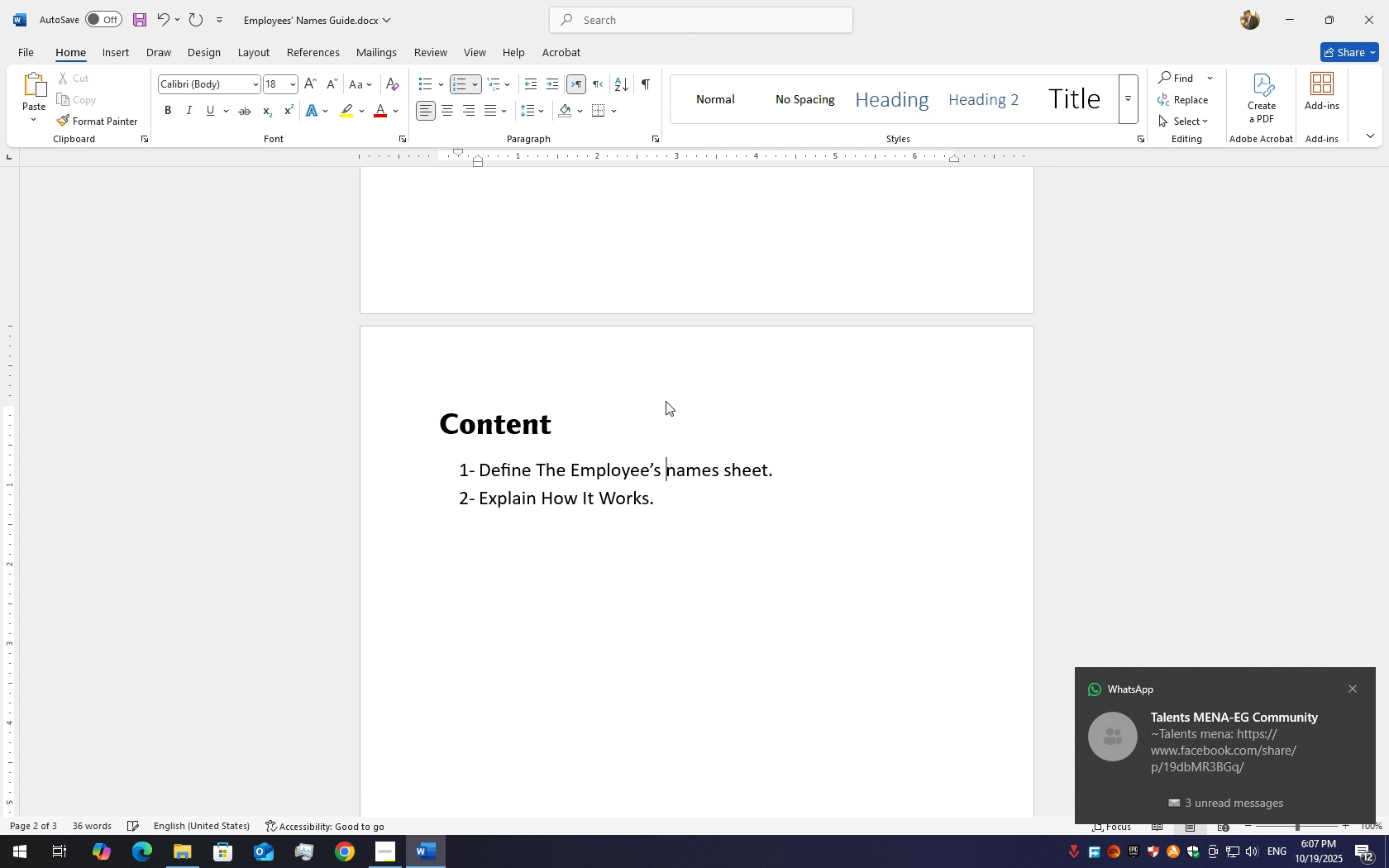 
hold_key(key=ArrowLeft, duration=0.79)
 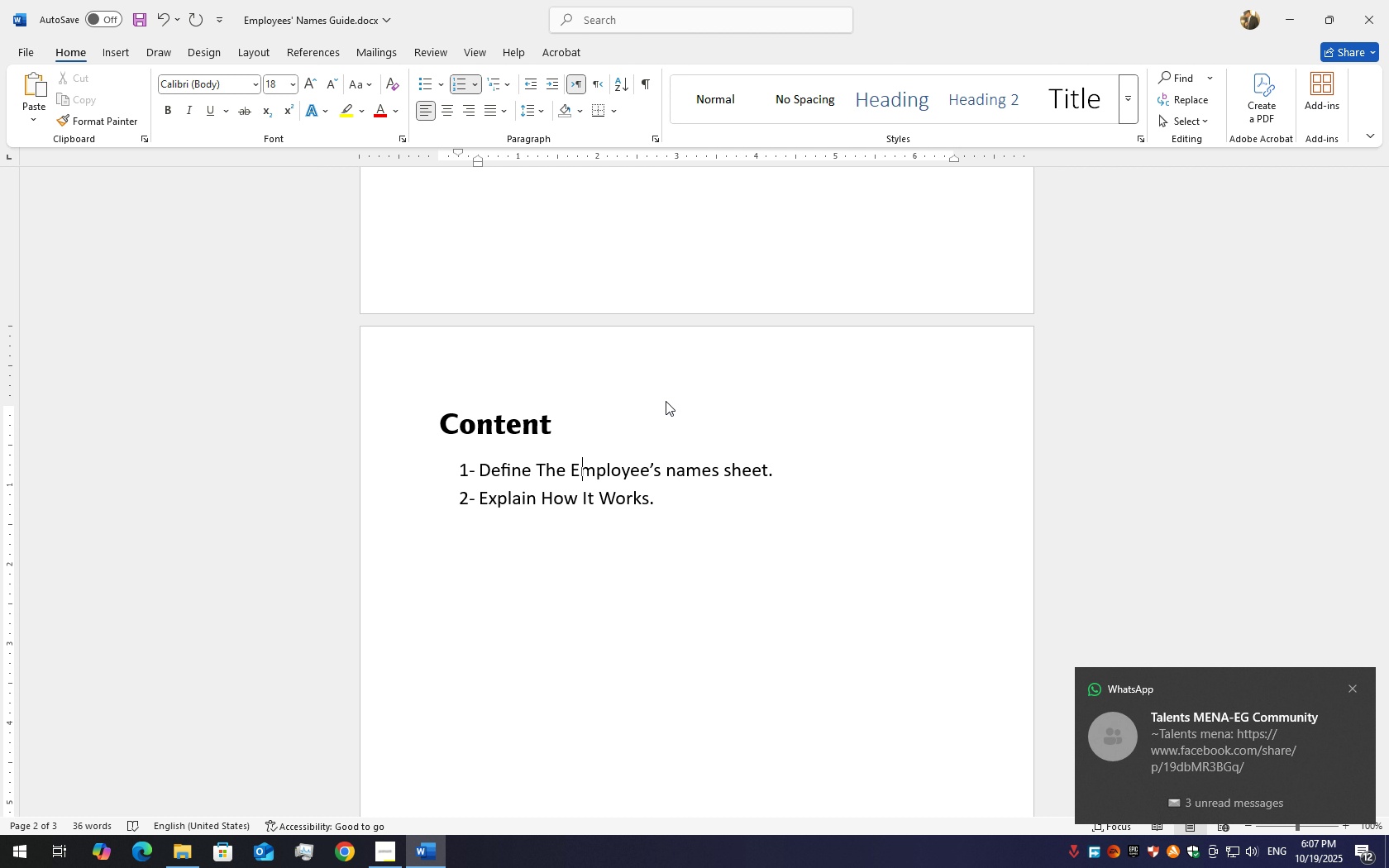 
key(ArrowLeft)
 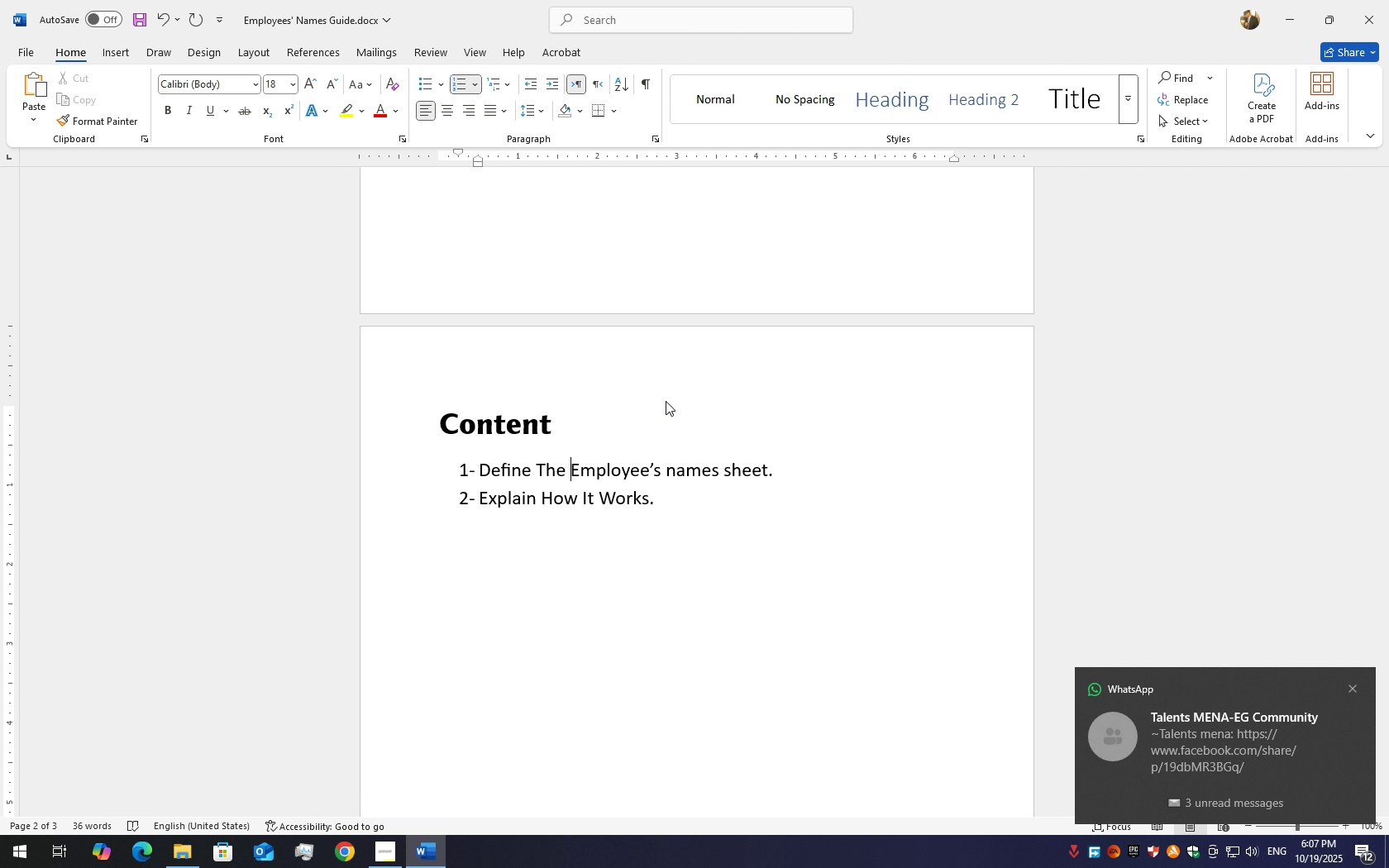 
key(ArrowLeft)
 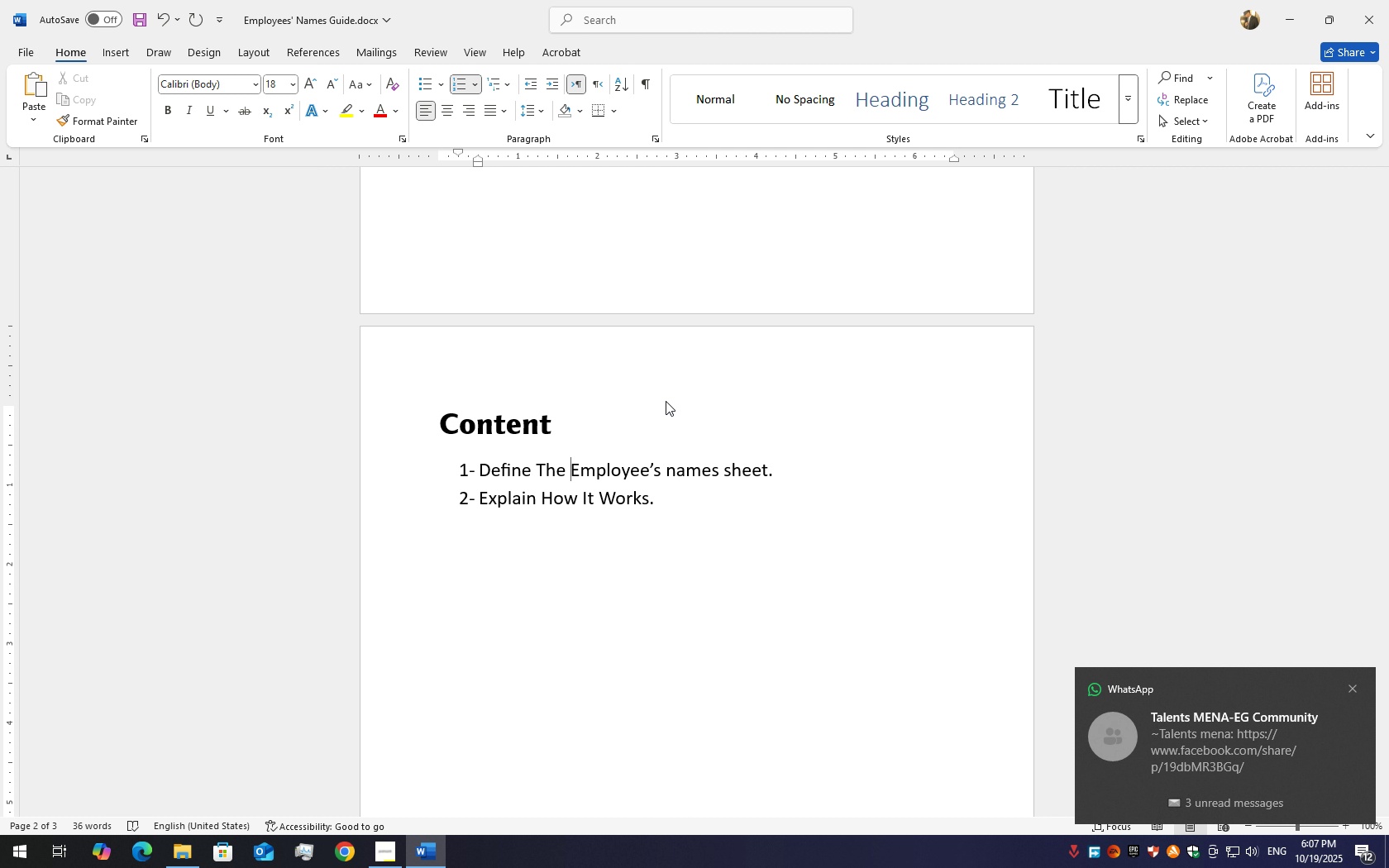 
key(ArrowRight)
 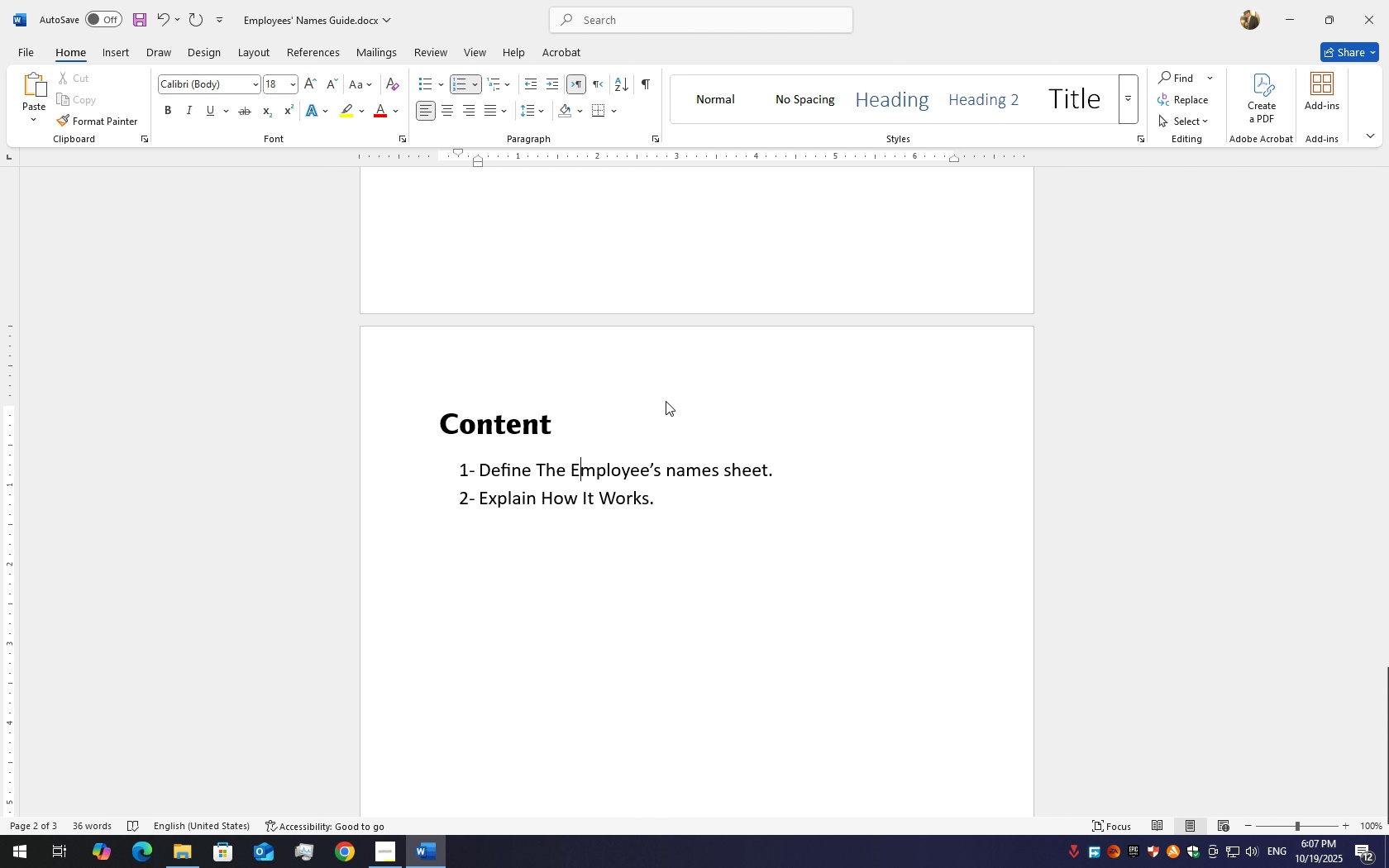 
key(Backspace)
 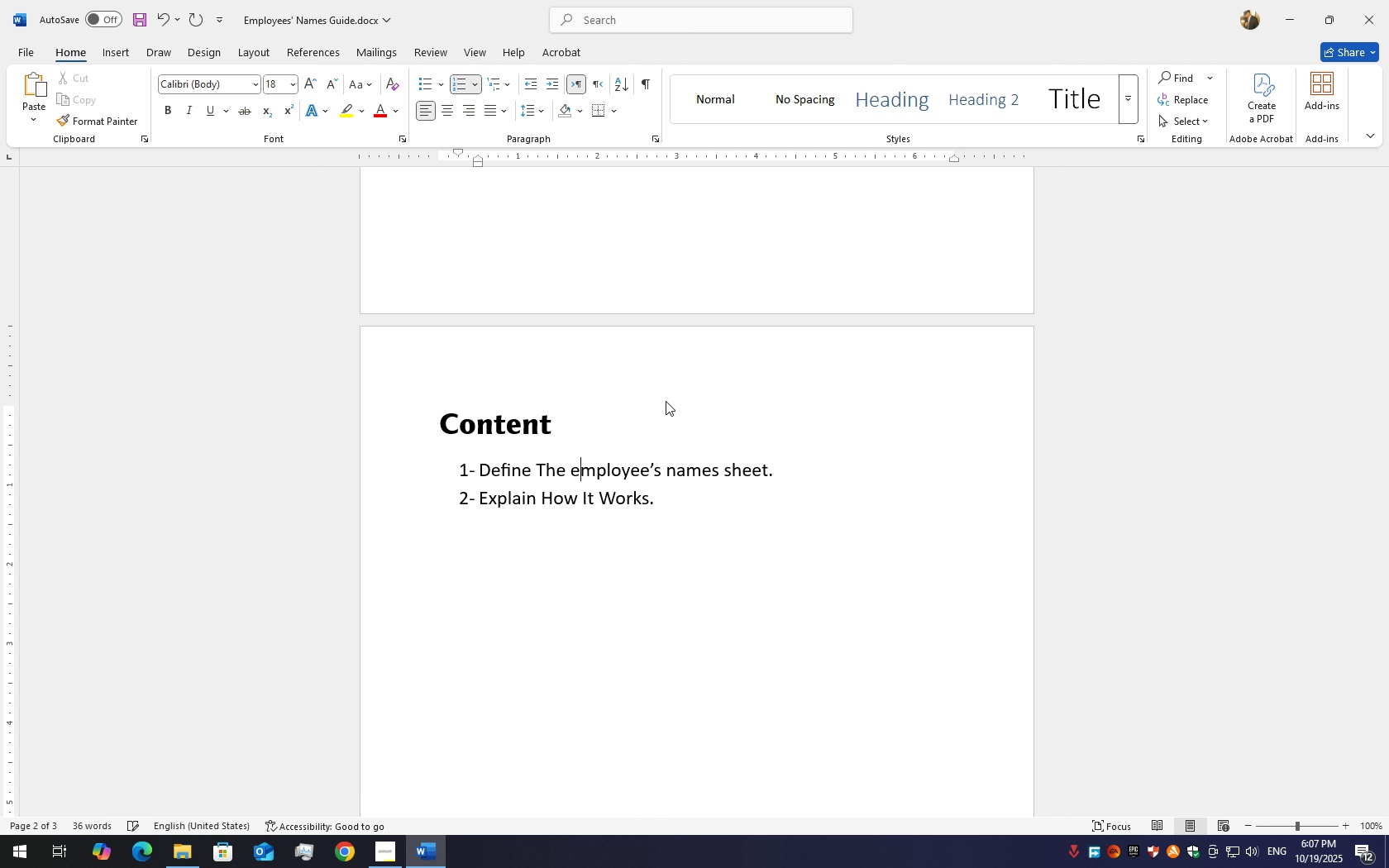 
key(E)
 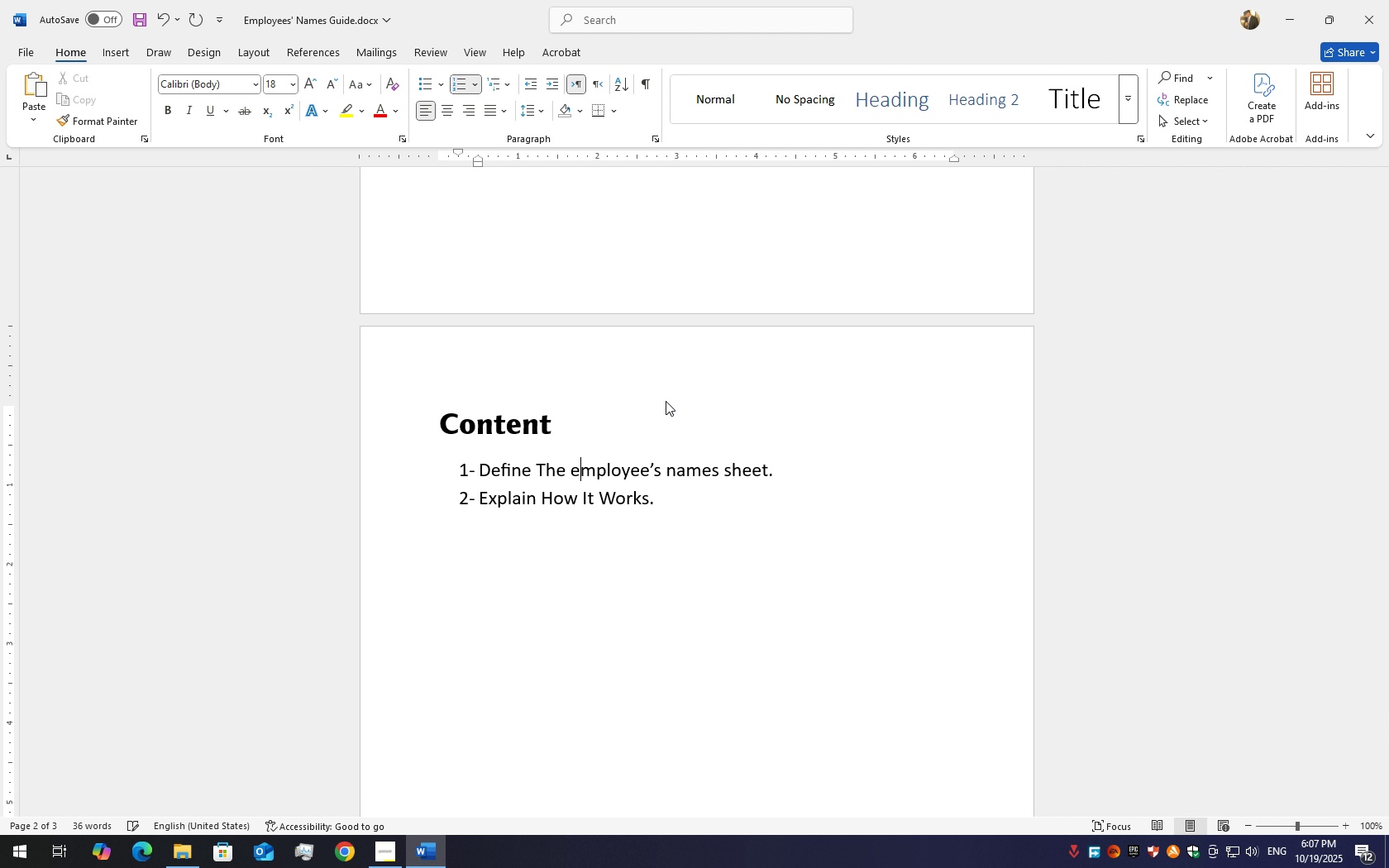 
key(ArrowLeft)
 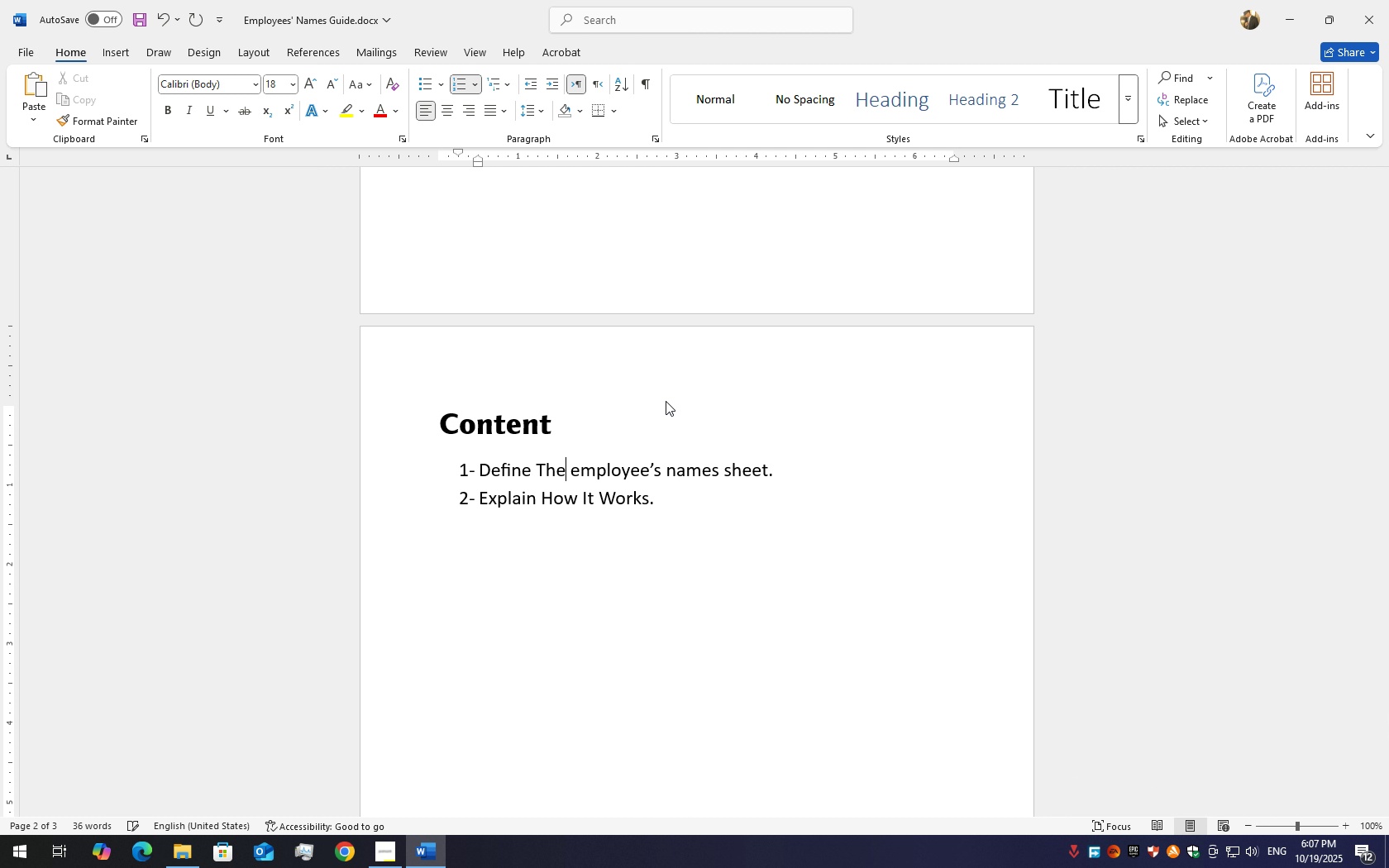 
key(ArrowLeft)
 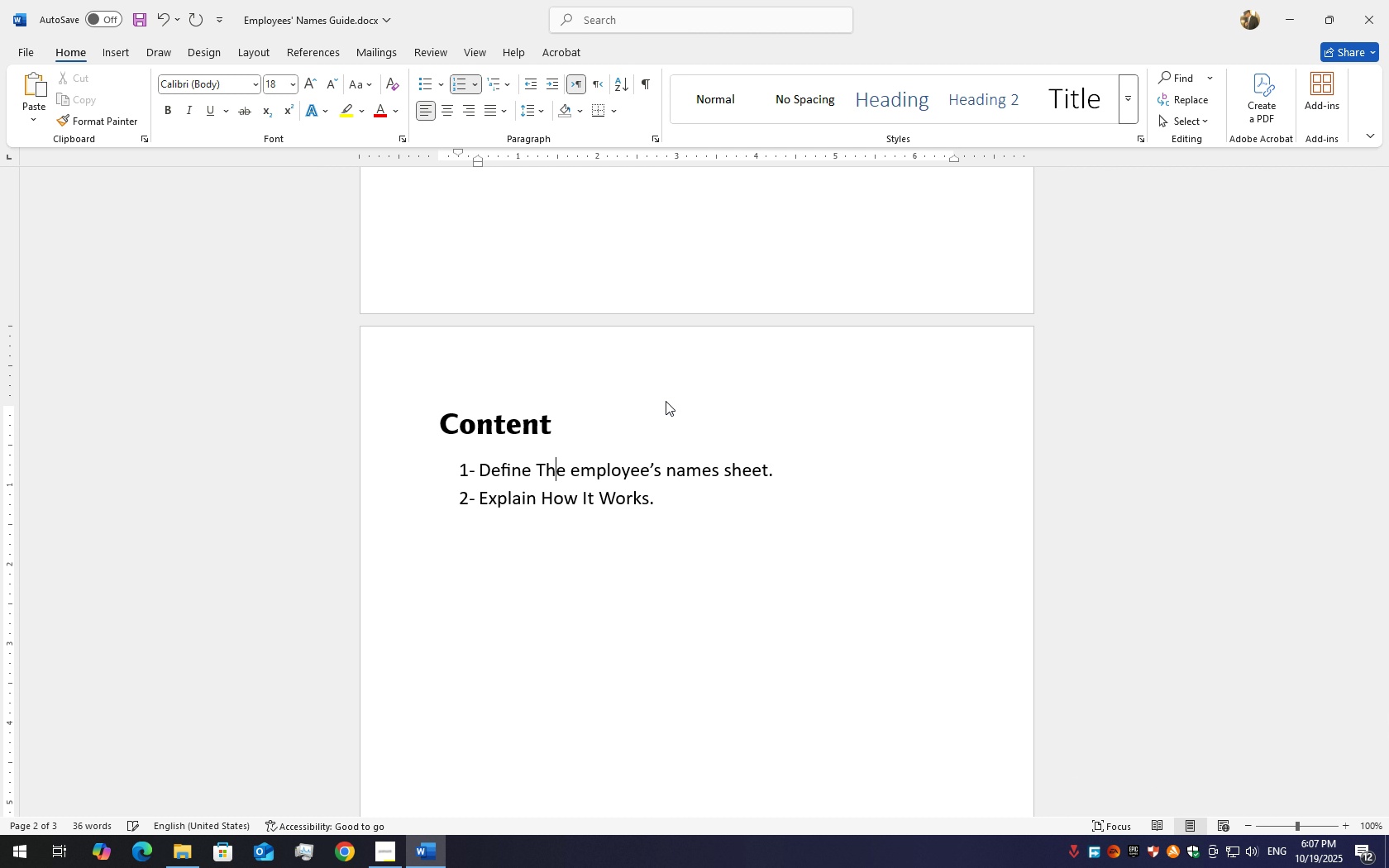 
key(ArrowLeft)
 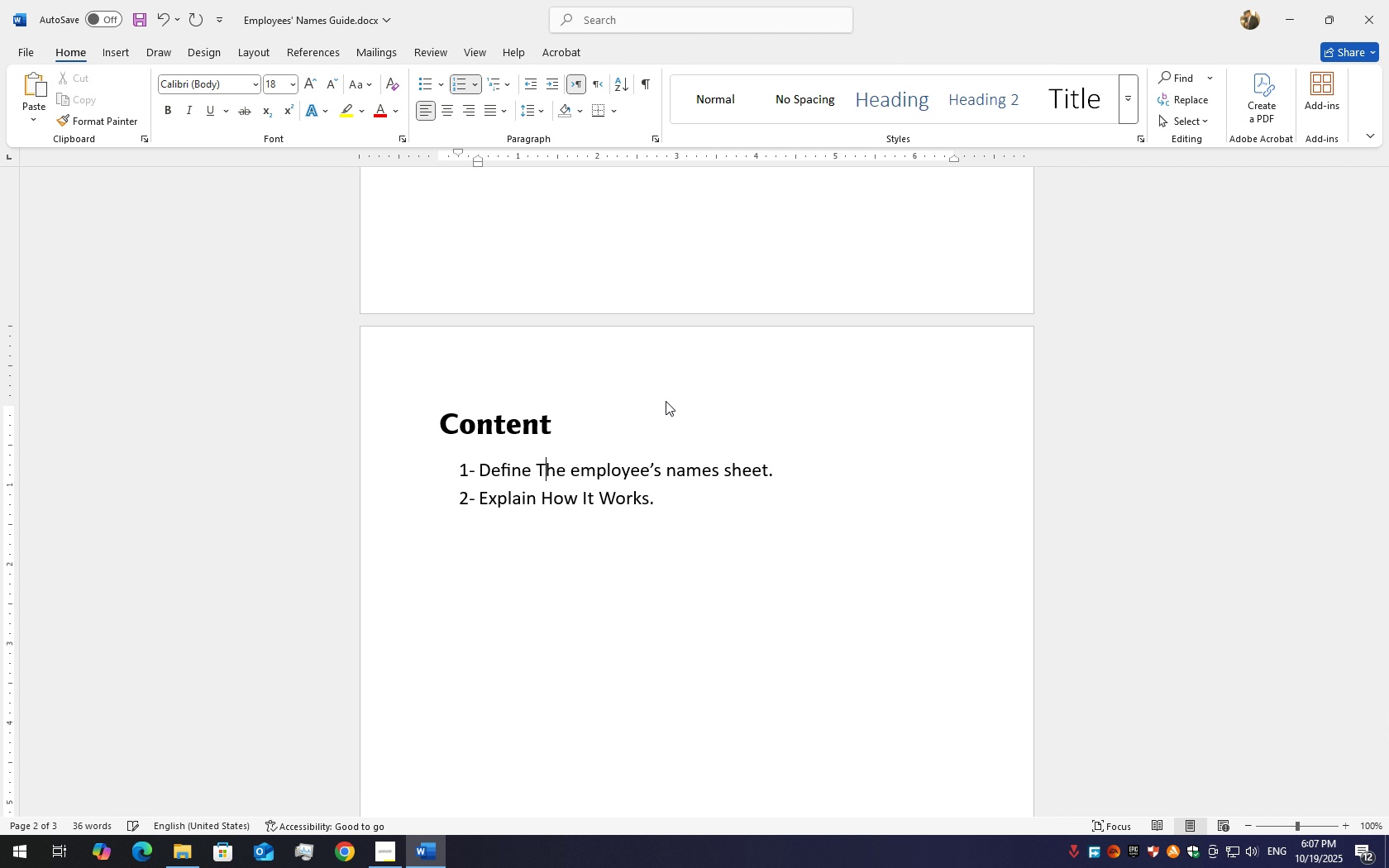 
key(ArrowLeft)
 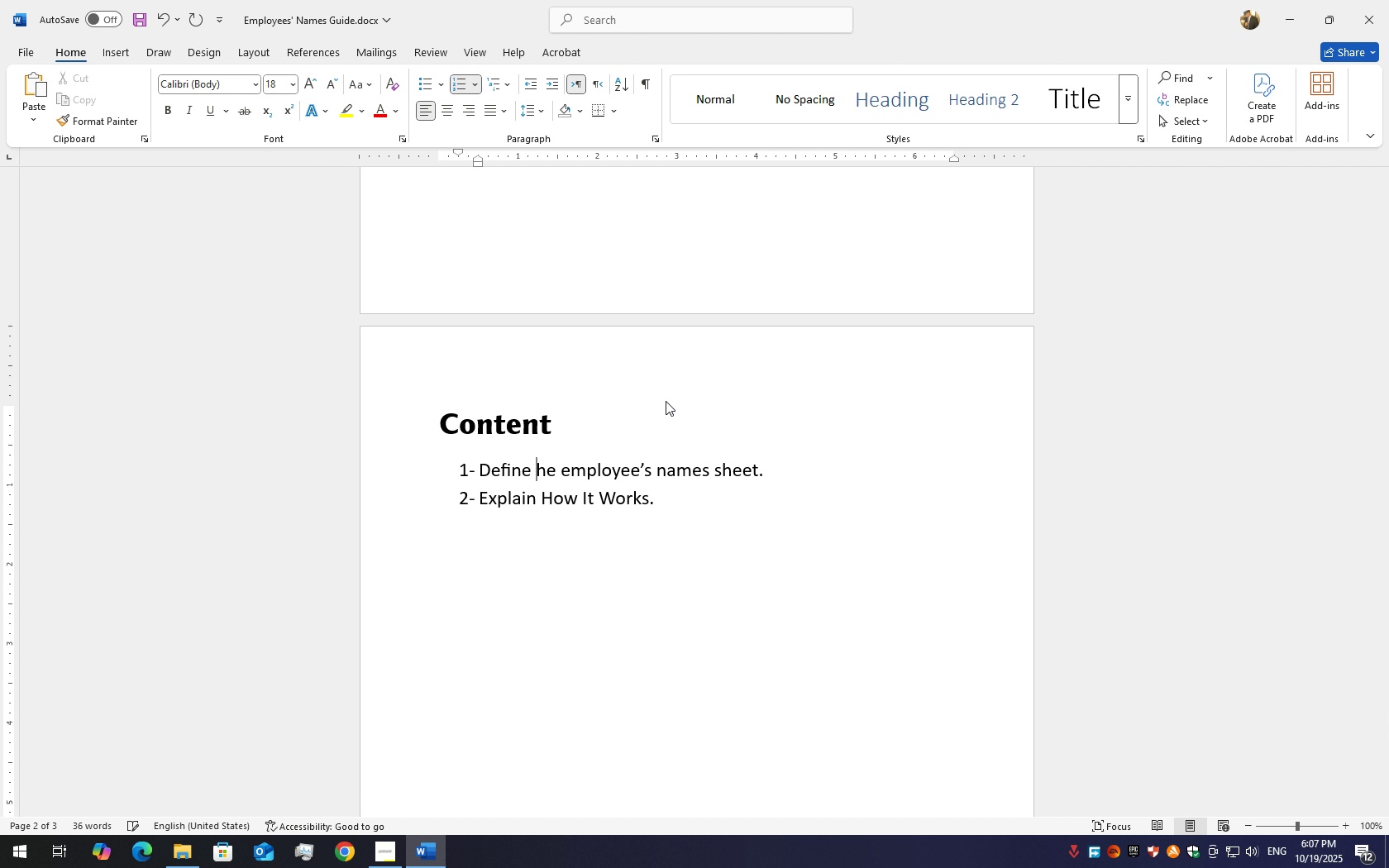 
key(Backspace)
 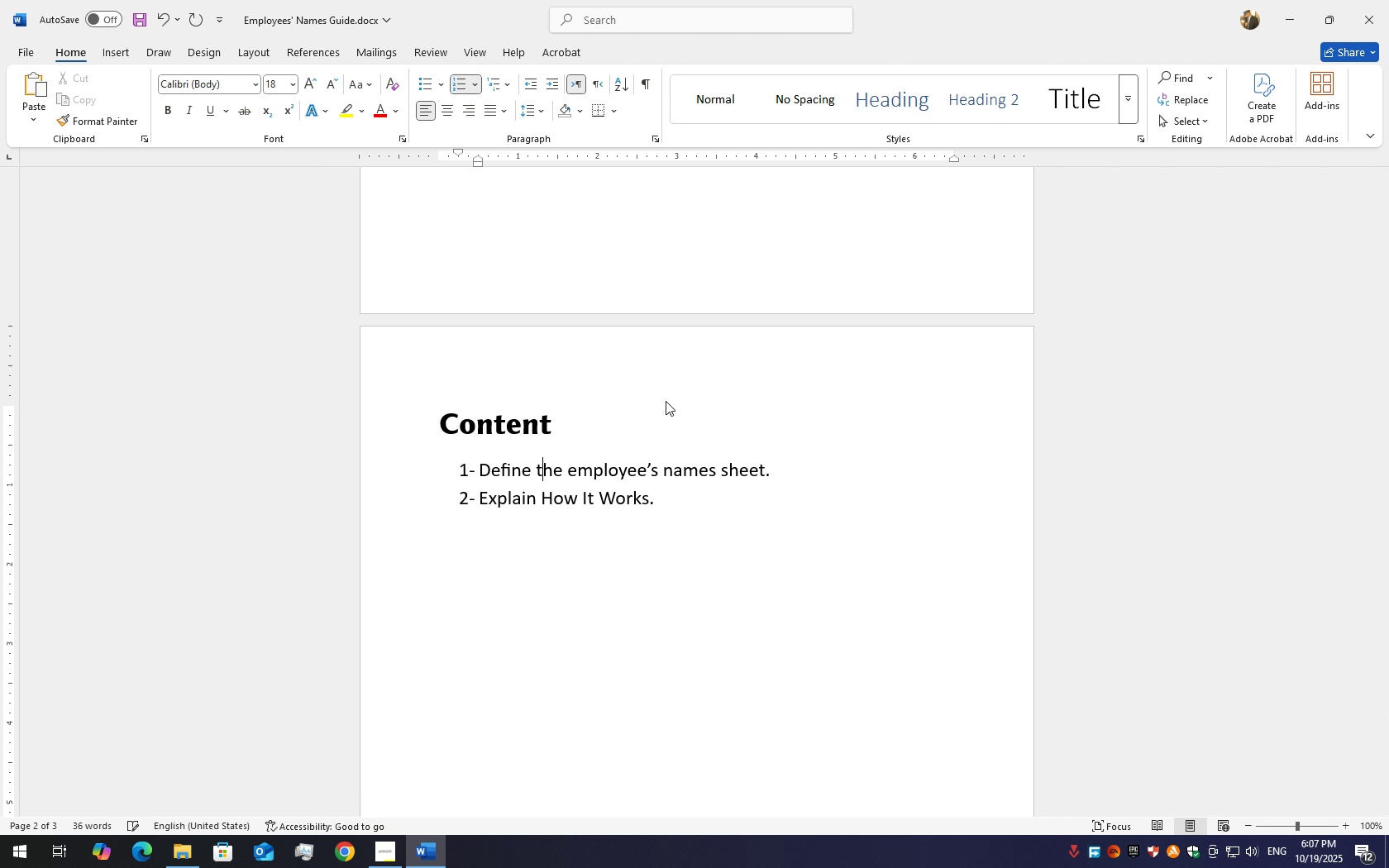 
key(T)
 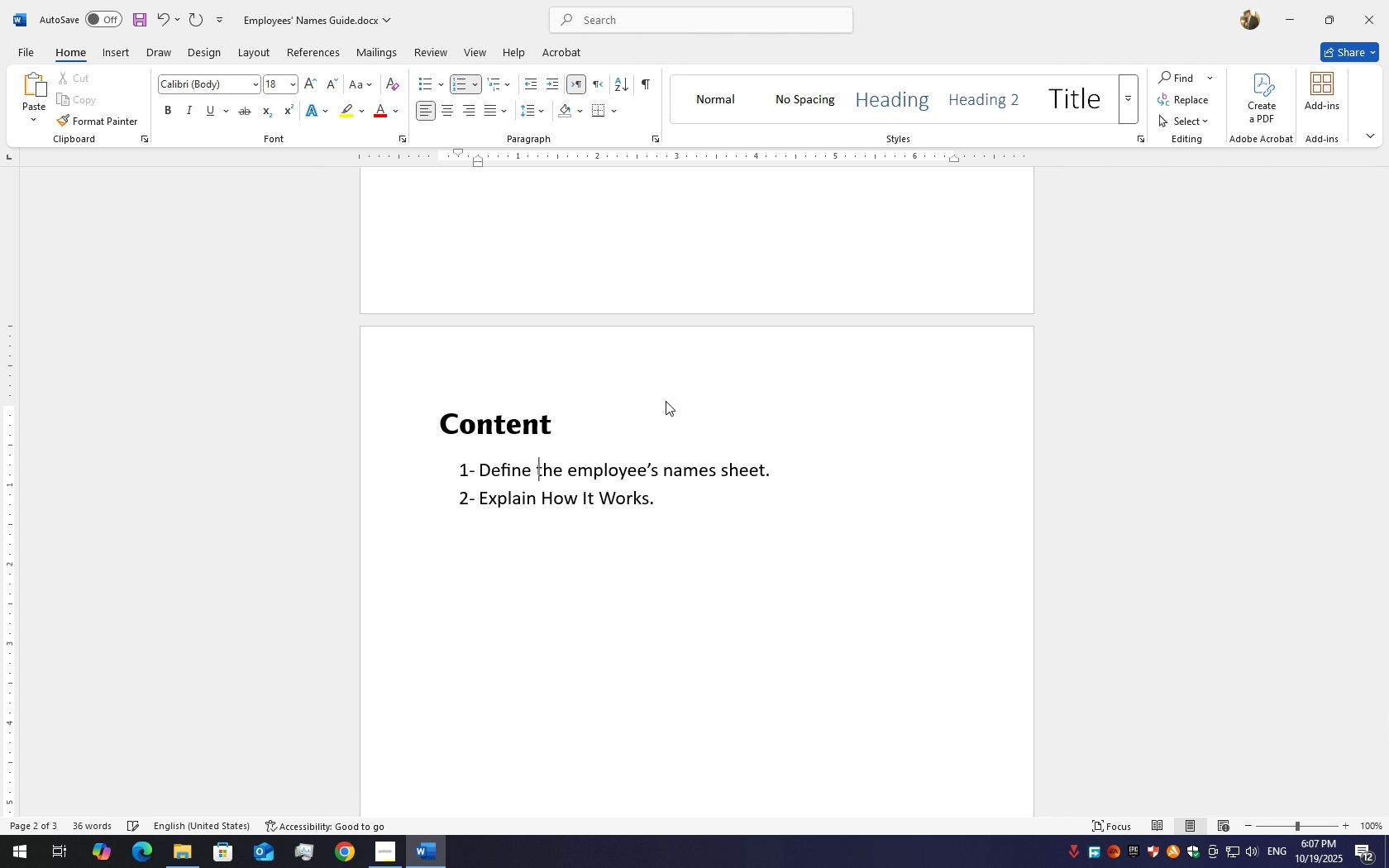 
key(ArrowLeft)
 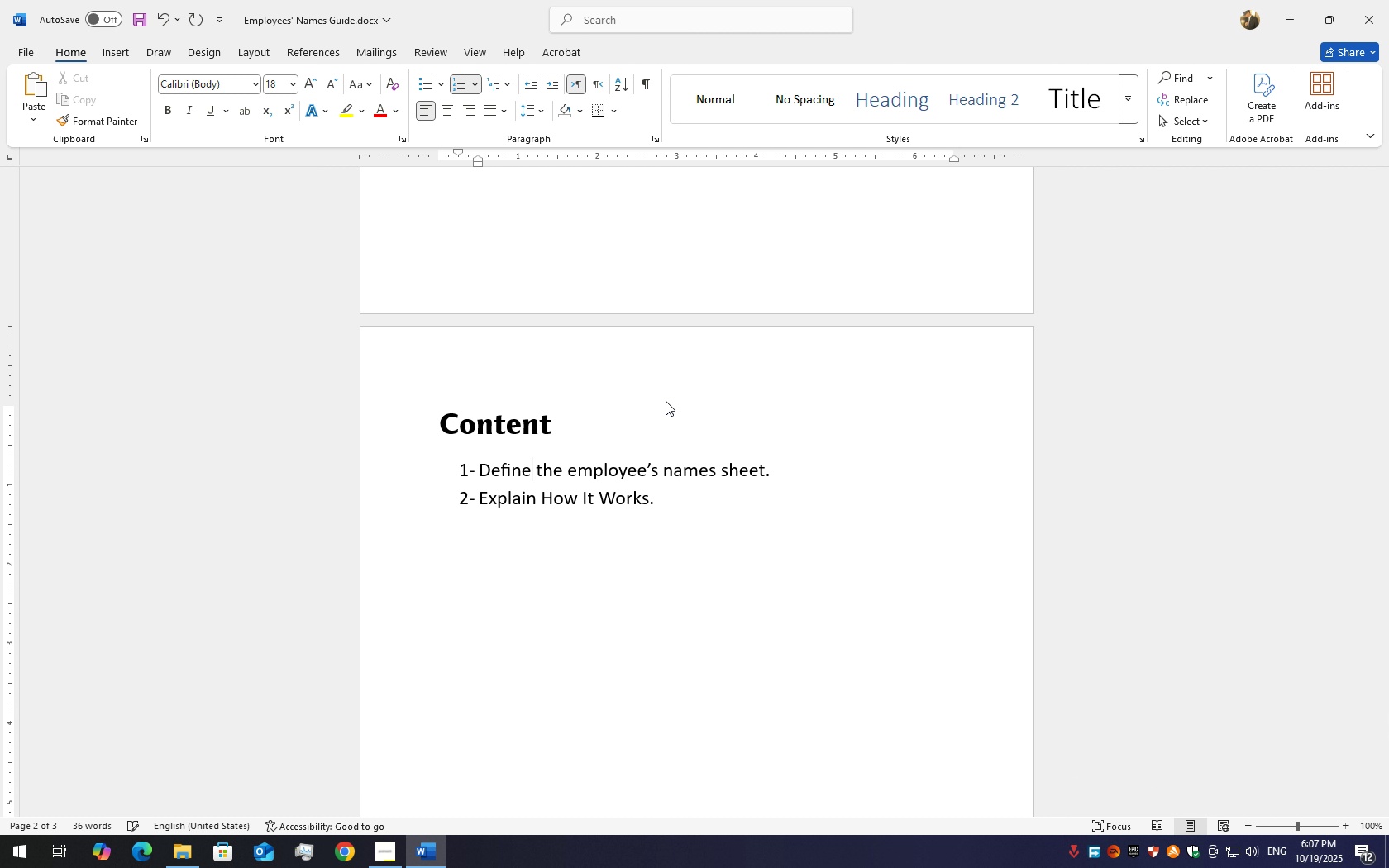 
key(ArrowLeft)
 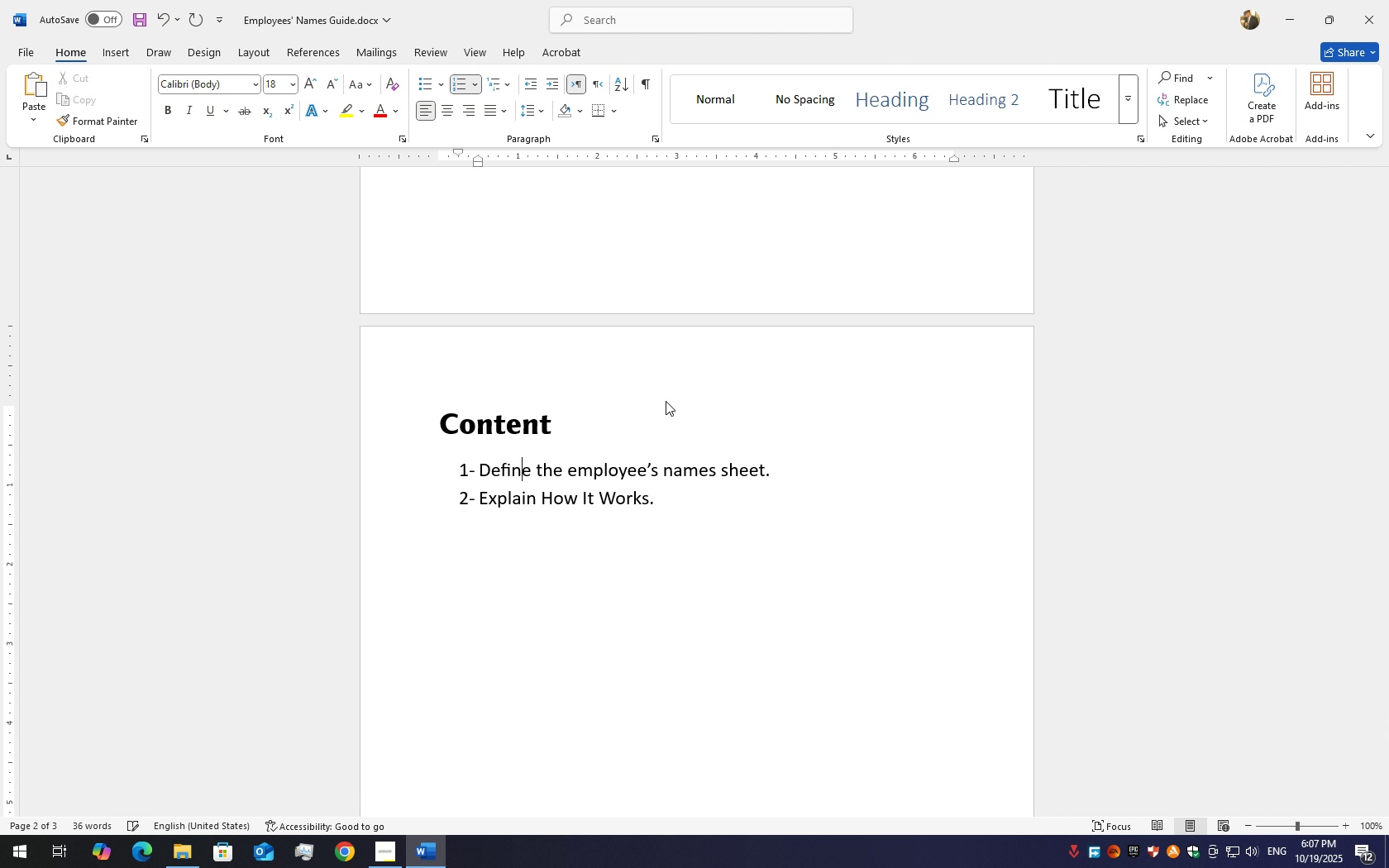 
key(ArrowLeft)
 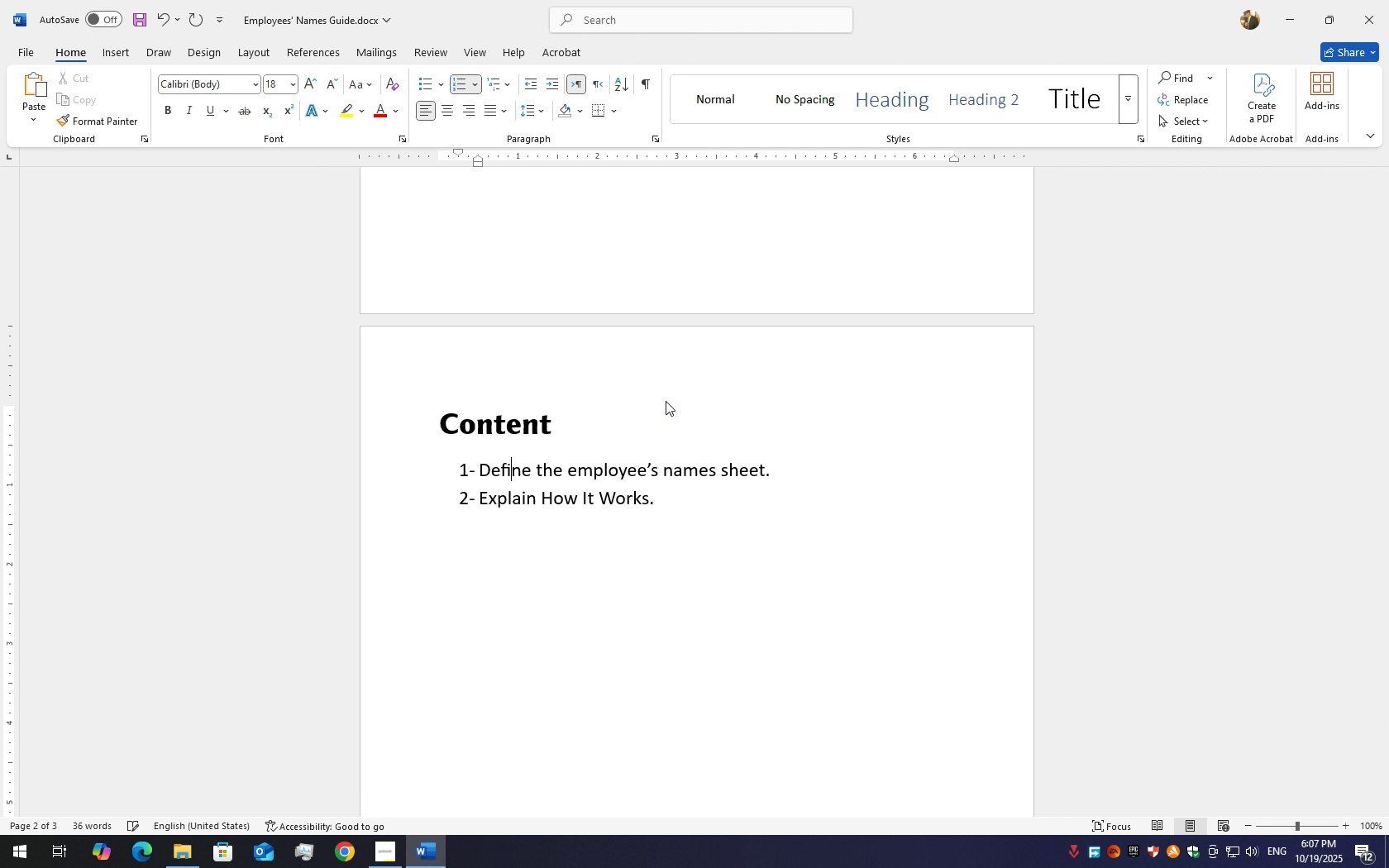 
key(ArrowLeft)
 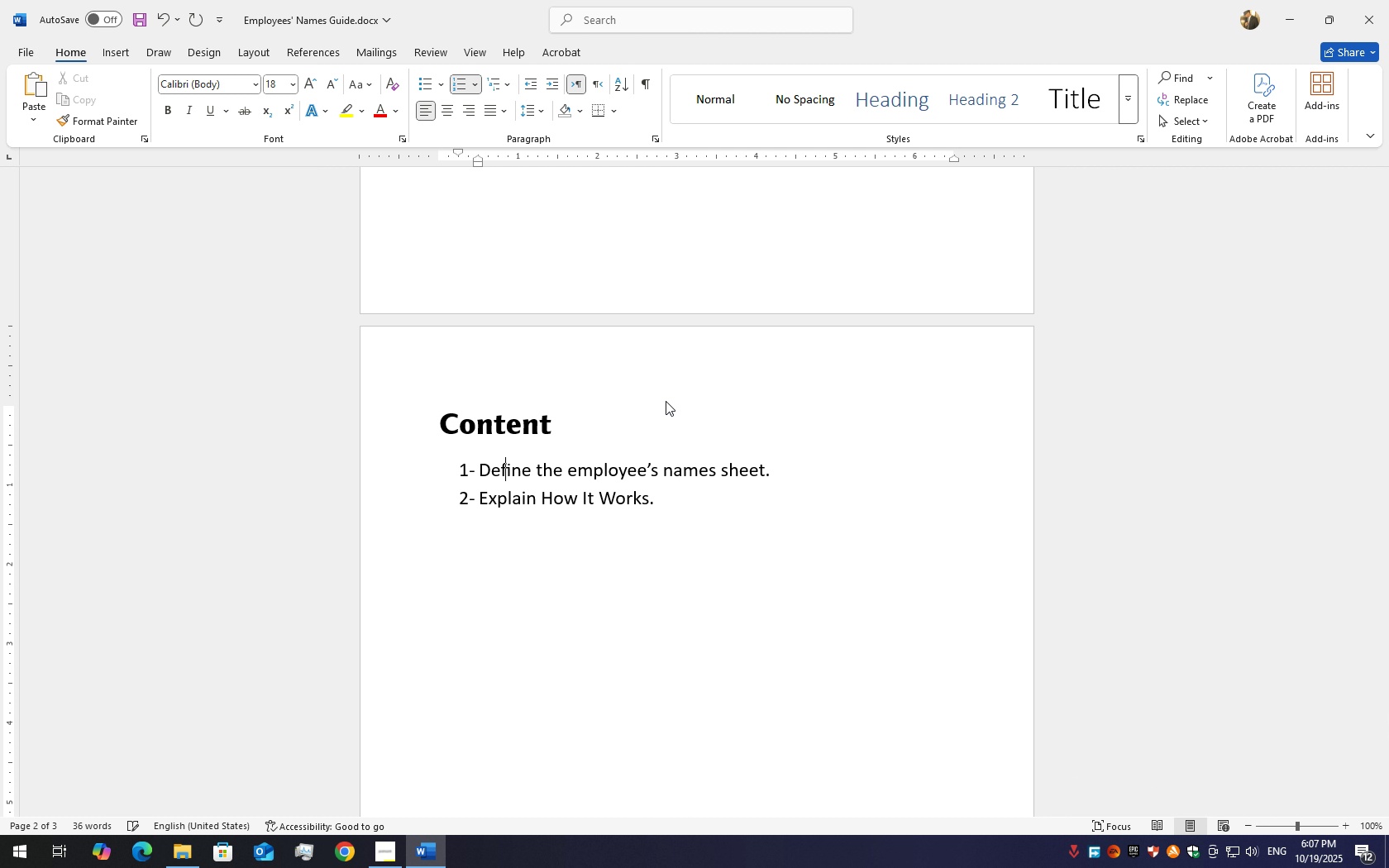 
key(ArrowLeft)
 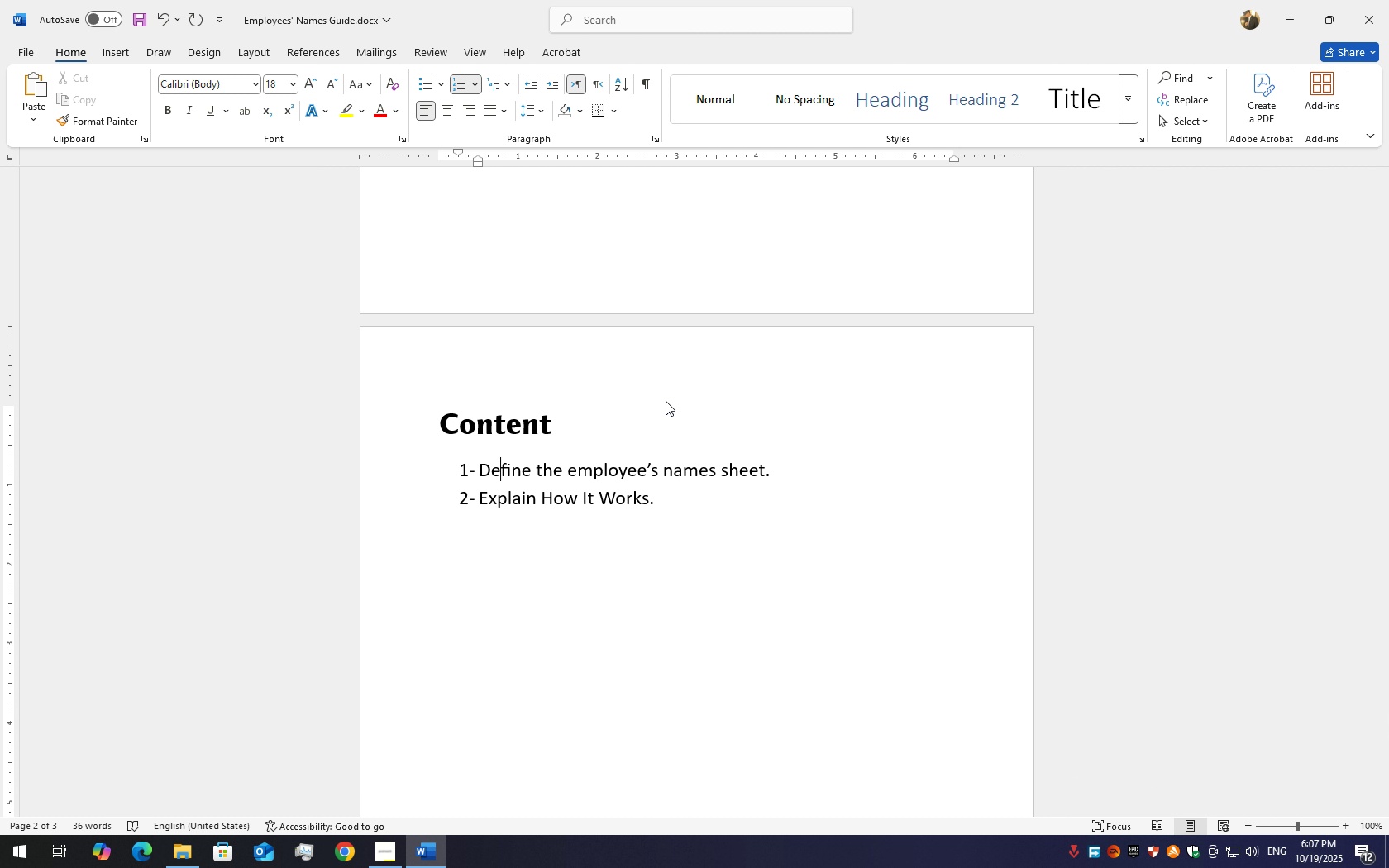 
key(ArrowLeft)
 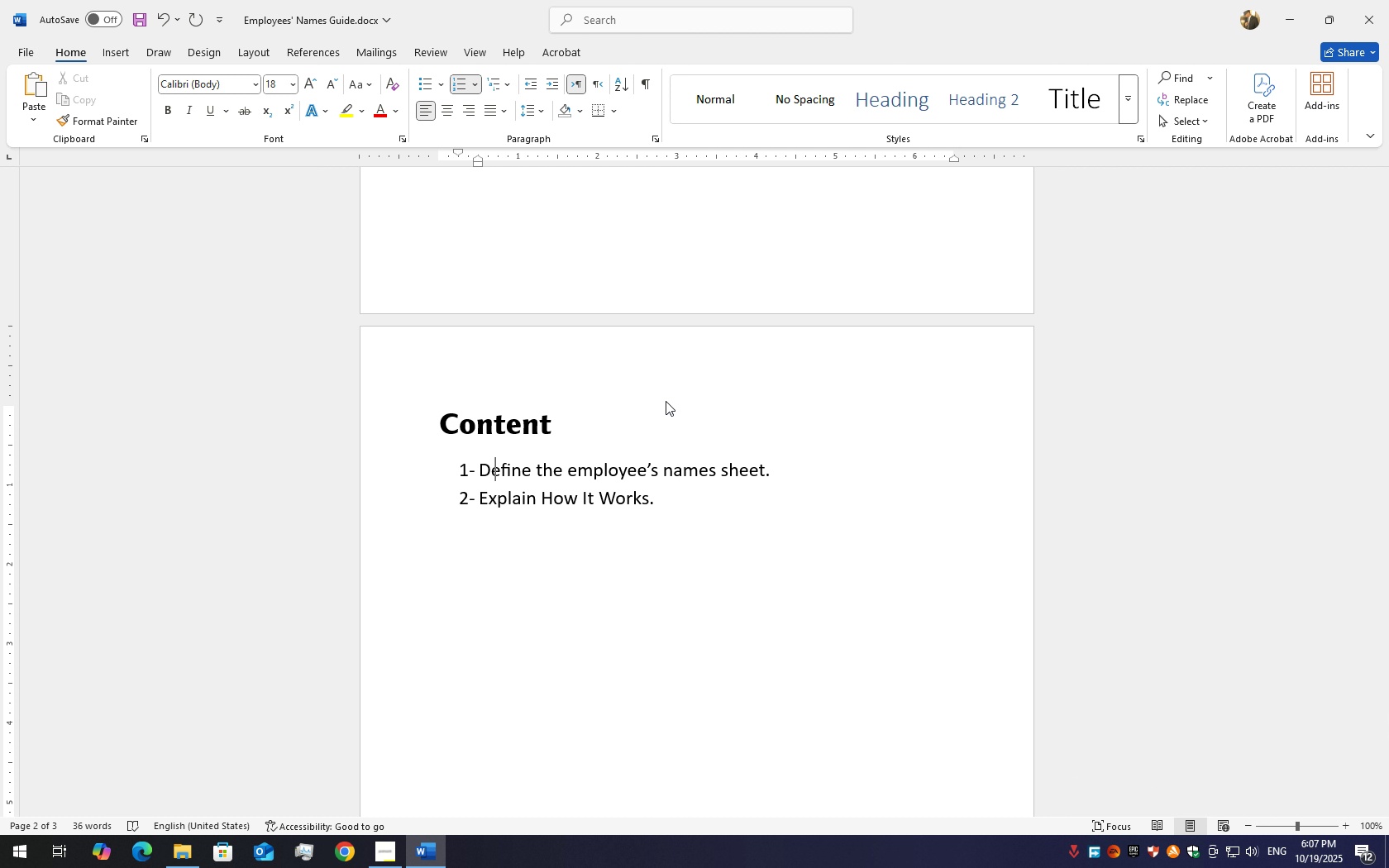 
key(ArrowLeft)
 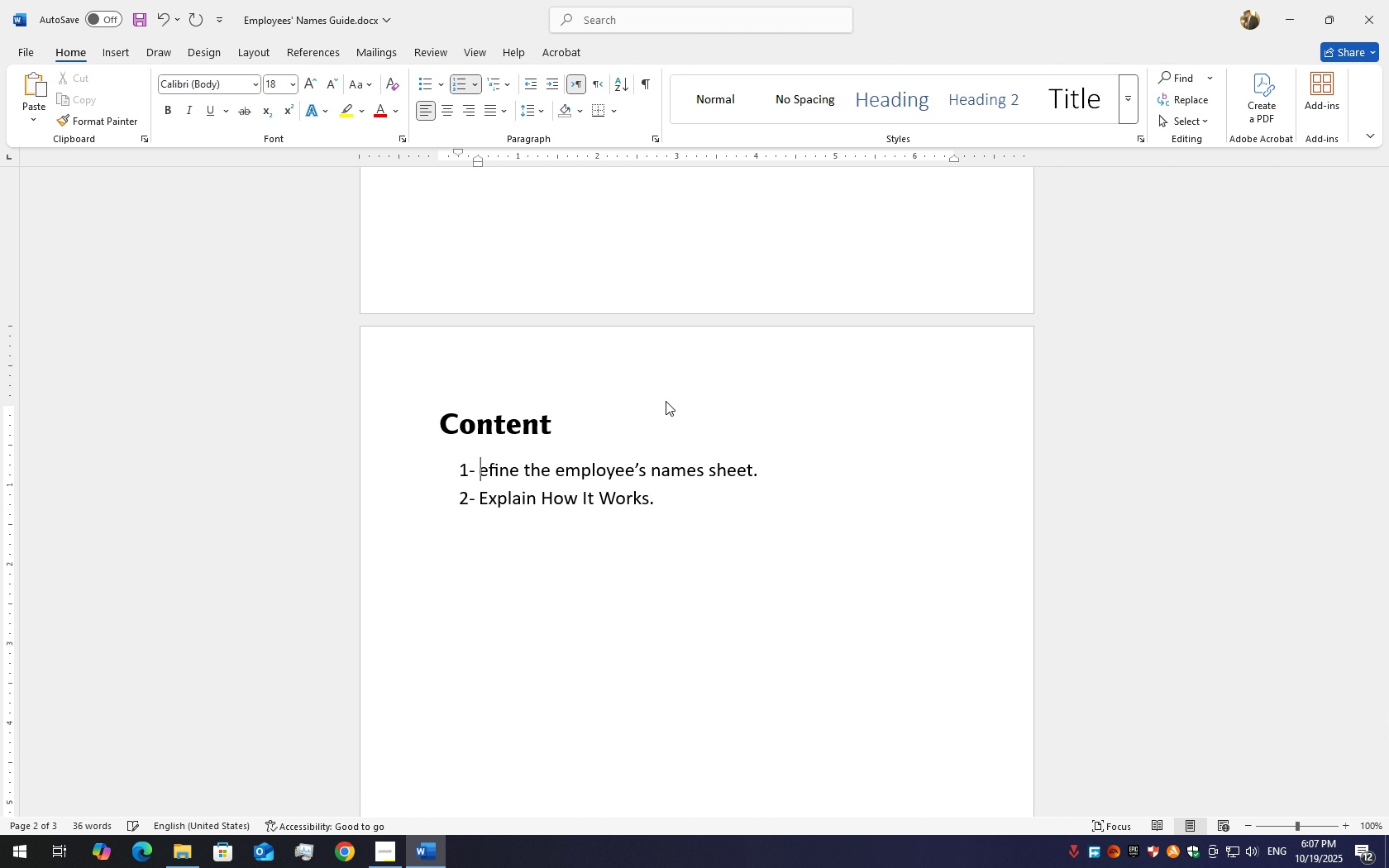 
key(Backspace)
 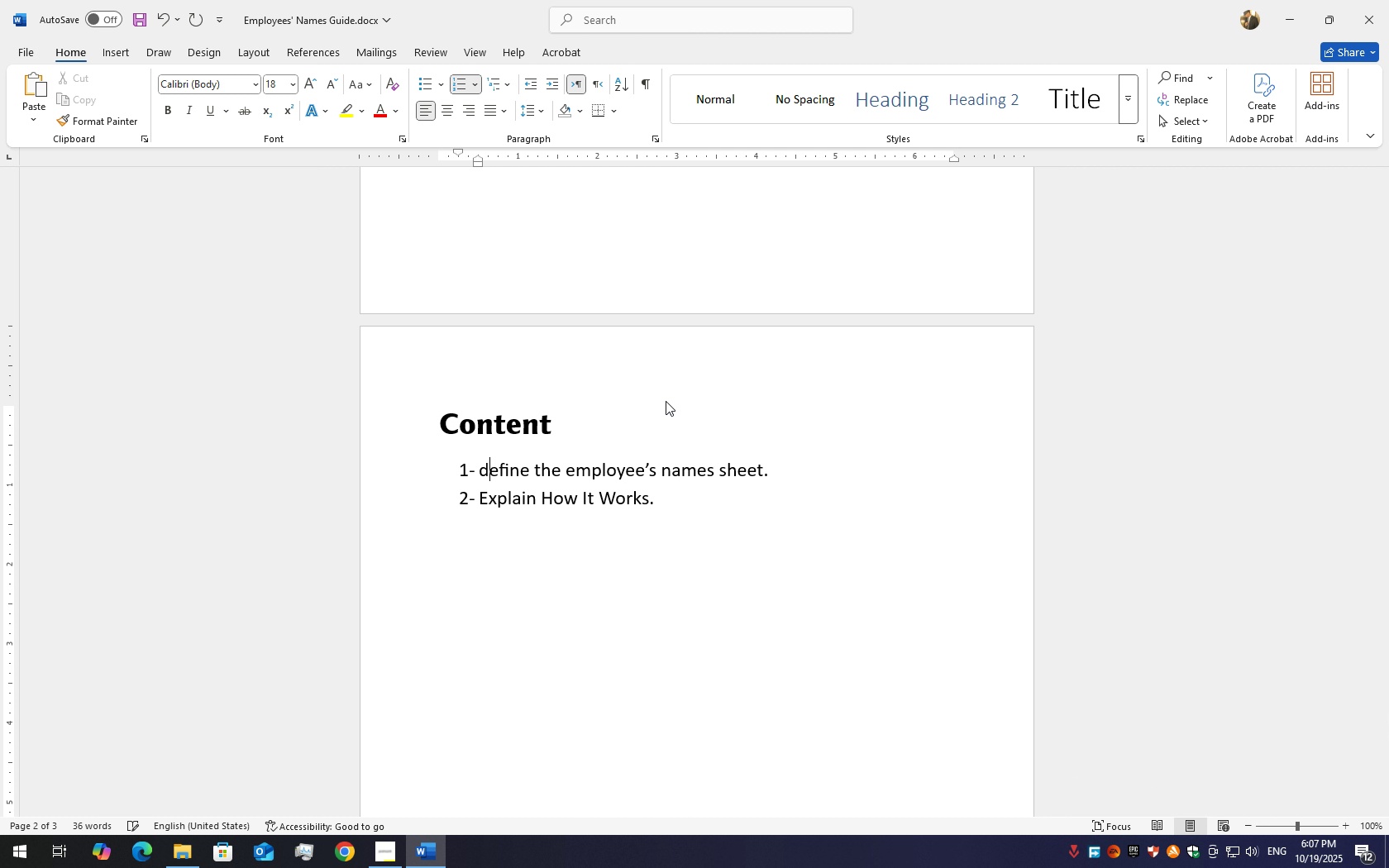 
key(D)
 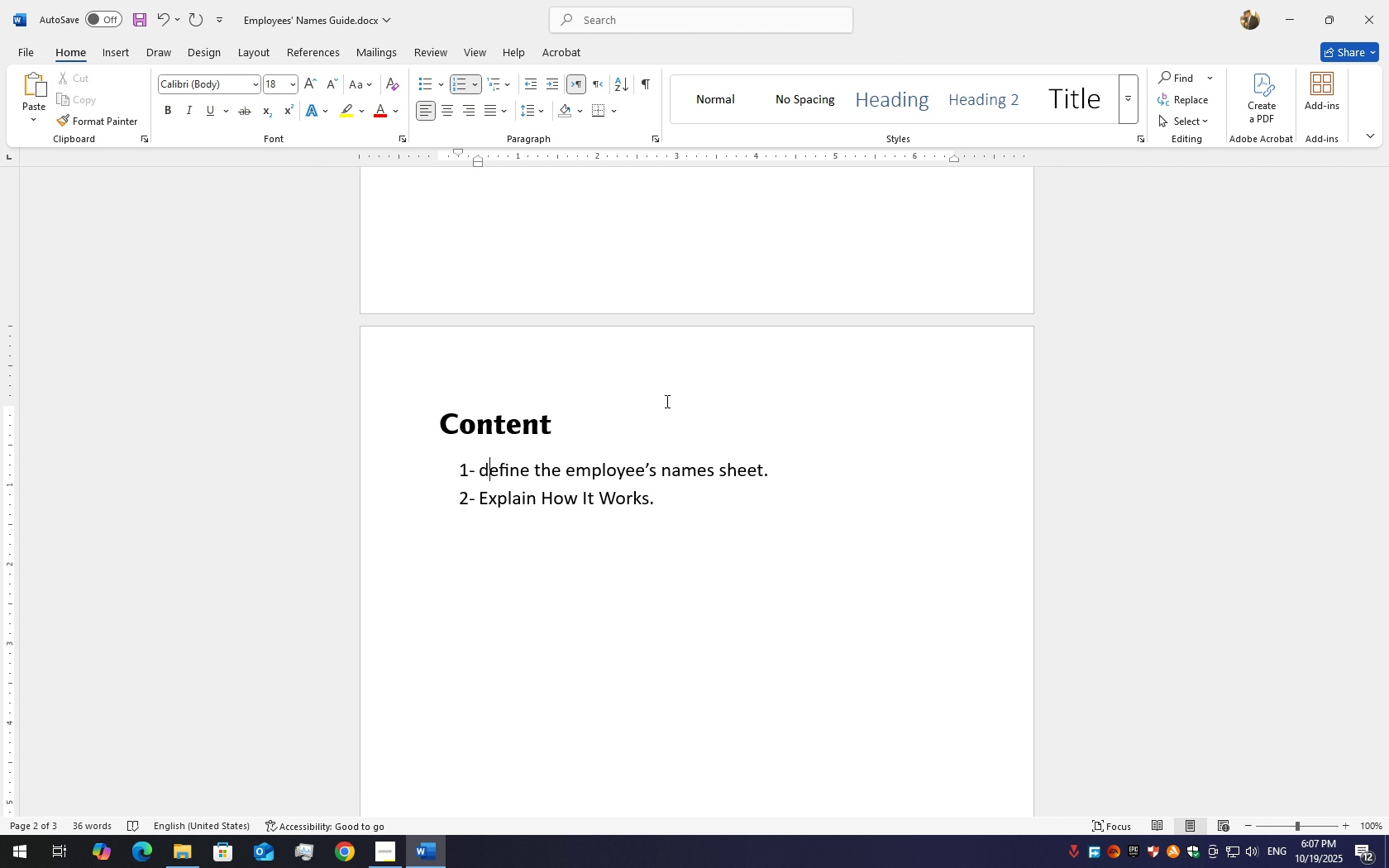 
key(Control+Z)
 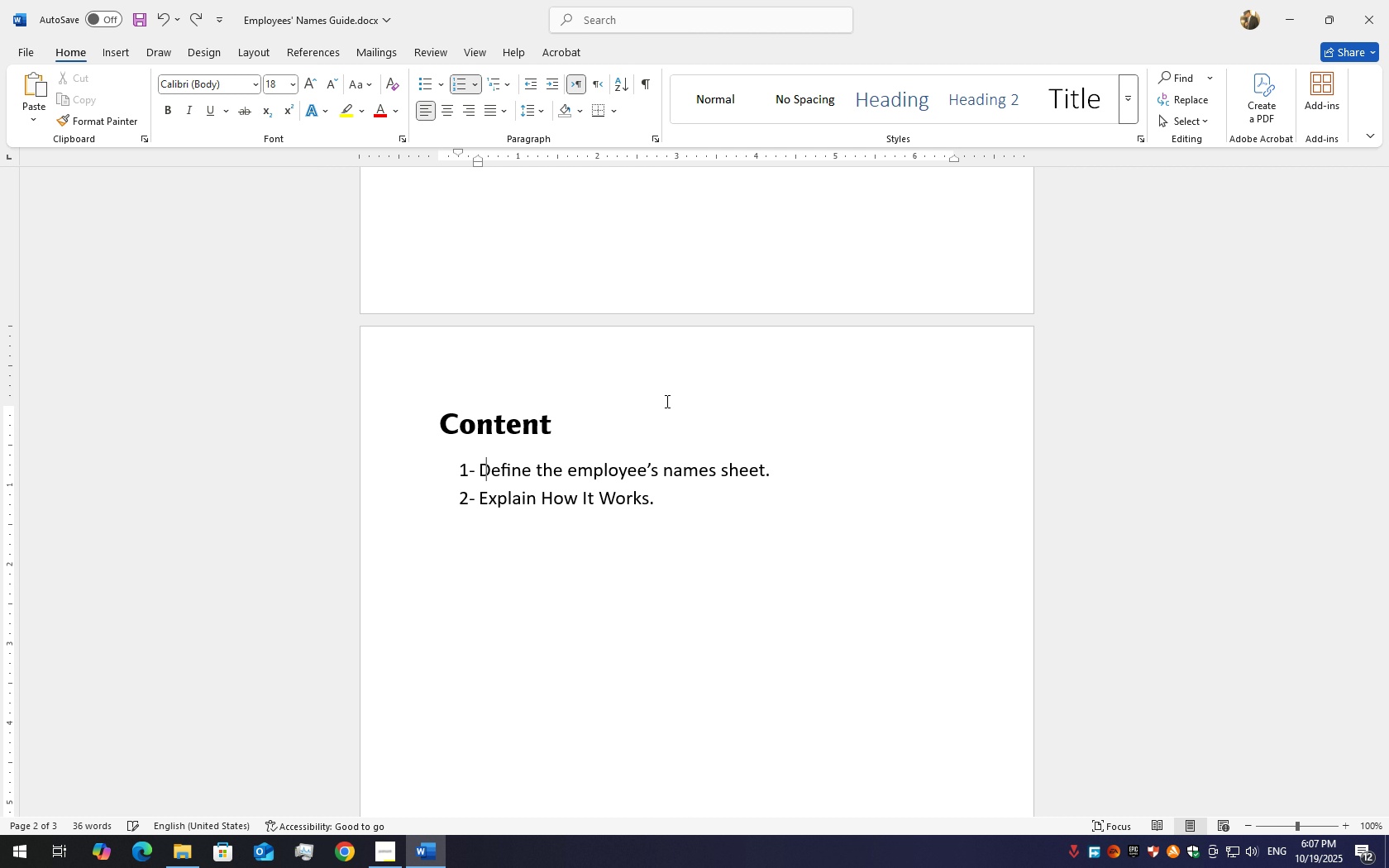 
key(Control+Z)
 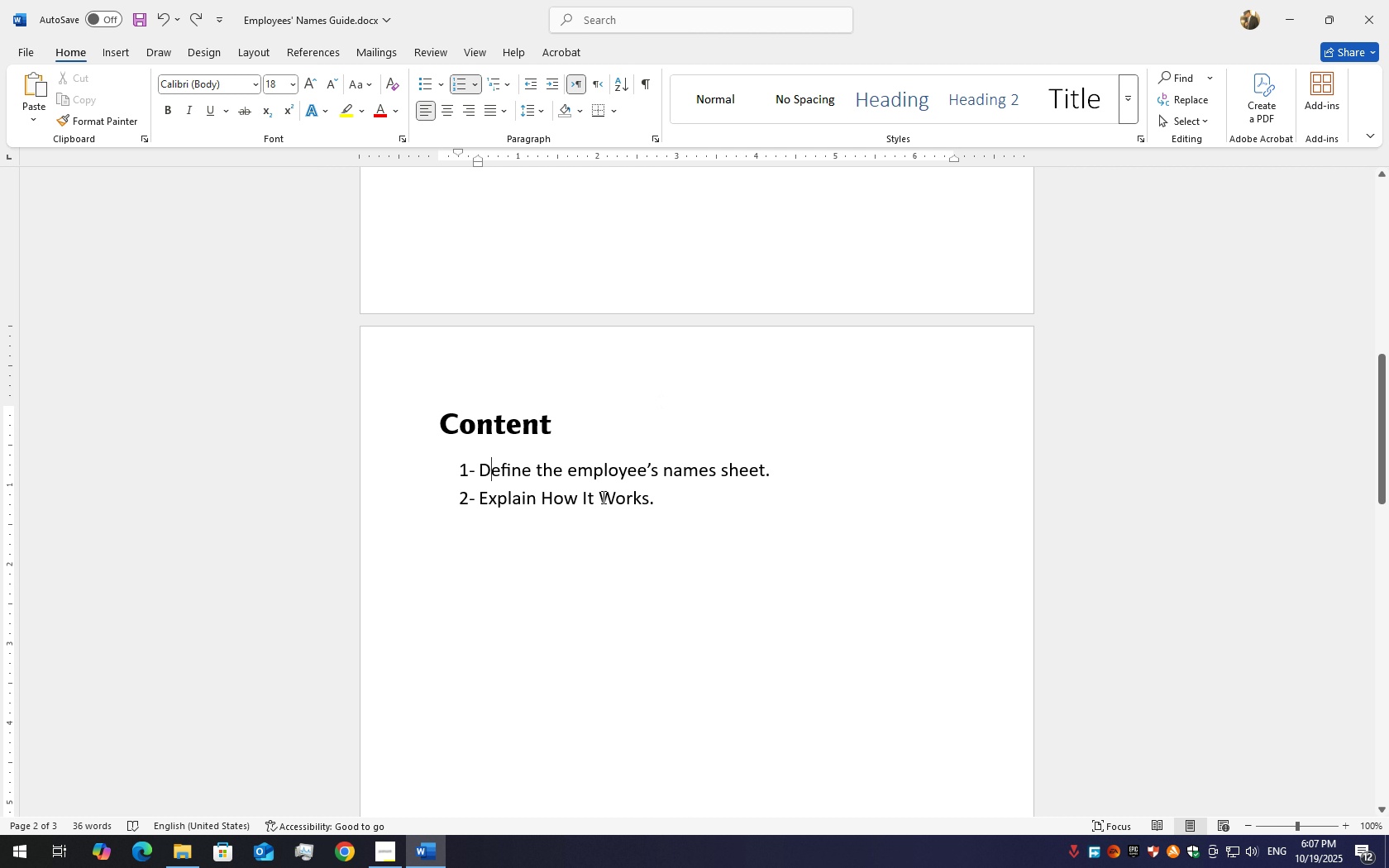 
left_click([609, 498])
 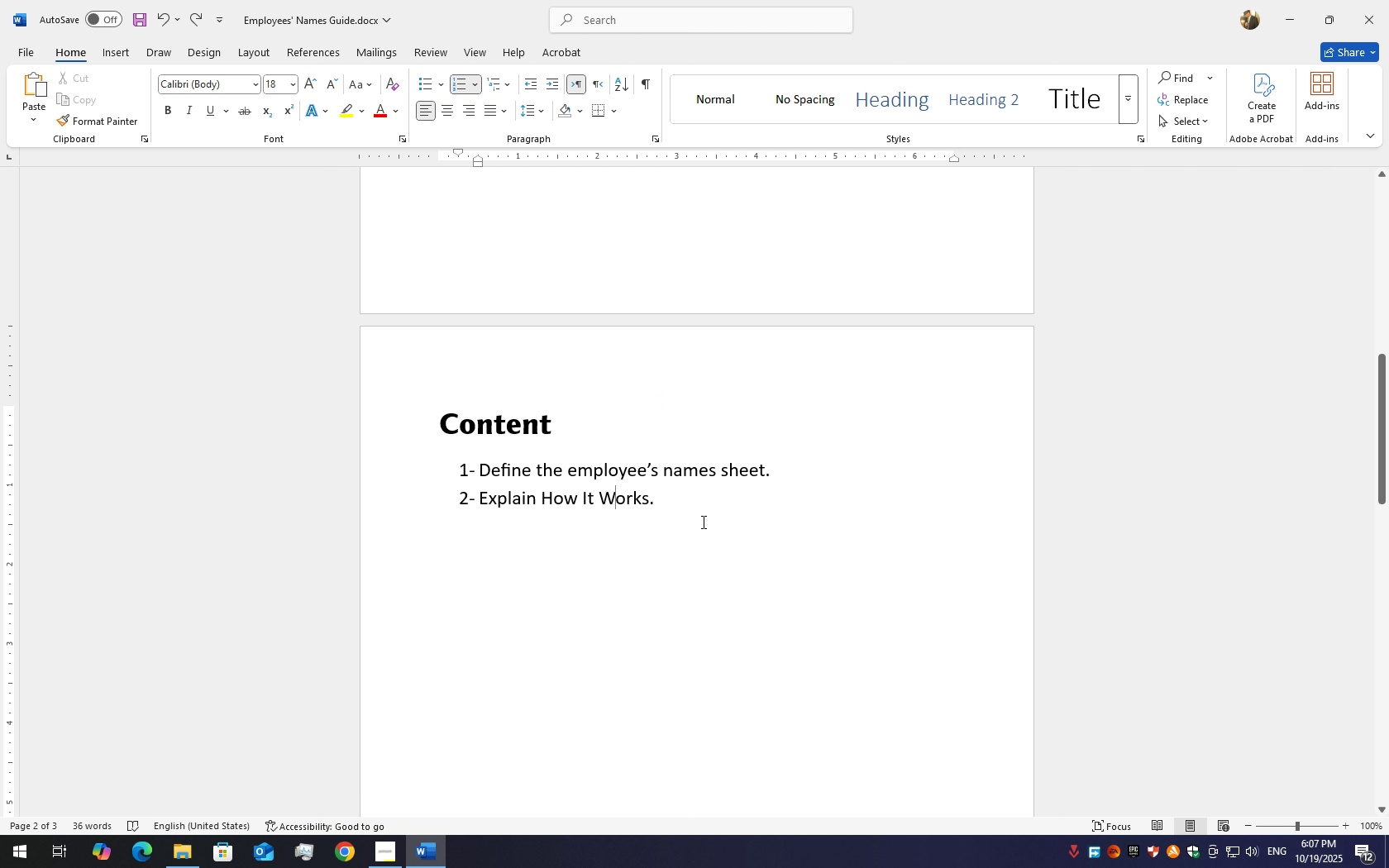 
key(Backspace)
 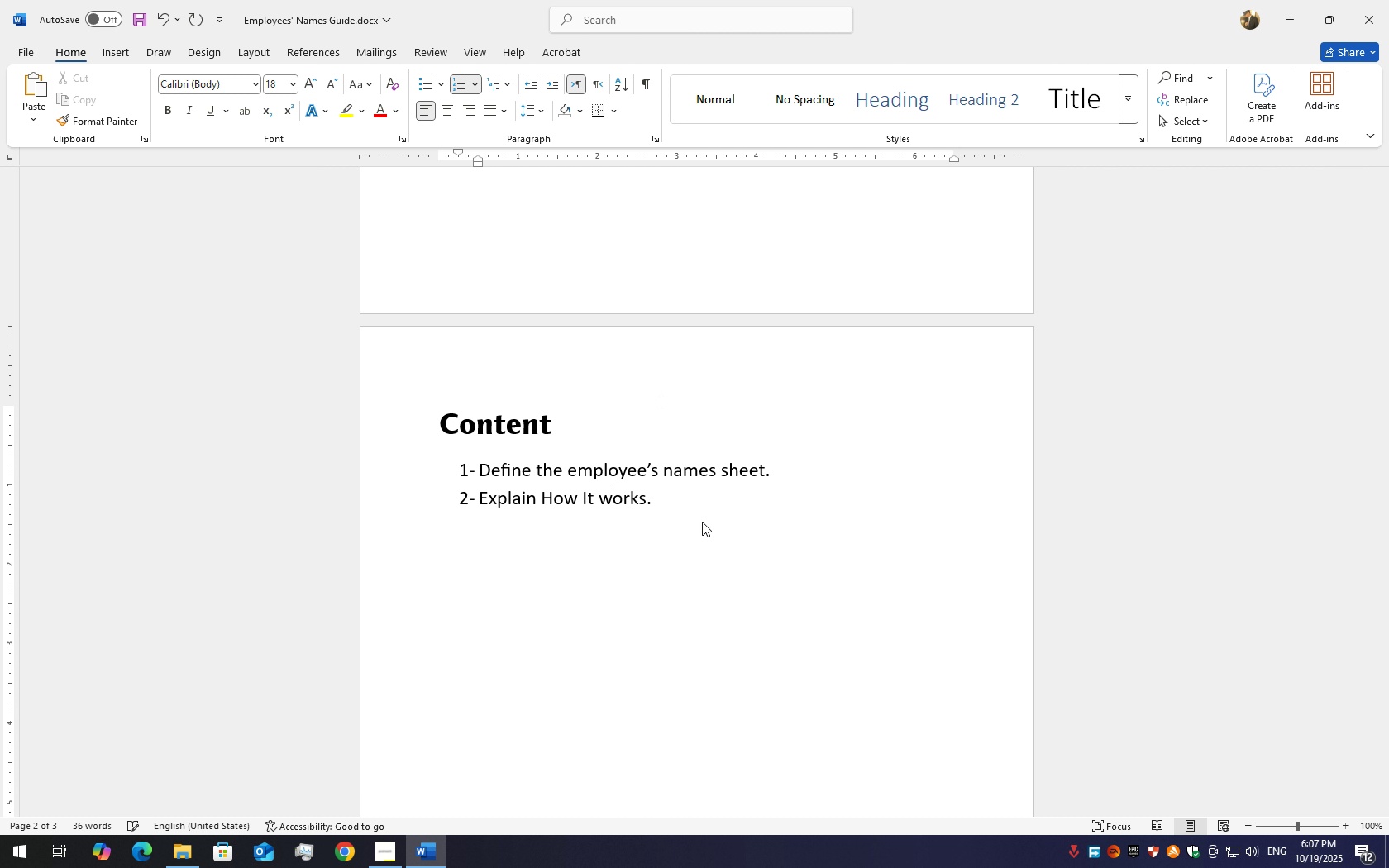 
key(W)
 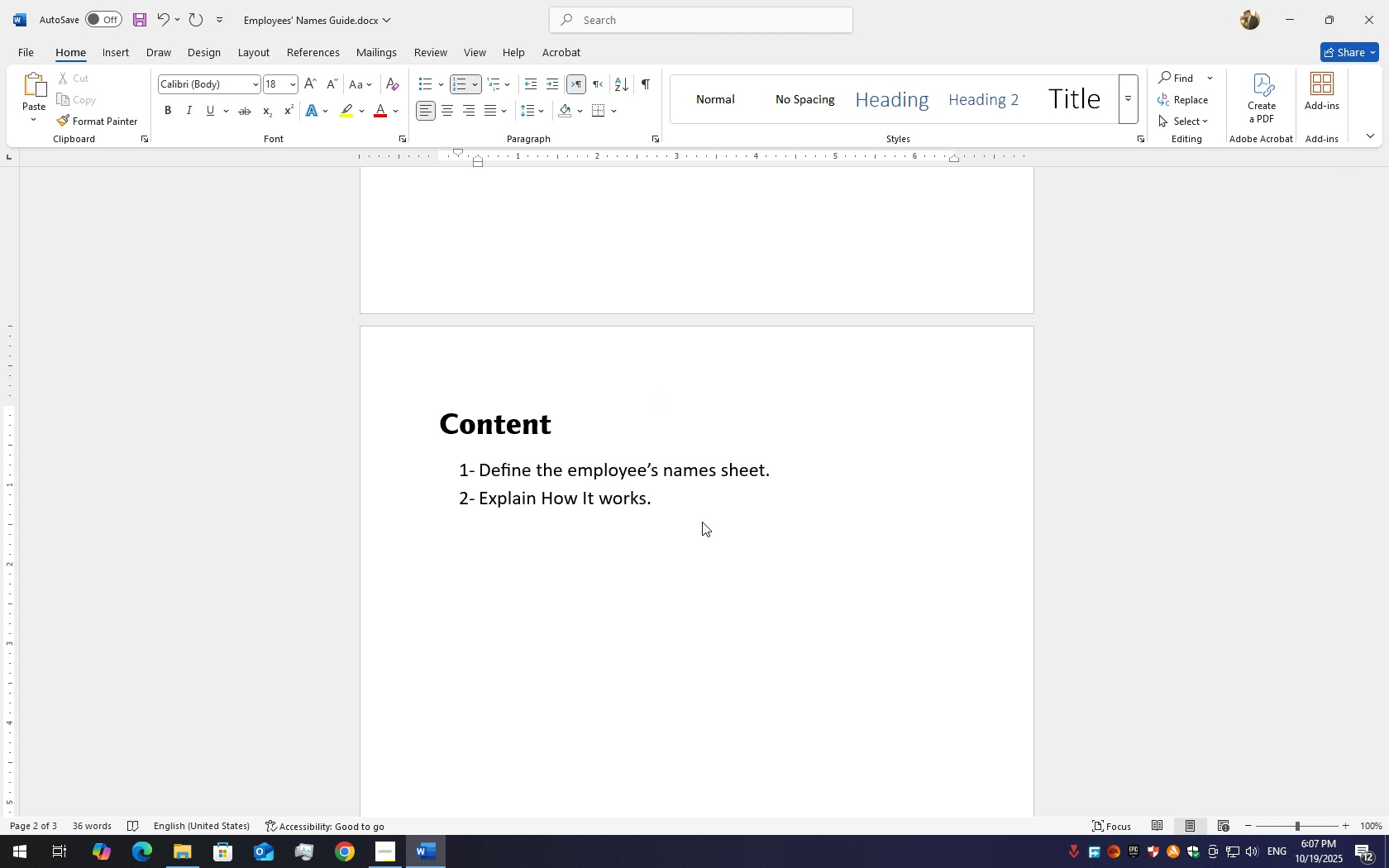 
key(ArrowLeft)
 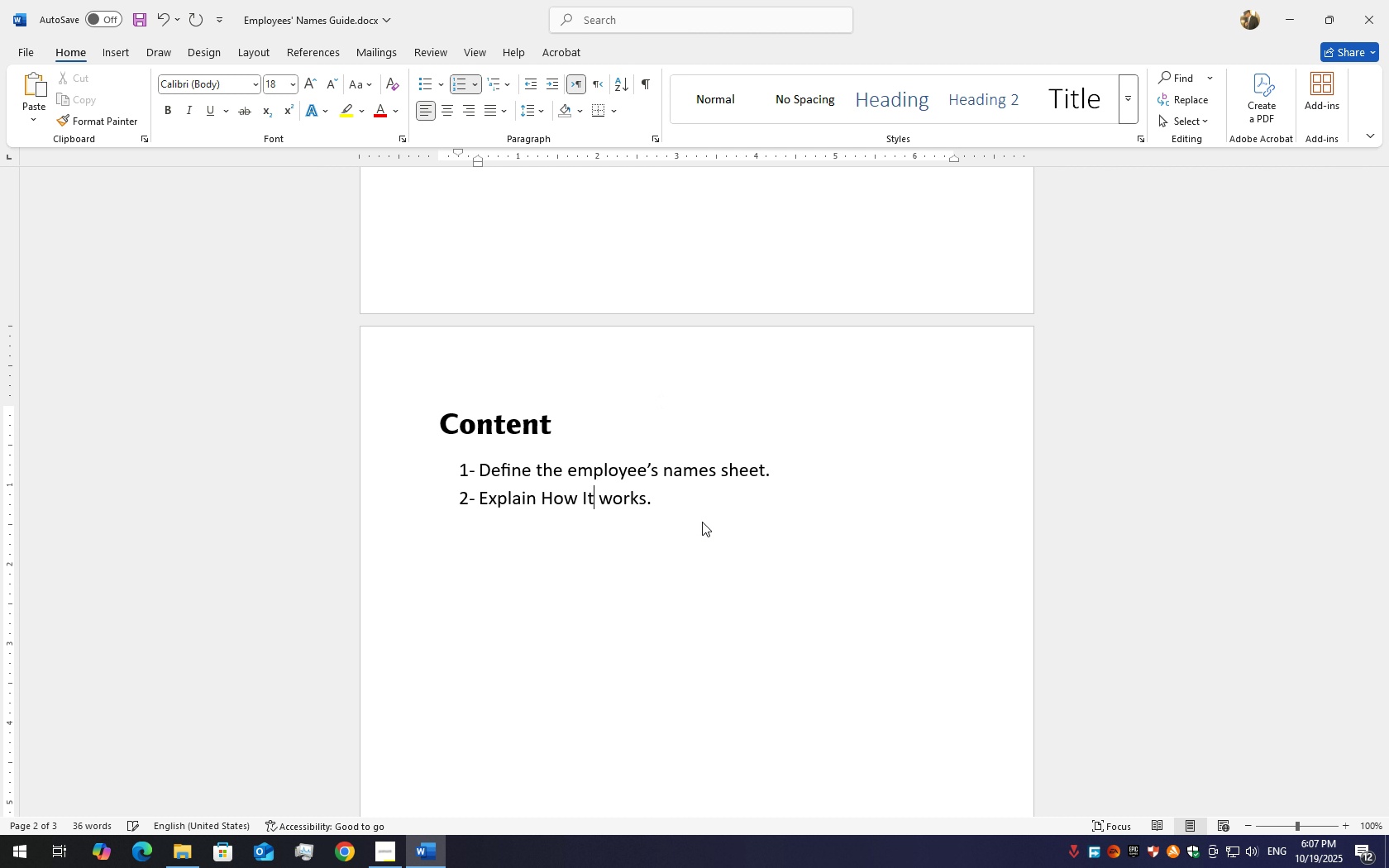 
key(ArrowLeft)
 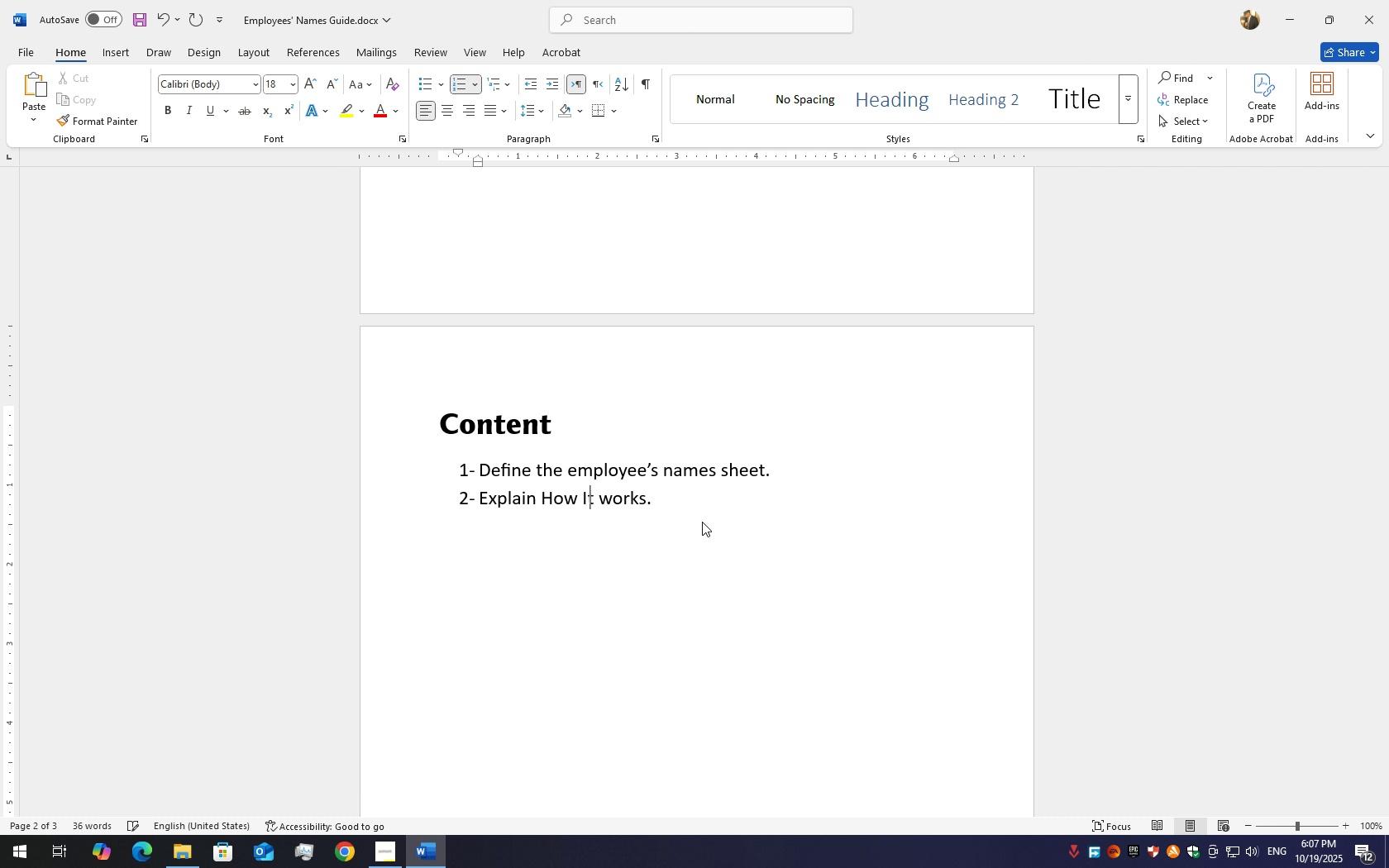 
key(ArrowLeft)
 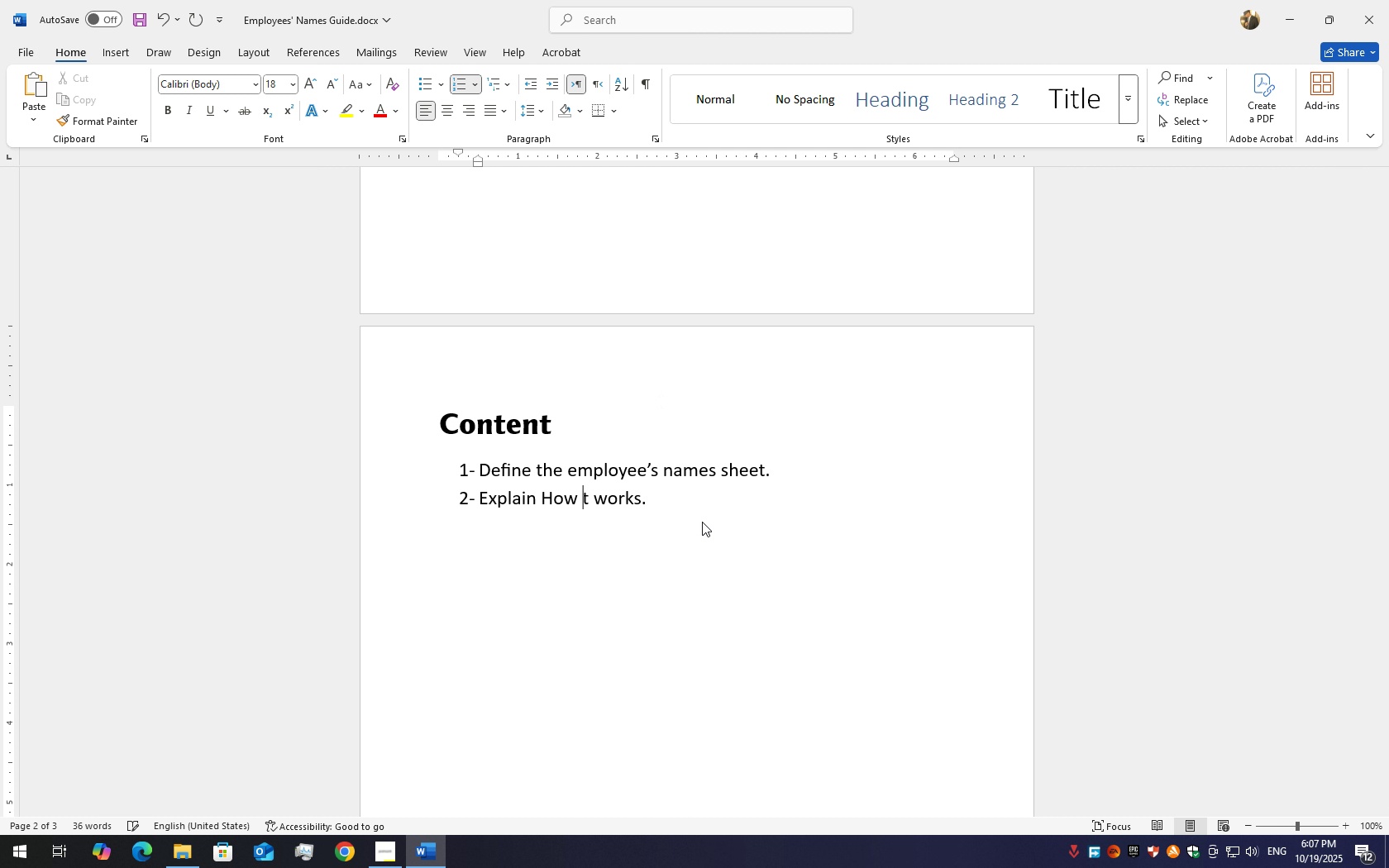 
key(Backspace)
 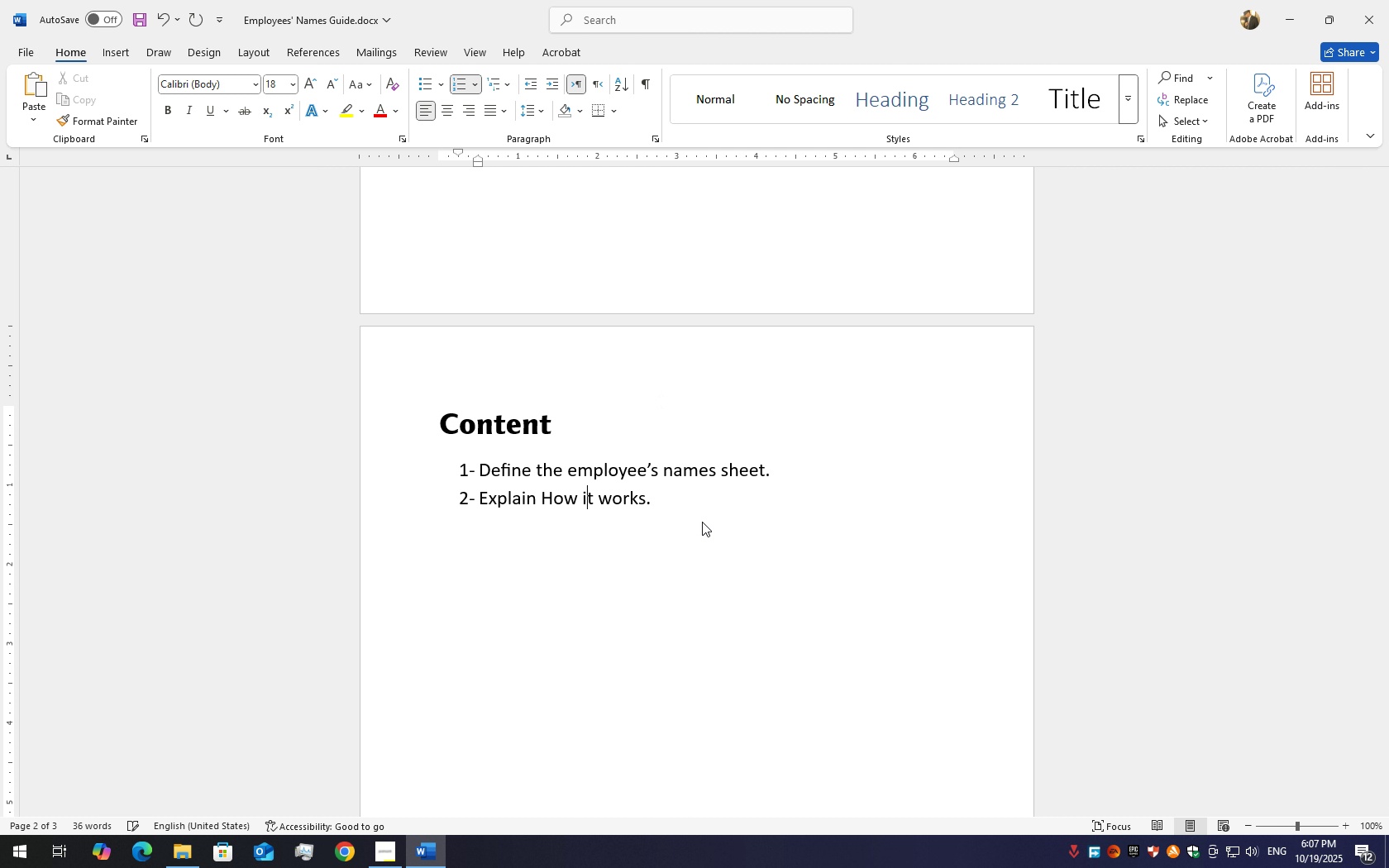 
key(I)
 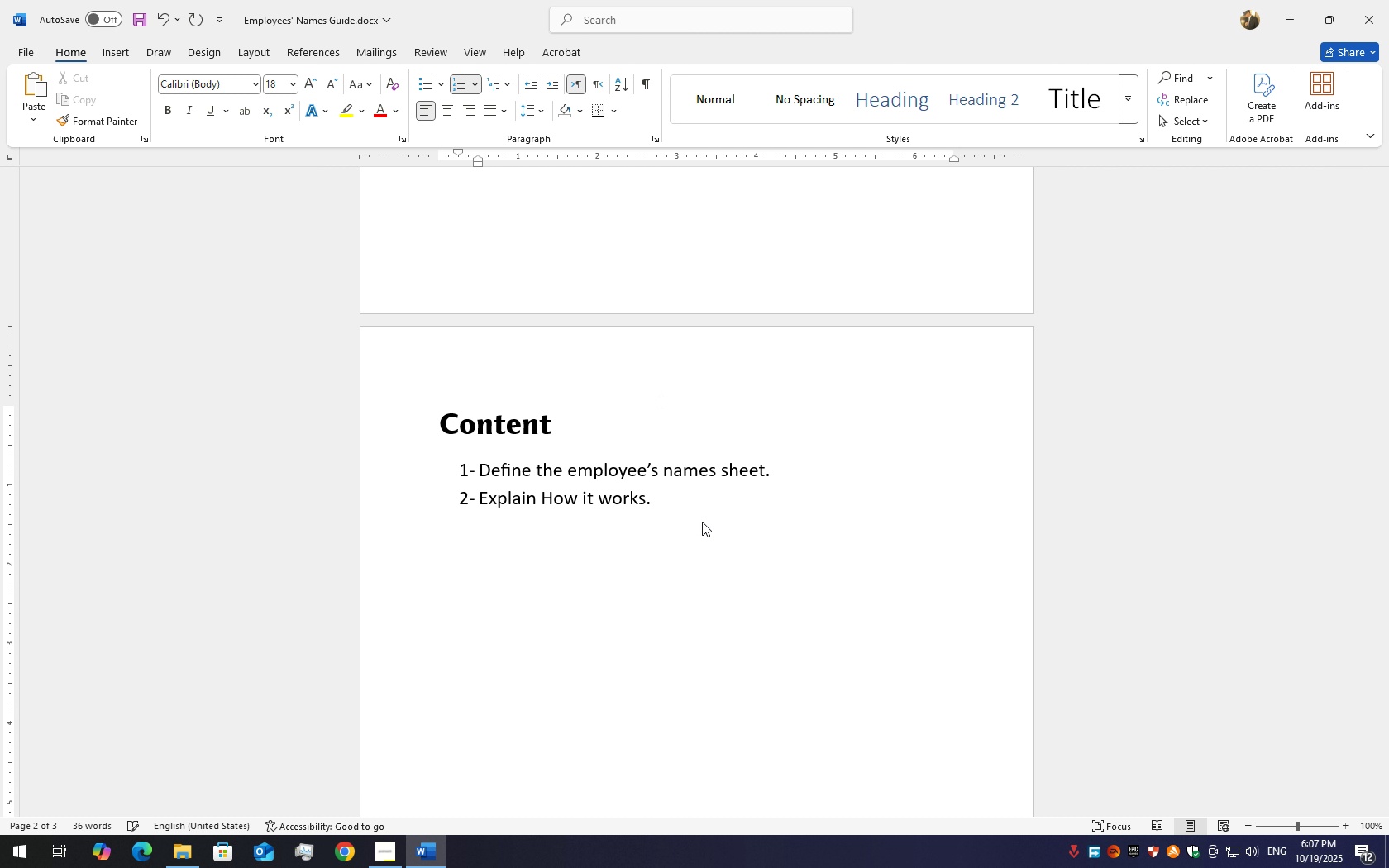 
key(ArrowLeft)
 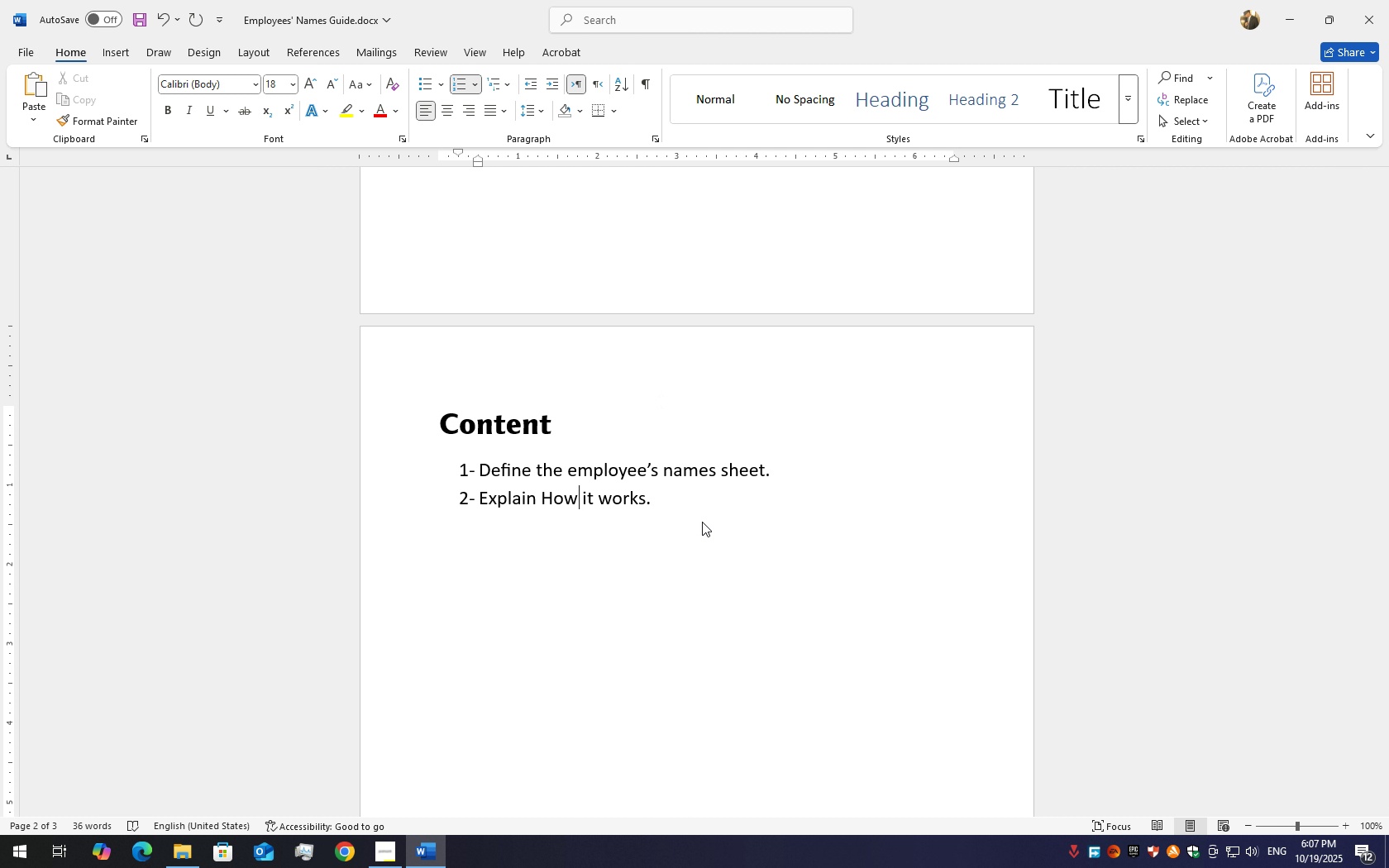 
key(ArrowLeft)
 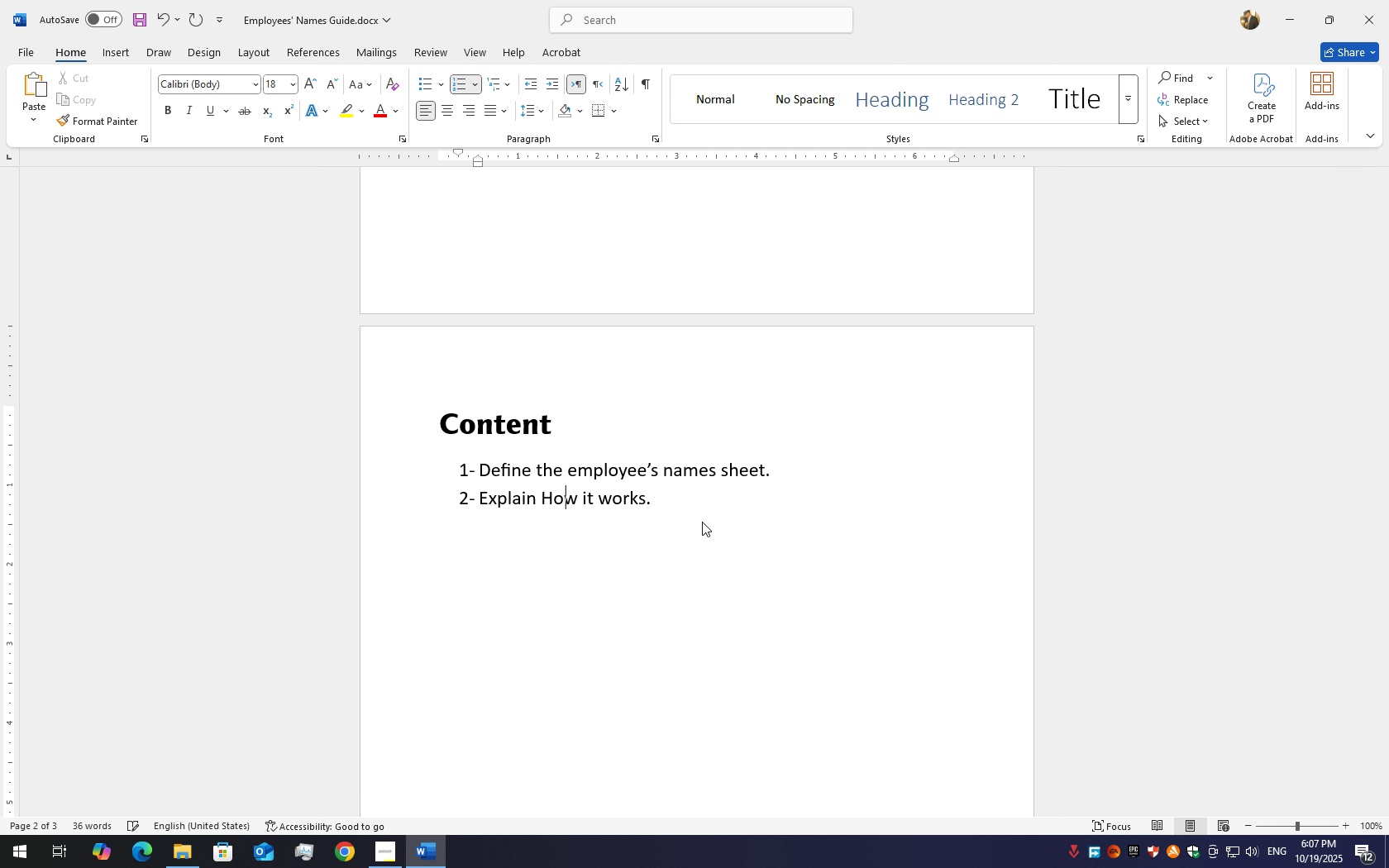 
key(ArrowLeft)
 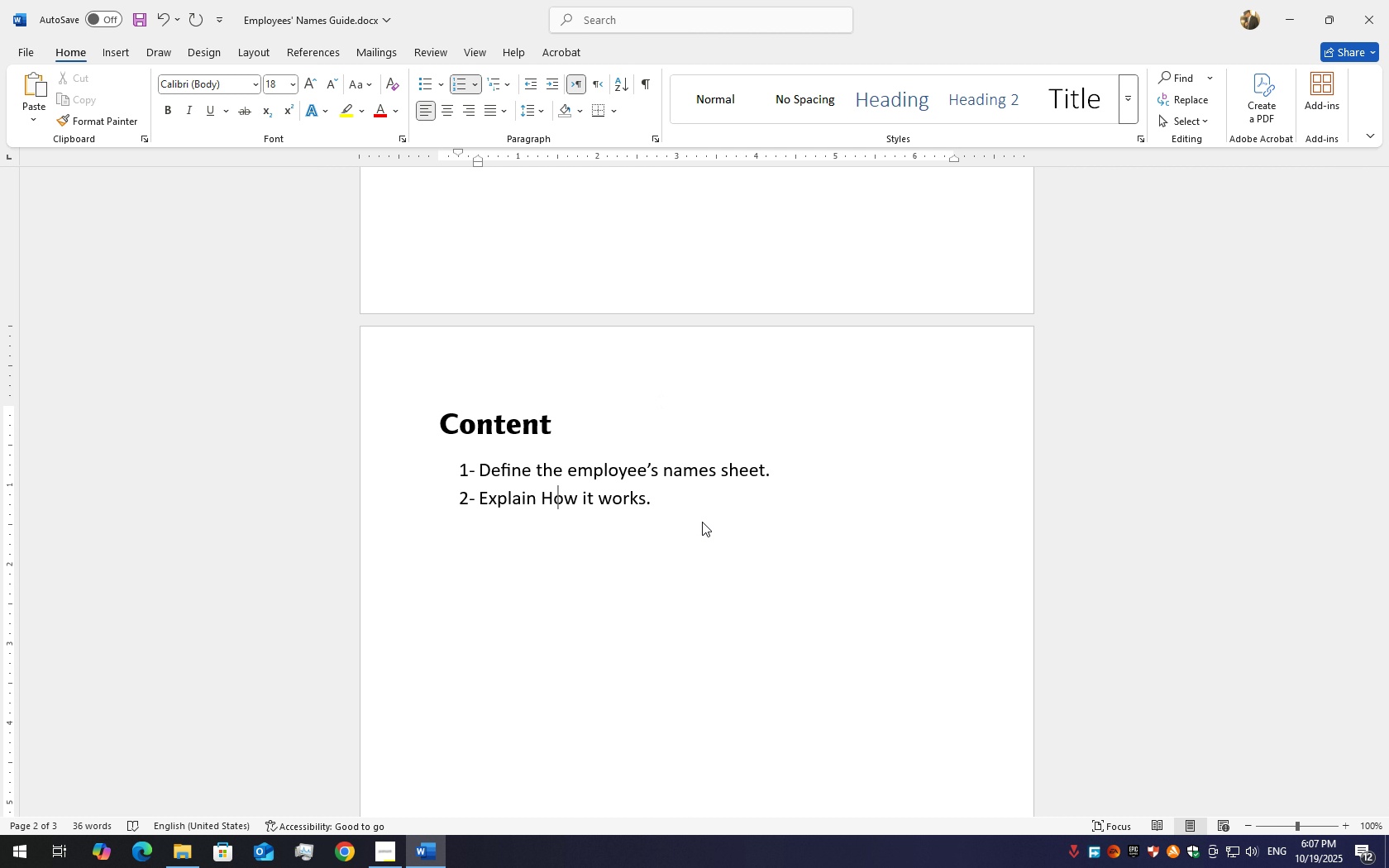 
key(ArrowLeft)
 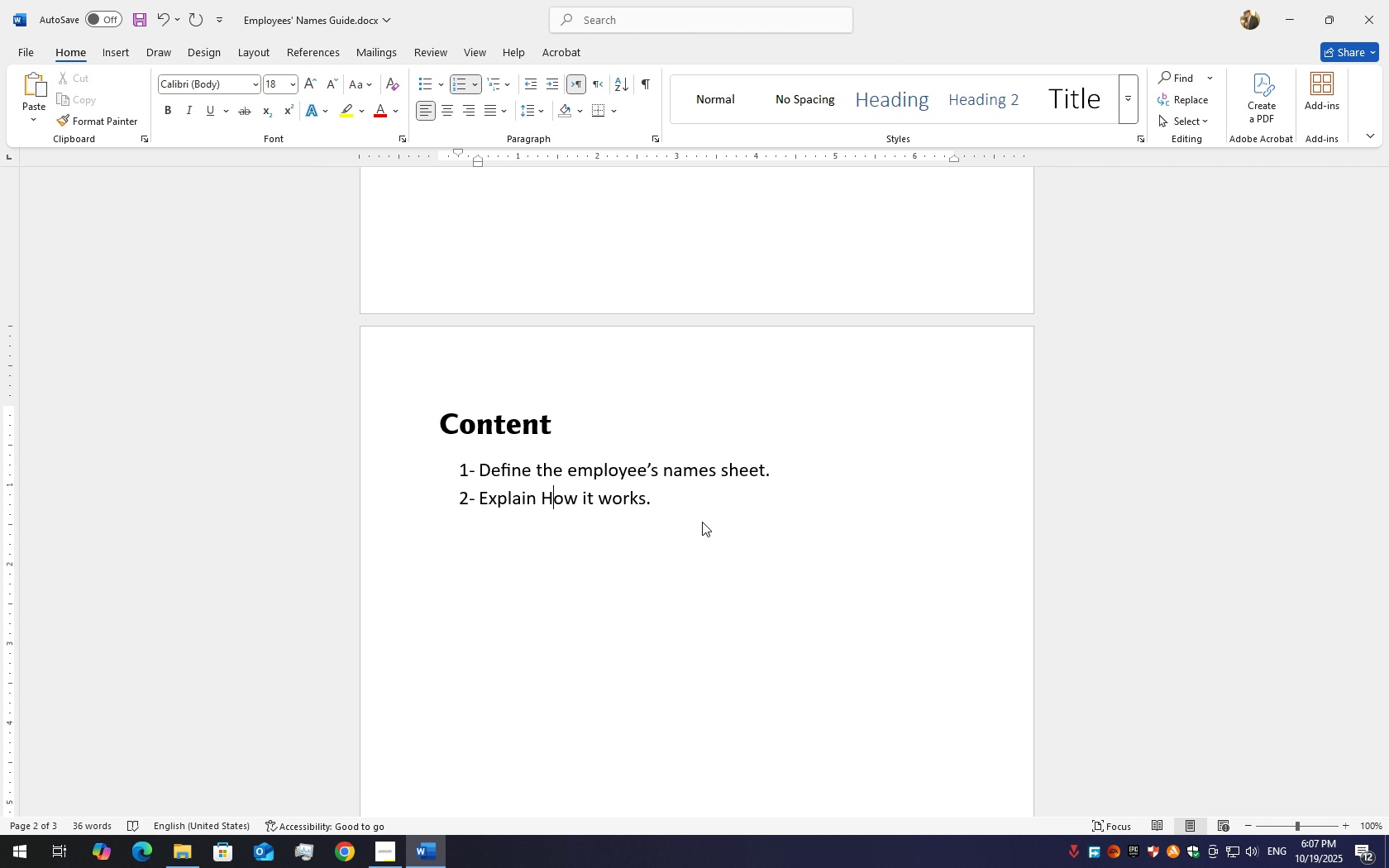 
key(Backspace)
 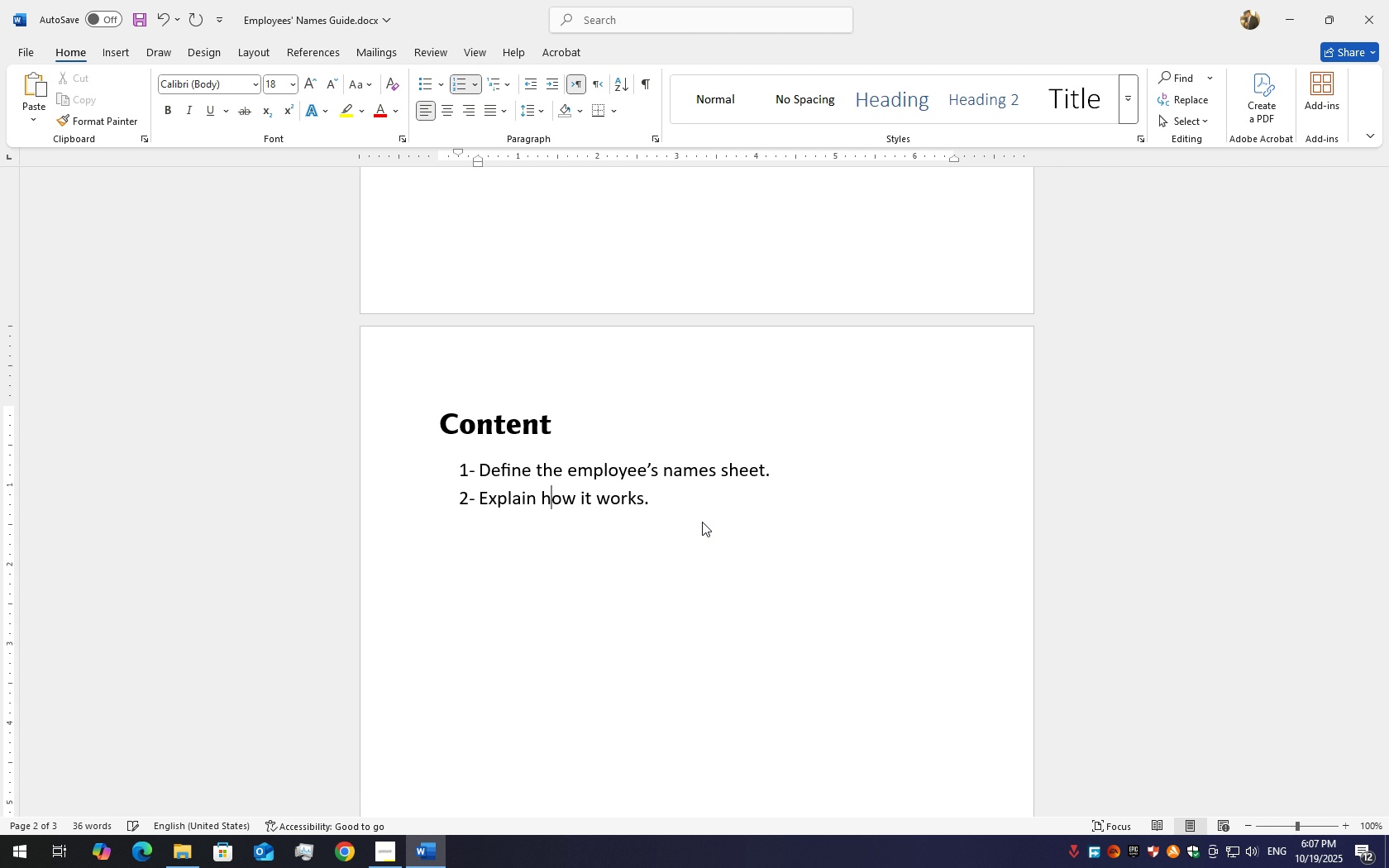 
key(H)
 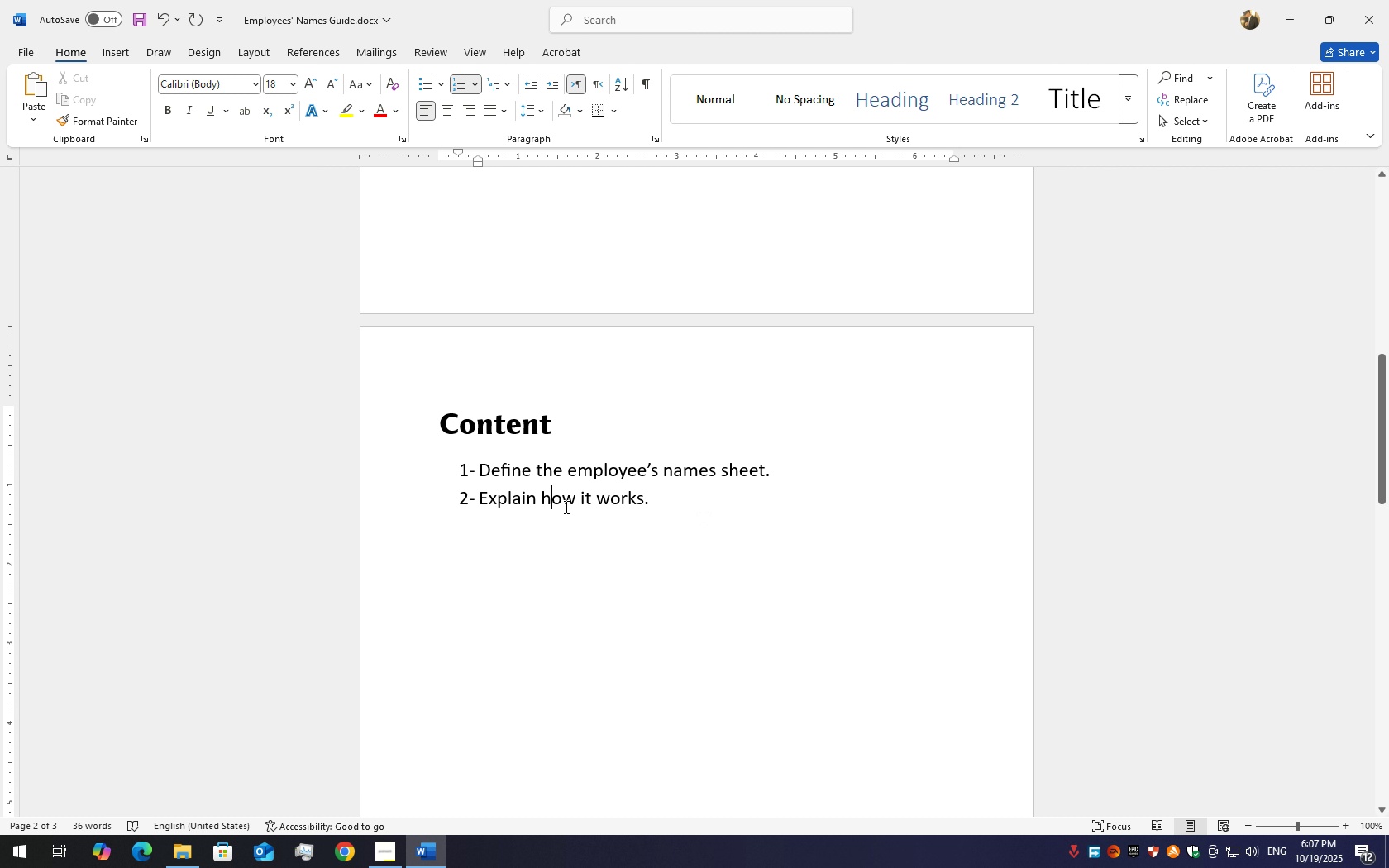 
wait(7.34)
 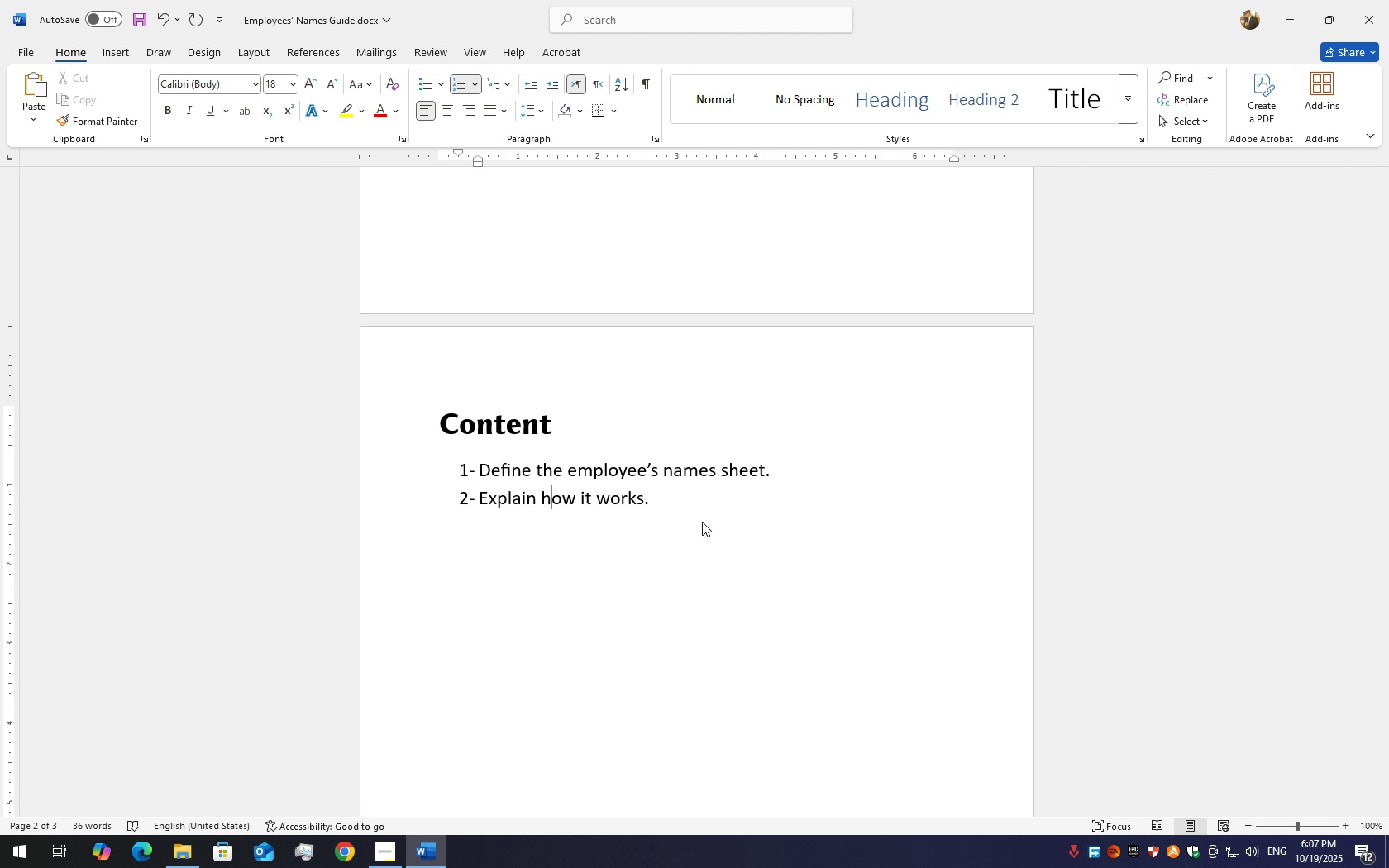 
scroll: coordinate [516, 572], scroll_direction: down, amount: 25.0
 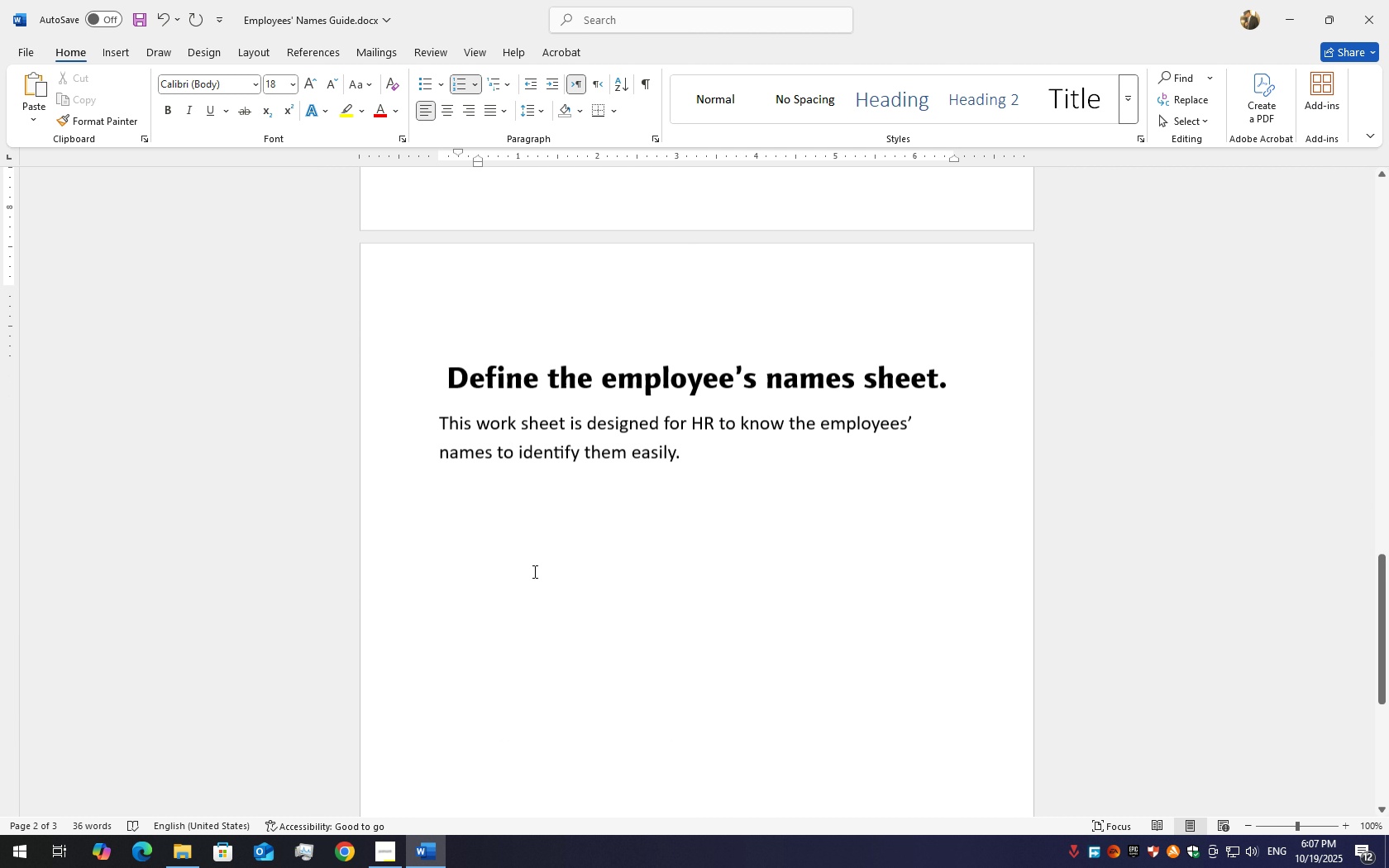 
scroll: coordinate [538, 575], scroll_direction: up, amount: 24.0
 